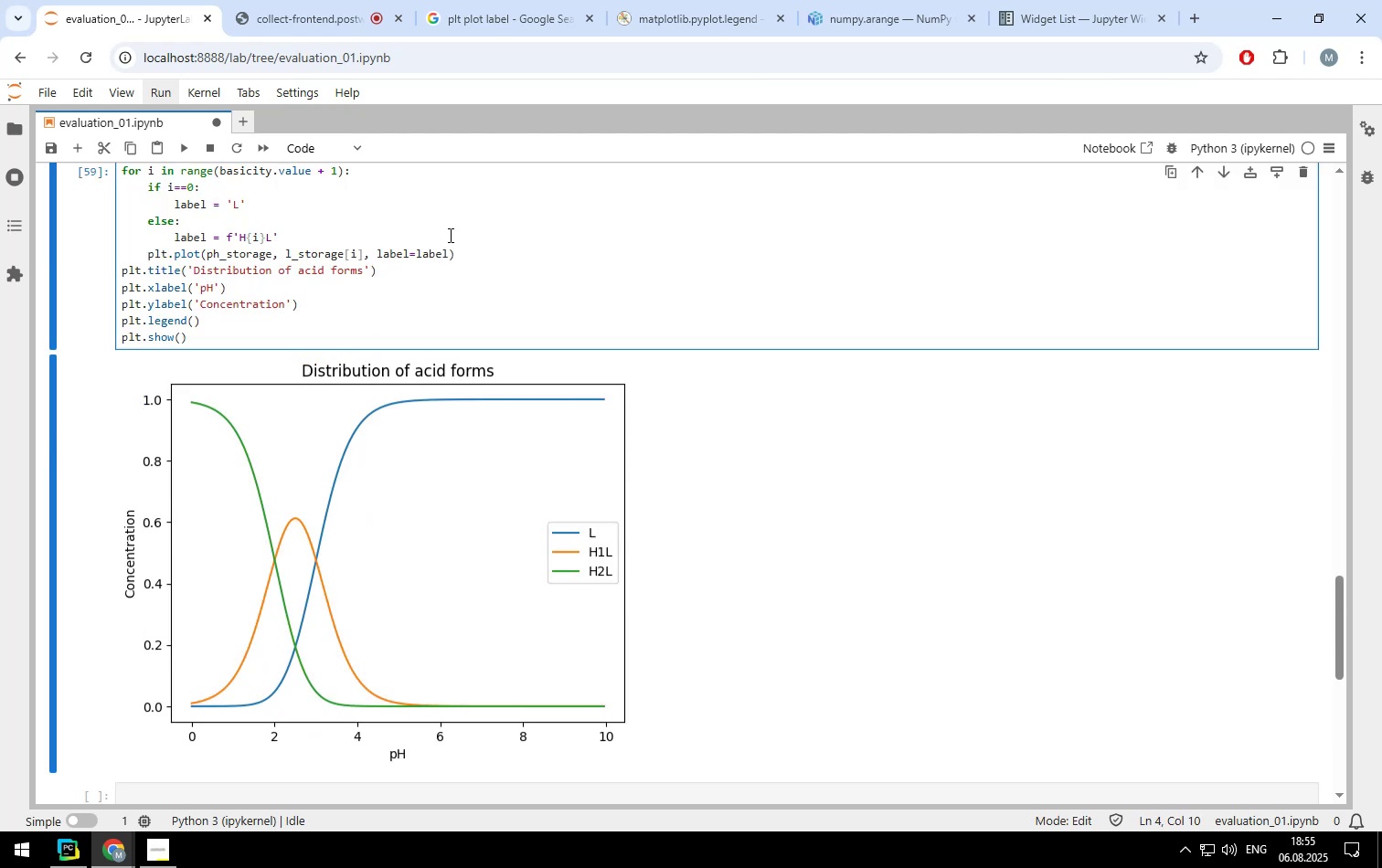 
key(ArrowLeft)
 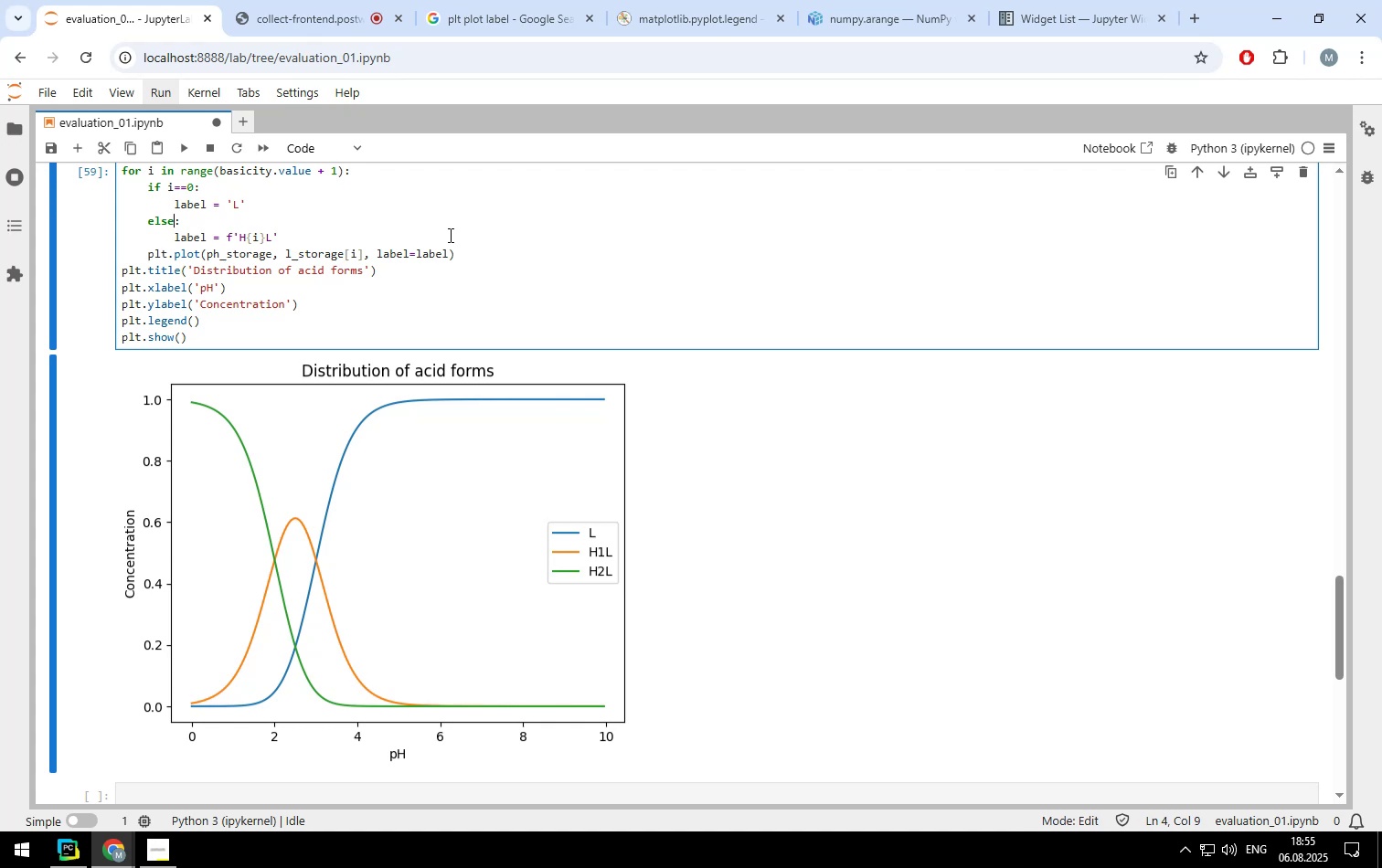 
key(Backspace)
key(Backspace)
type(if i==1)
 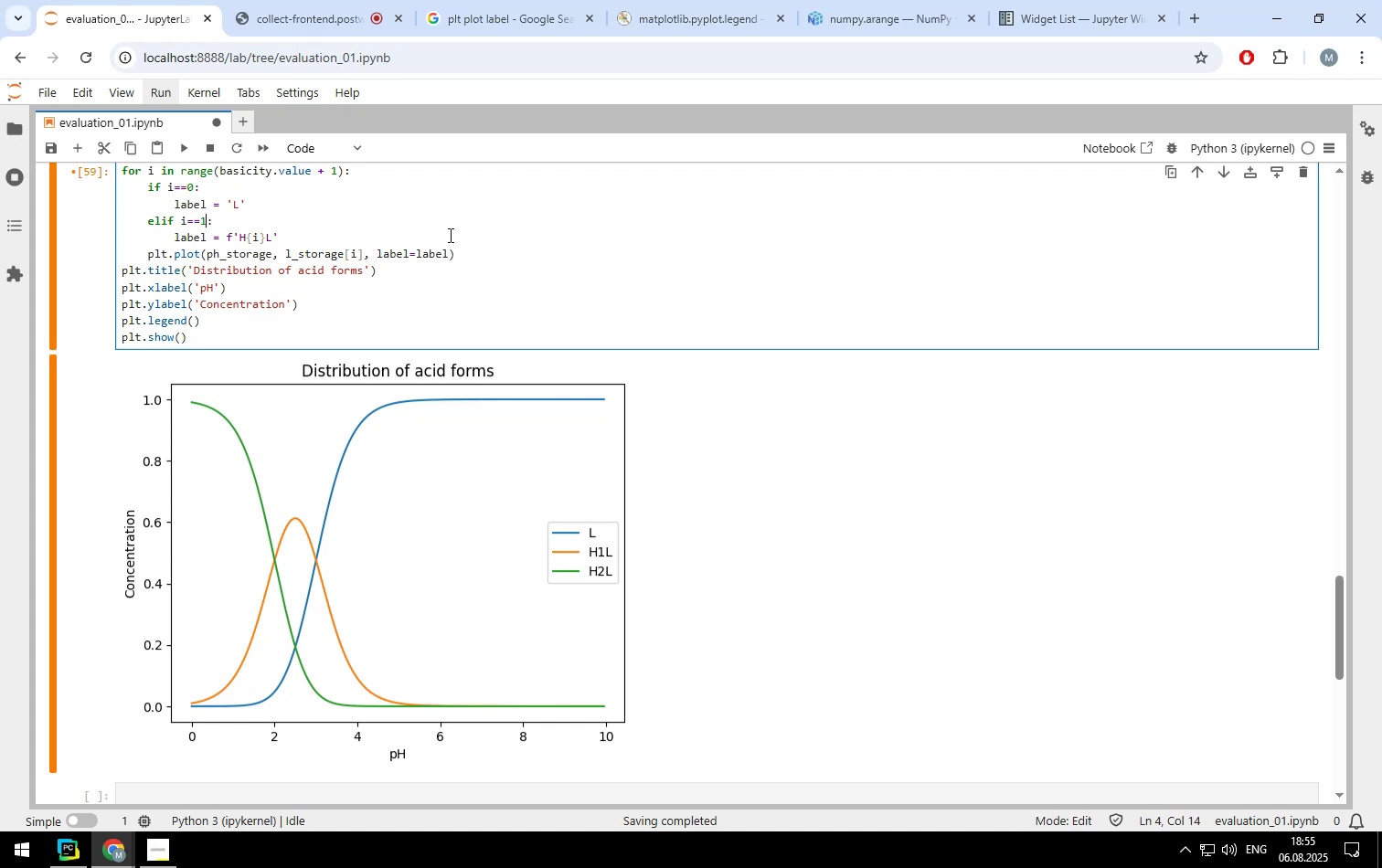 
key(ArrowRight)
 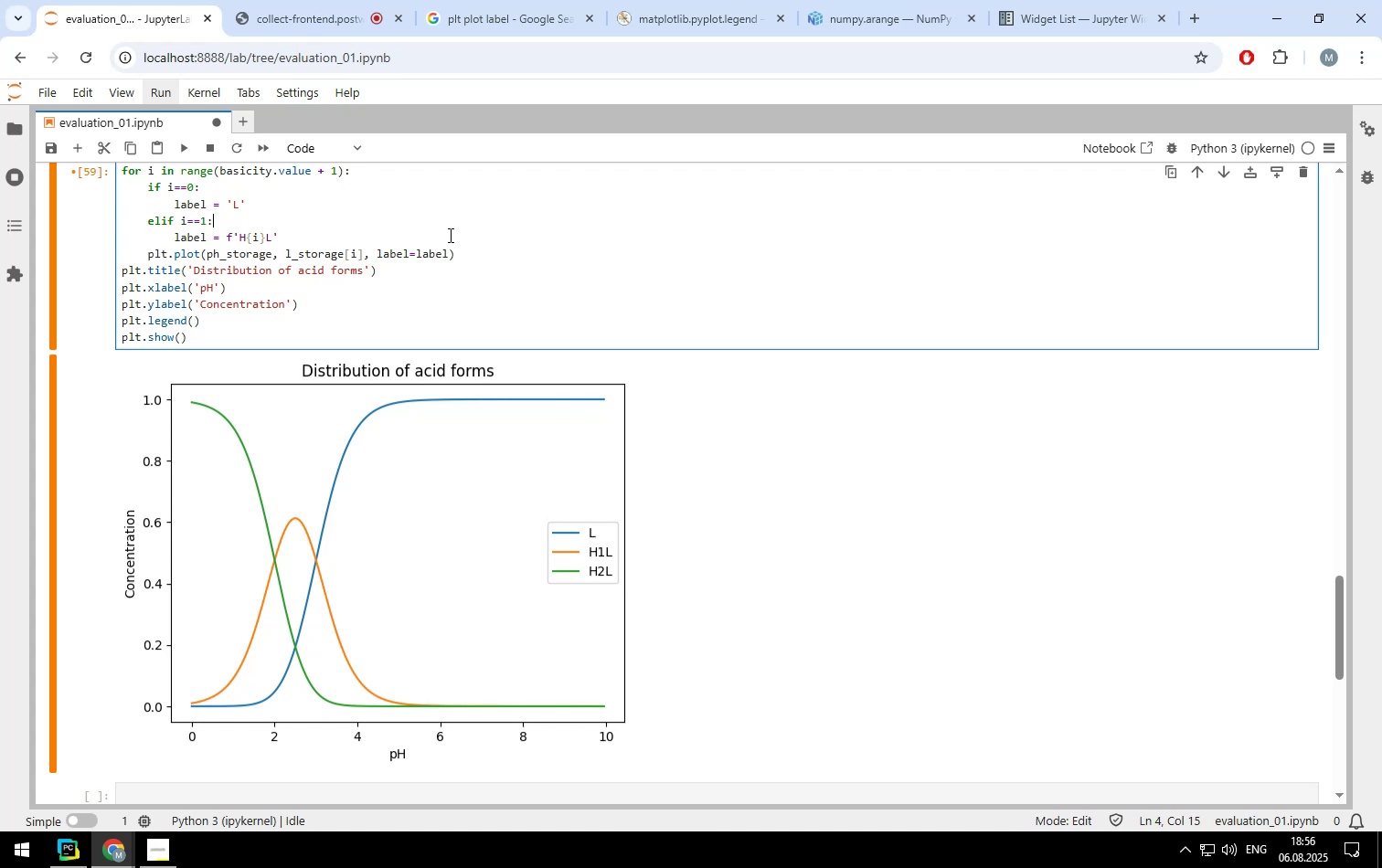 
key(Enter)
 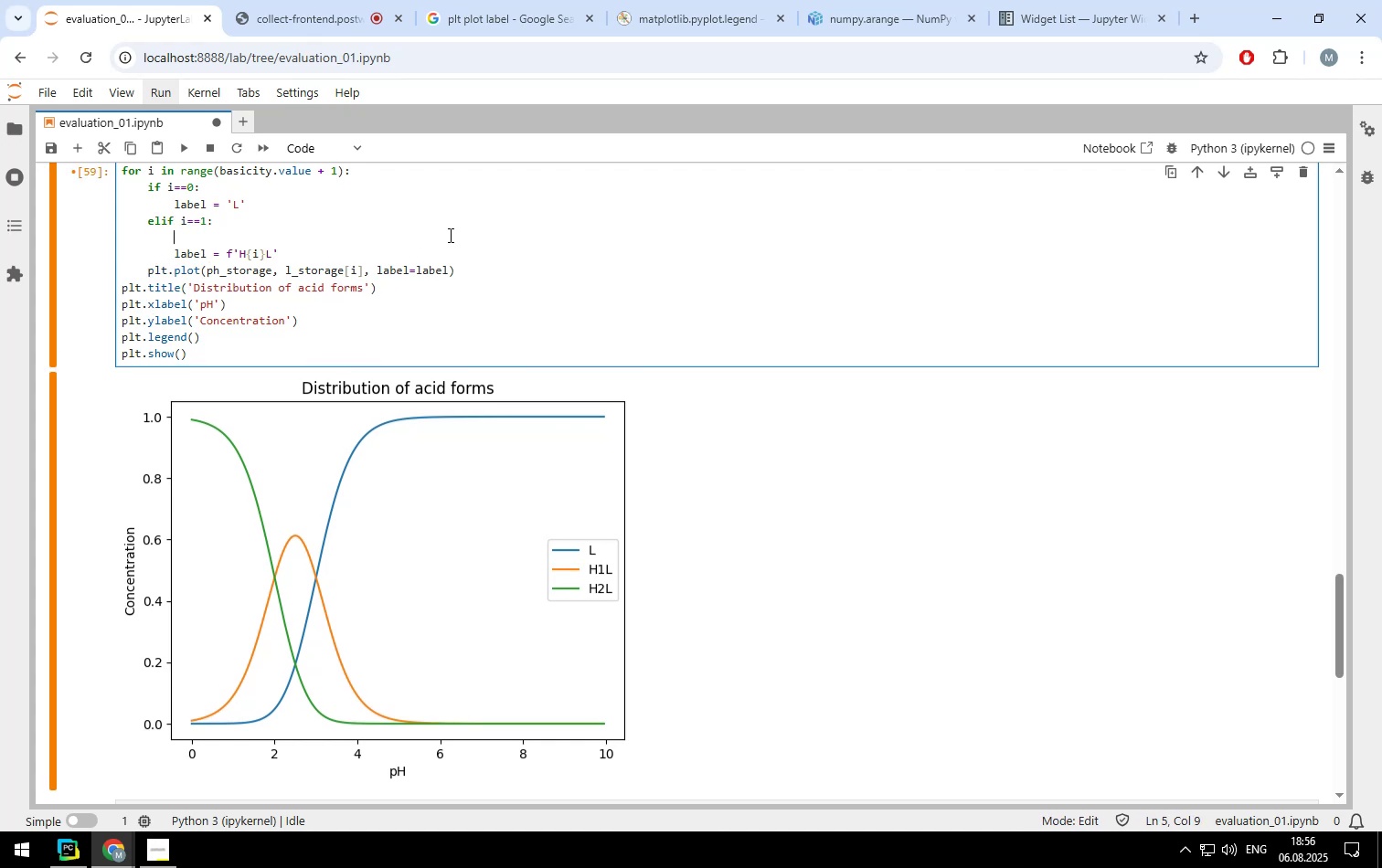 
type(label = 'HL)
 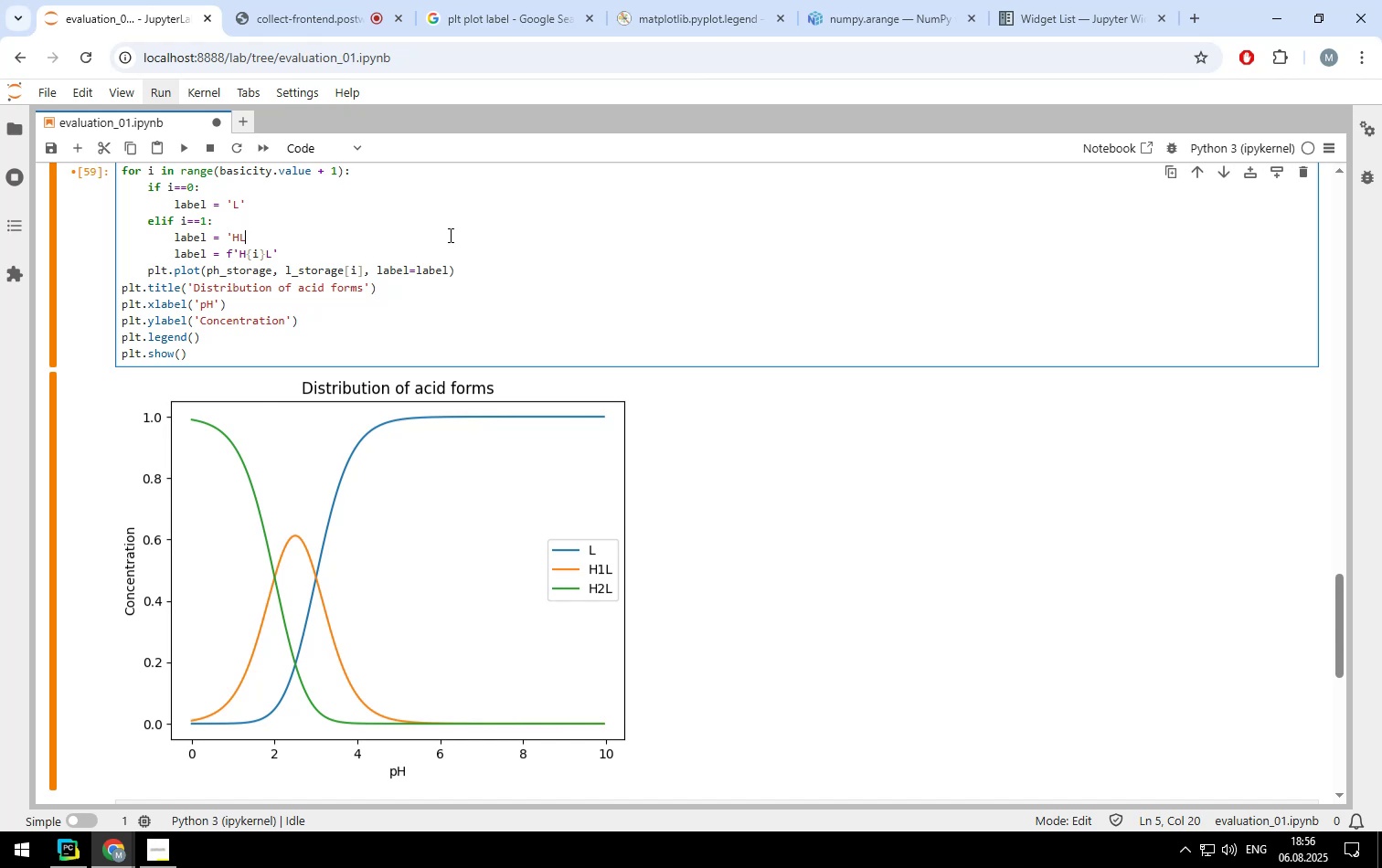 
key(Enter)
 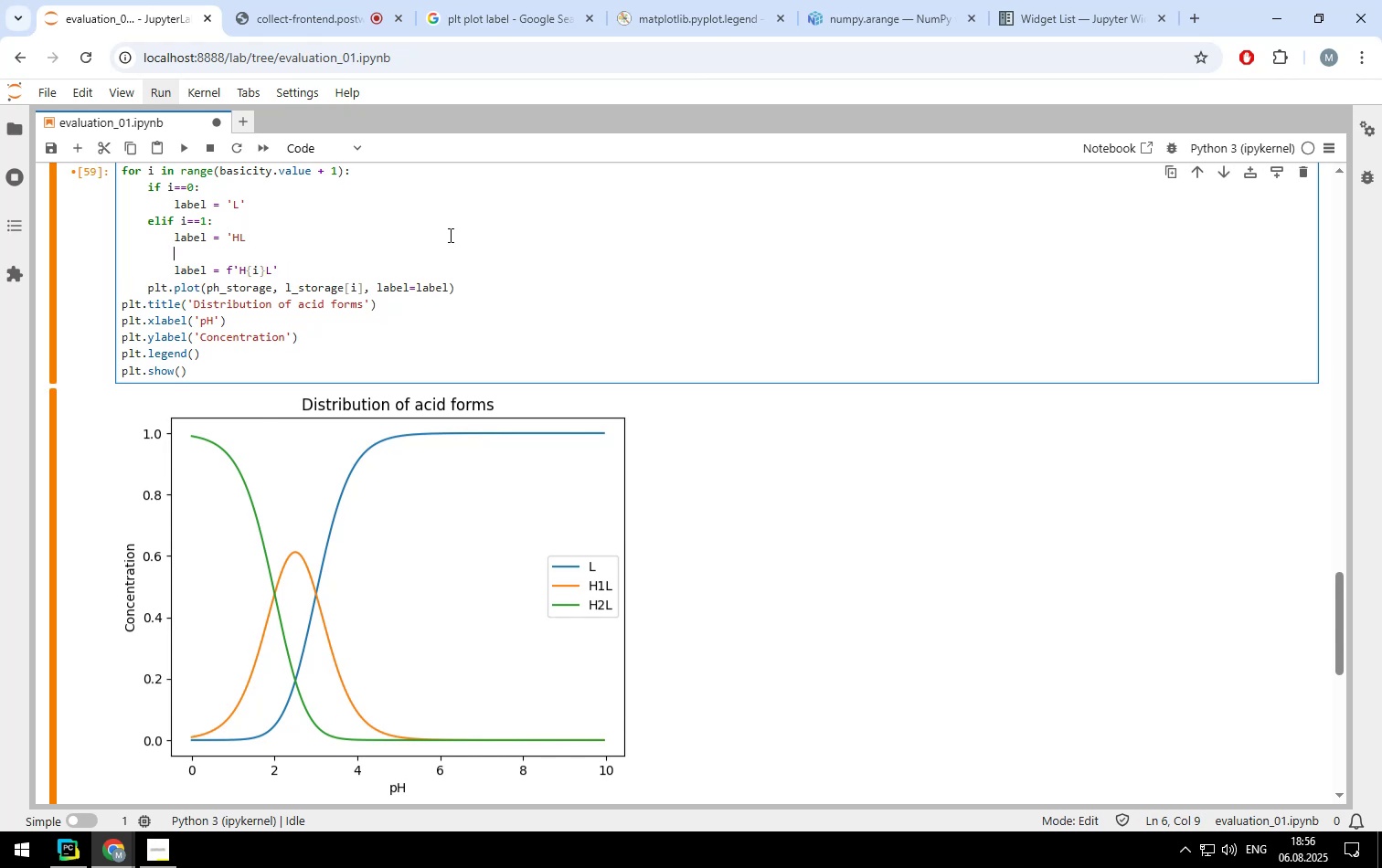 
key(Backspace)
type(else:)
 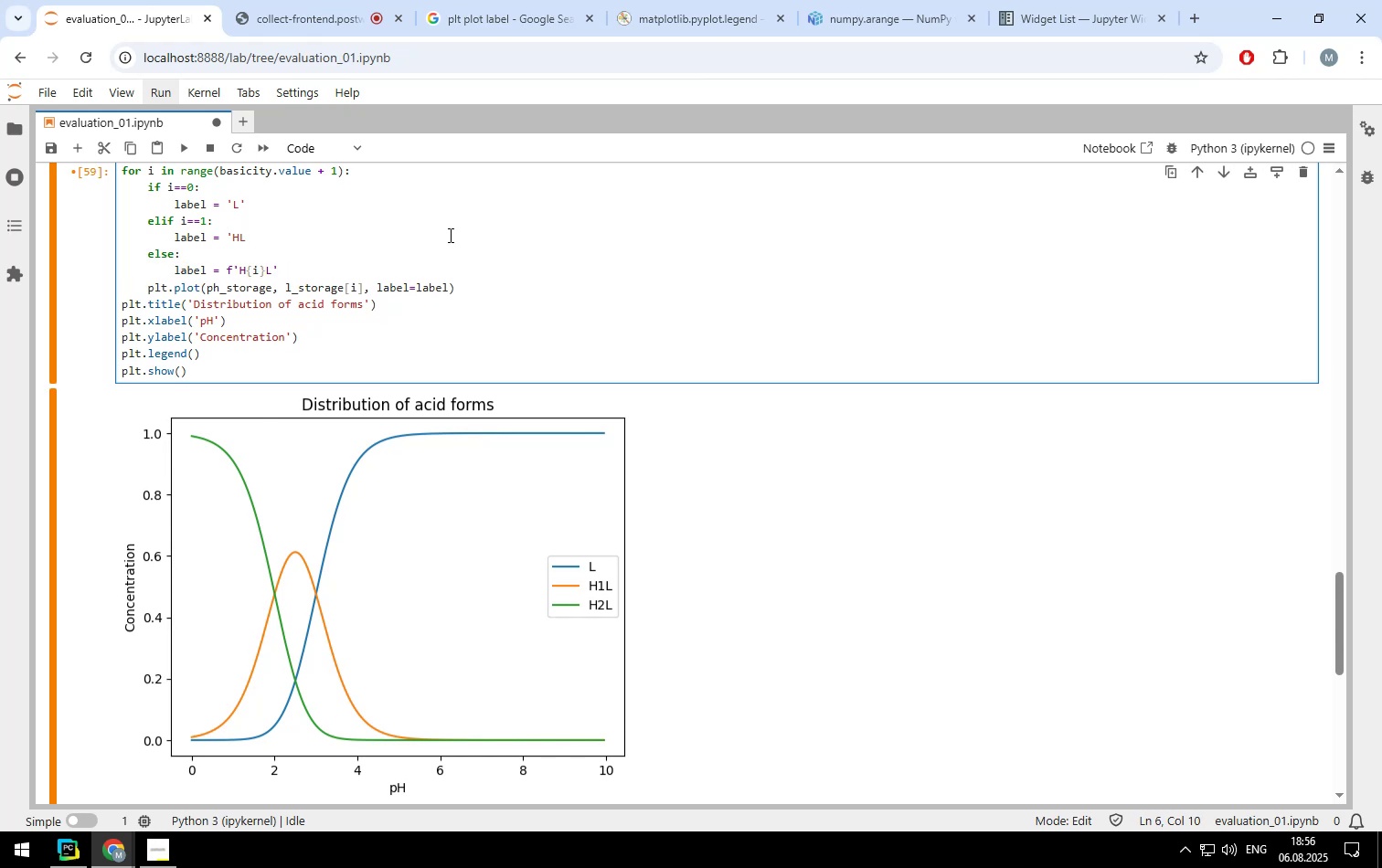 
key(Shift+Enter)
 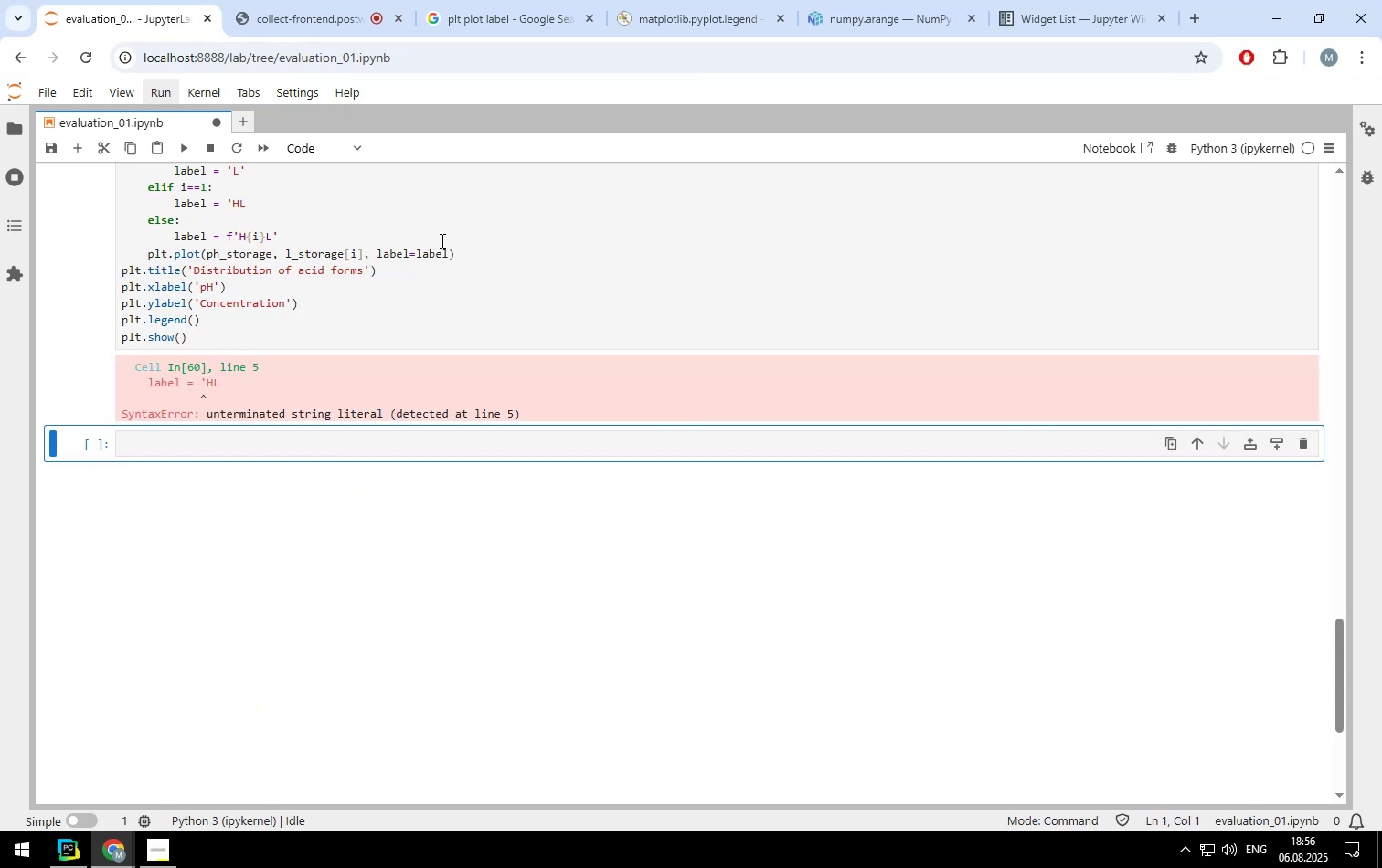 
scroll: coordinate [408, 251], scroll_direction: up, amount: 1.0
 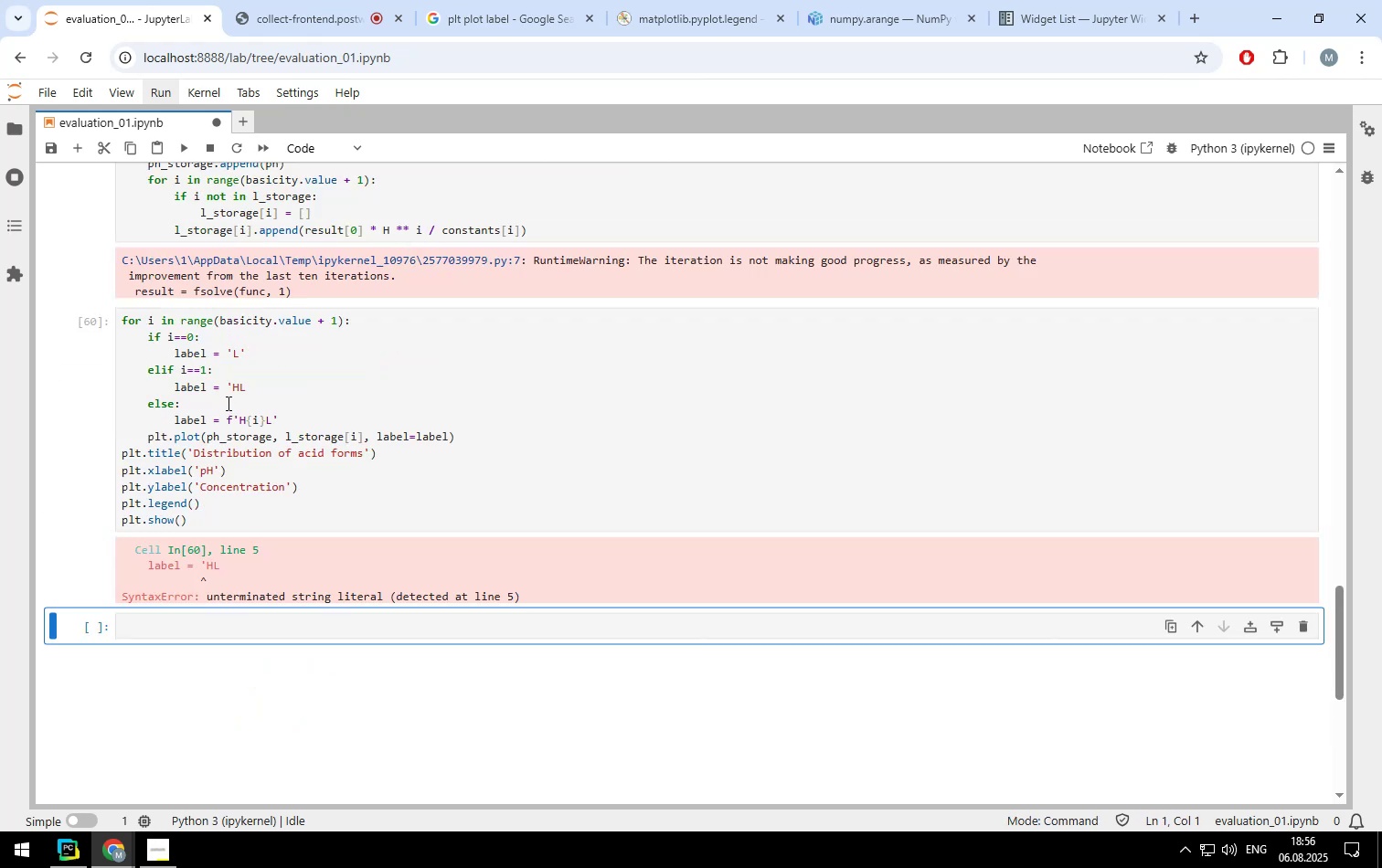 
left_click([247, 385])
 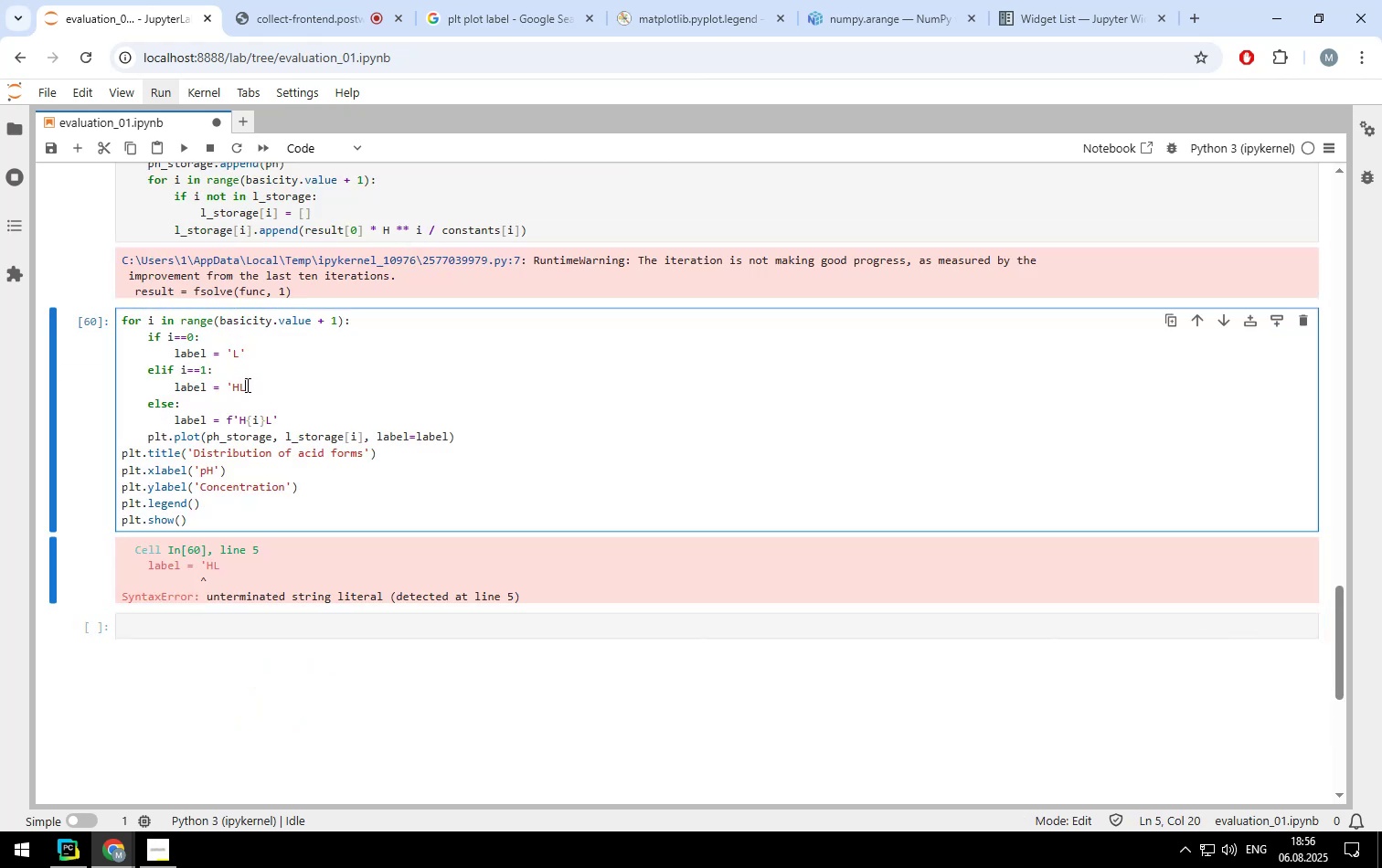 
key(Quote)
 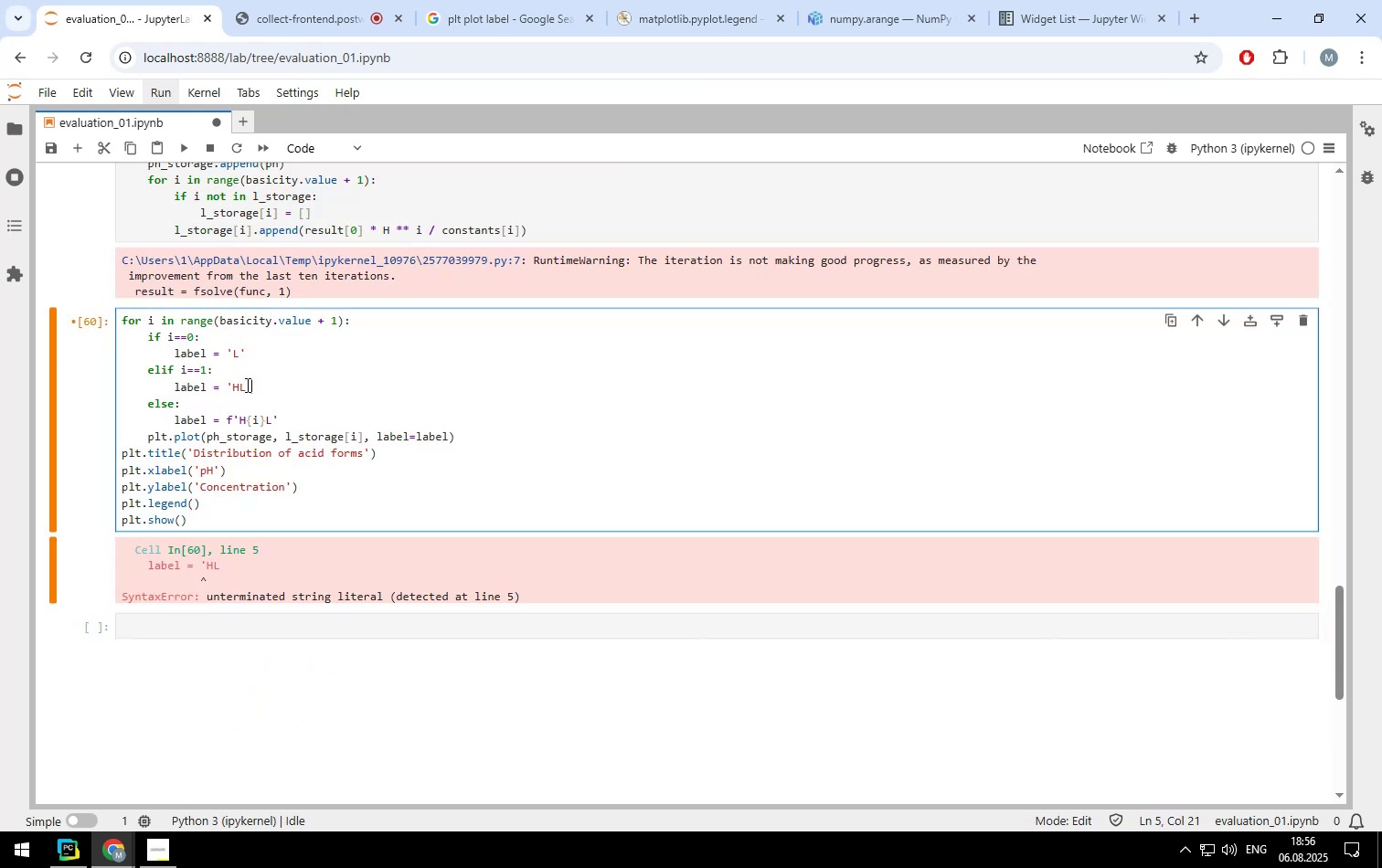 
key(Shift+ShiftLeft)
 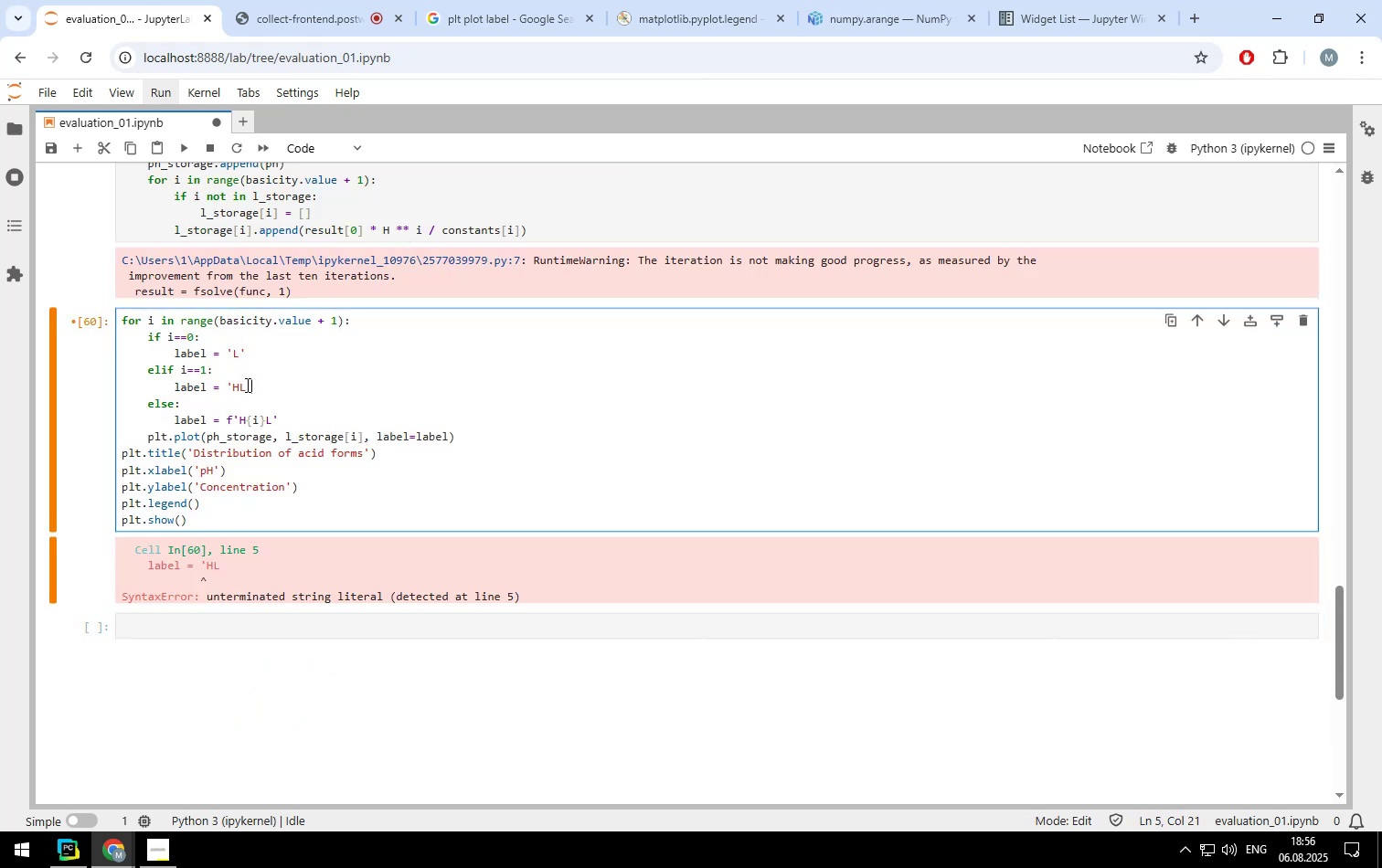 
key(Shift+Enter)
 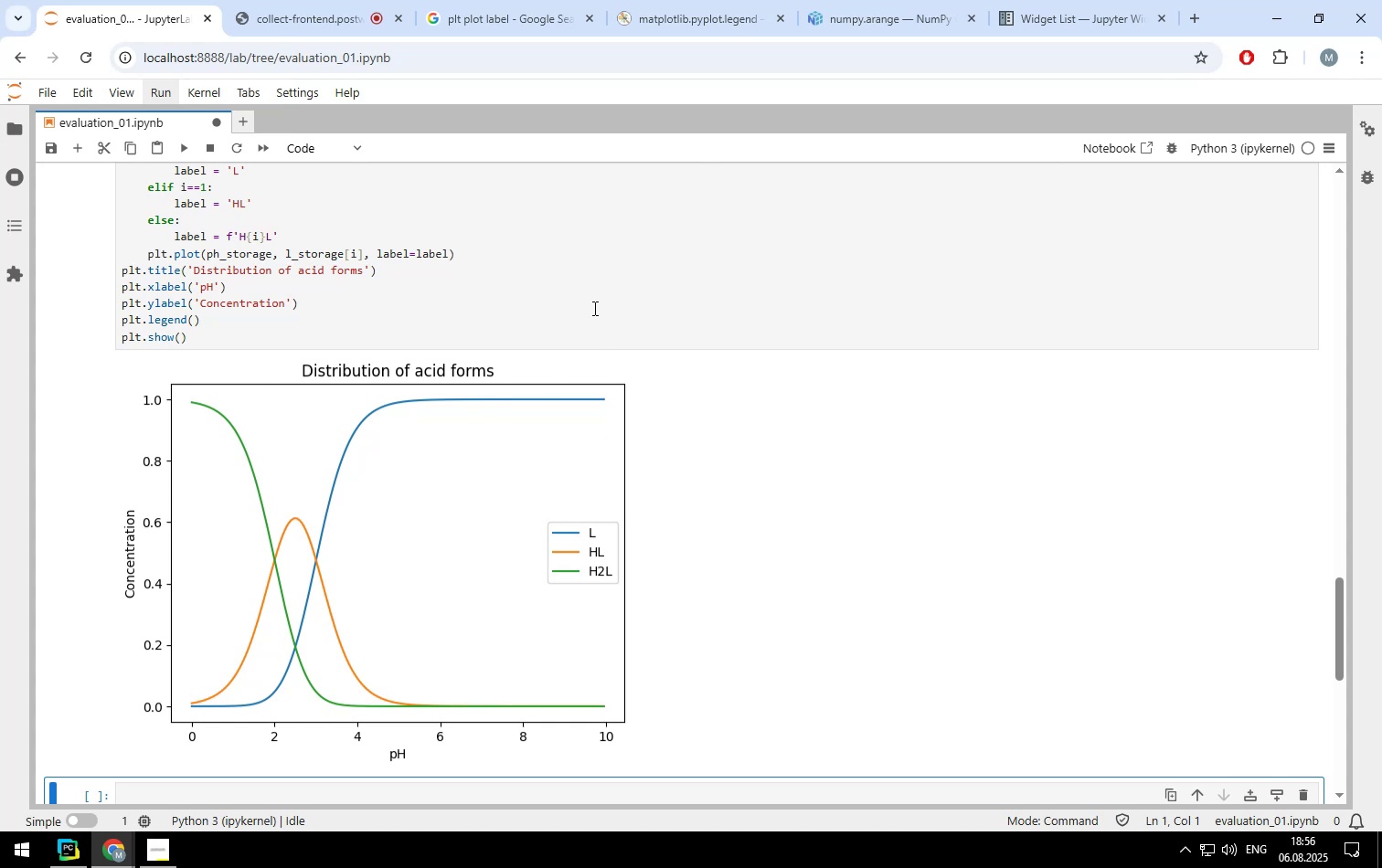 
wait(6.18)
 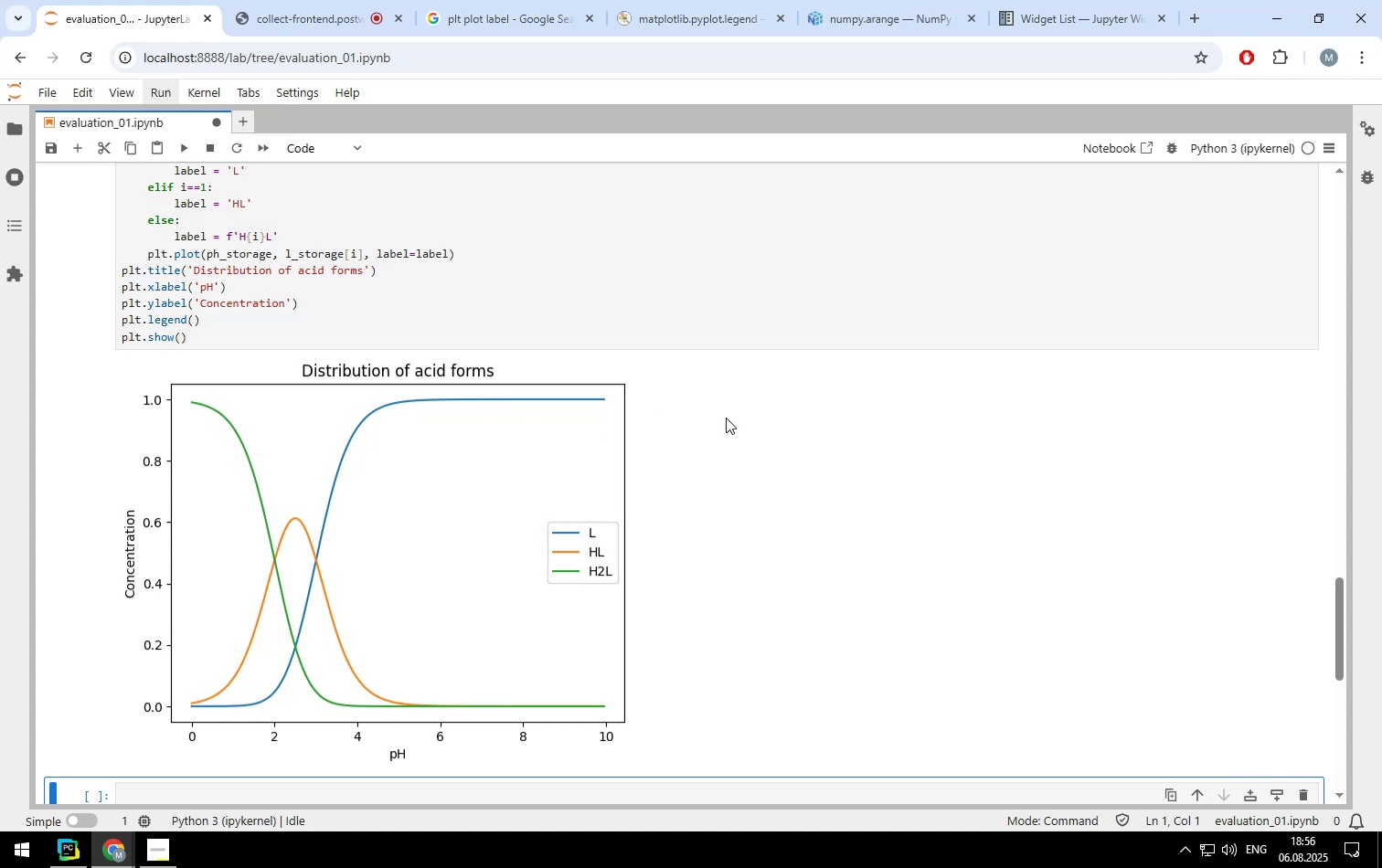 
scroll: coordinate [599, 485], scroll_direction: down, amount: 1.0
 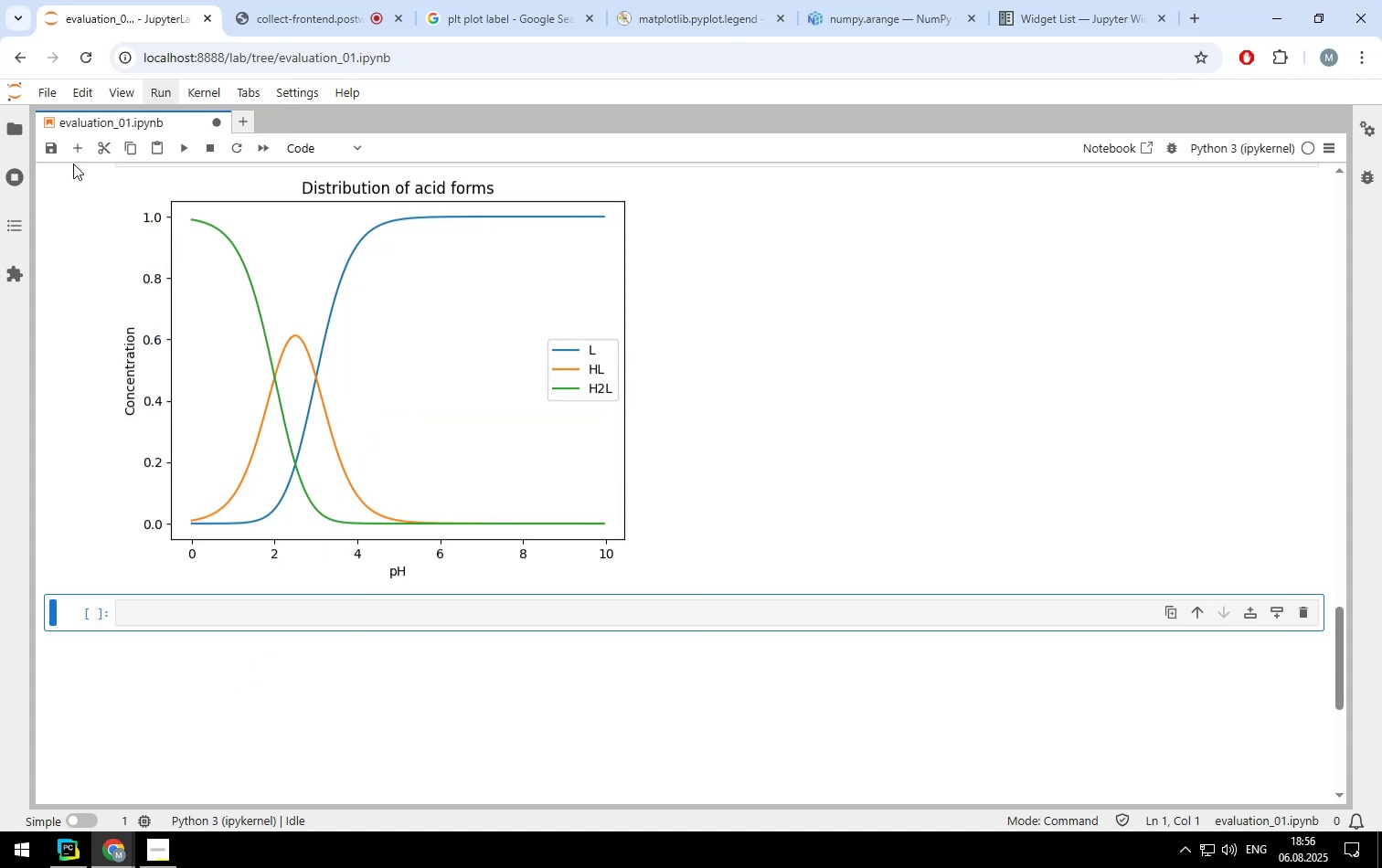 
left_click([95, 148])
 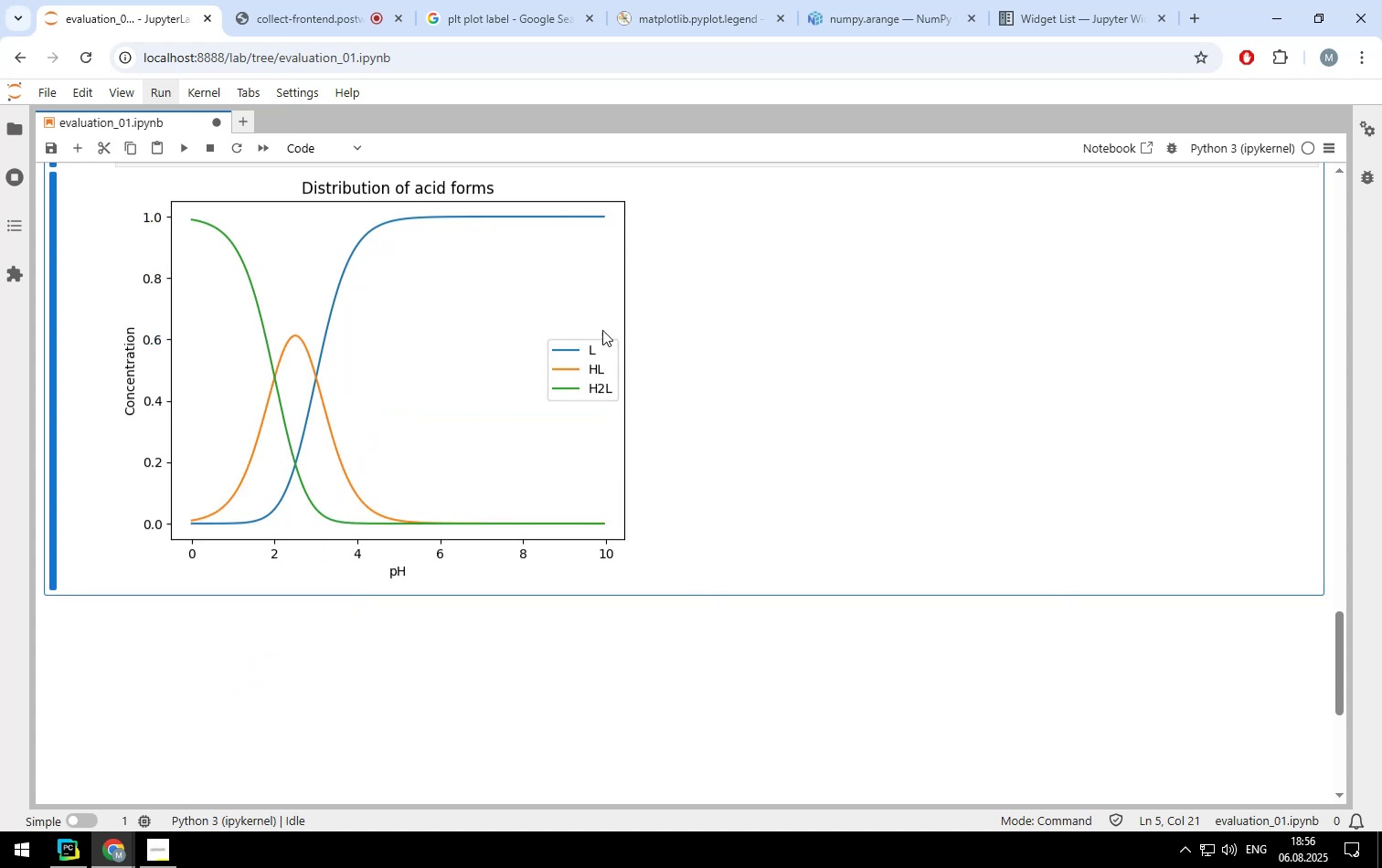 
scroll: coordinate [356, 520], scroll_direction: up, amount: 10.0
 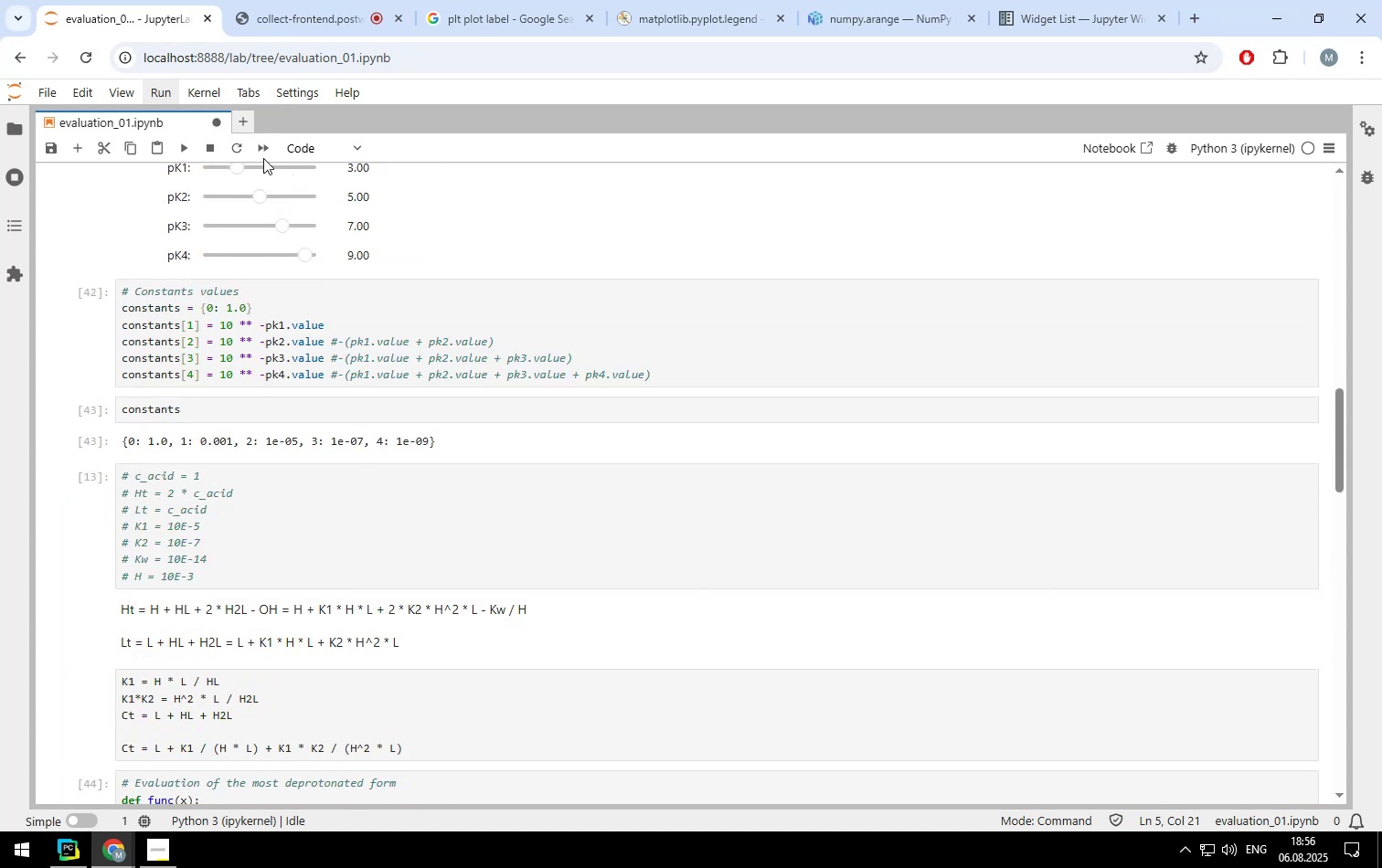 
left_click([262, 143])
 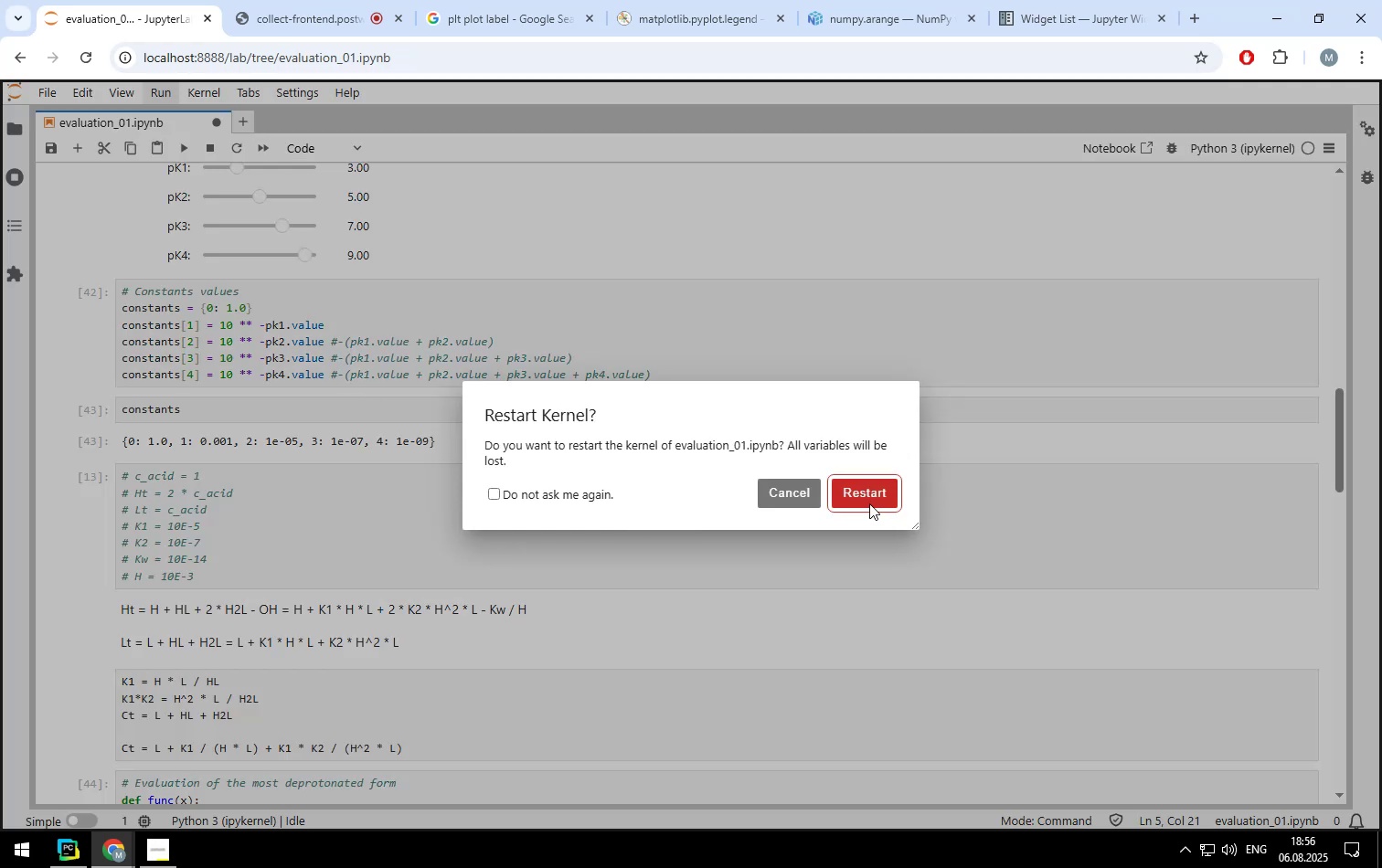 
left_click([868, 503])
 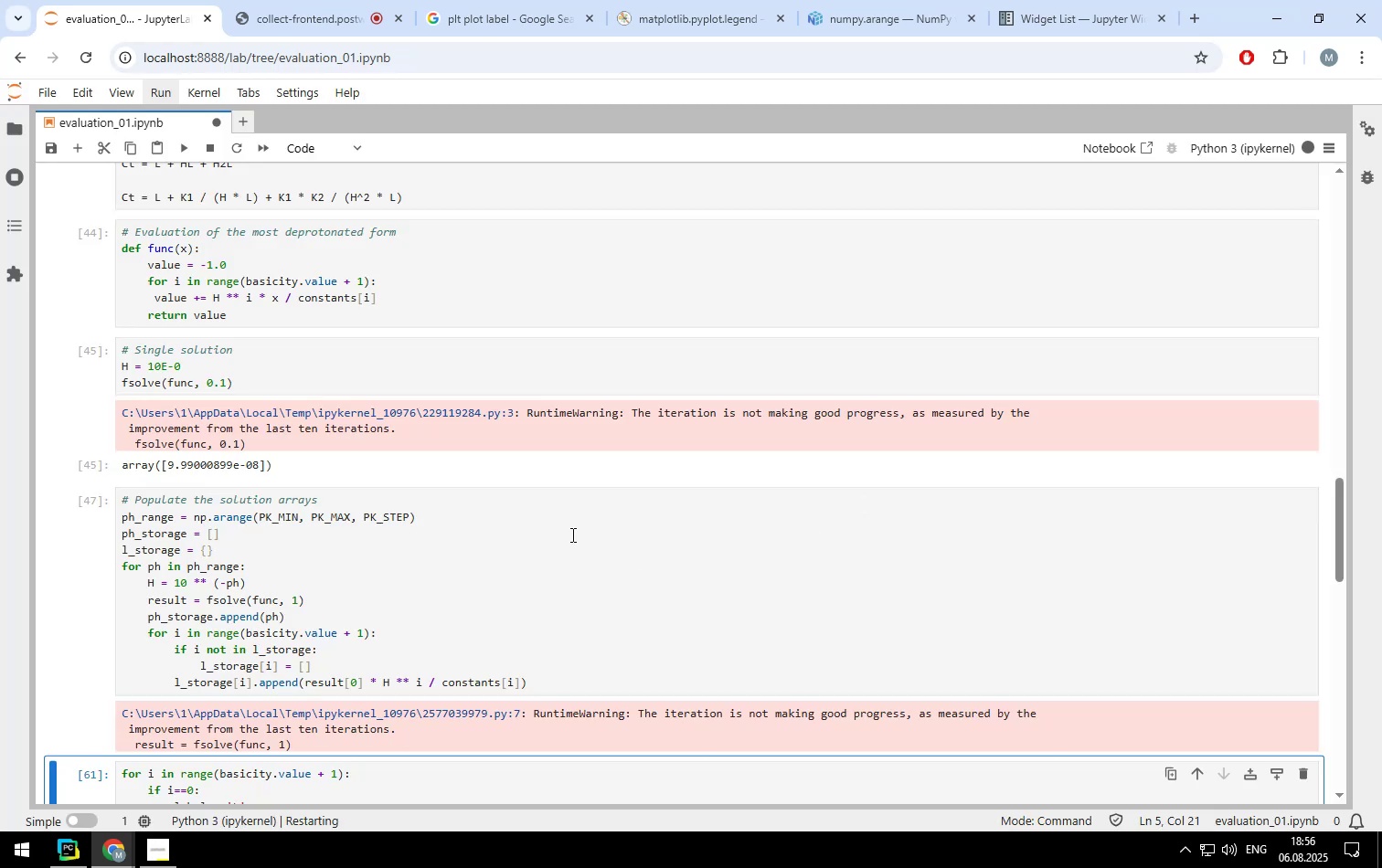 
scroll: coordinate [571, 534], scroll_direction: down, amount: 6.0
 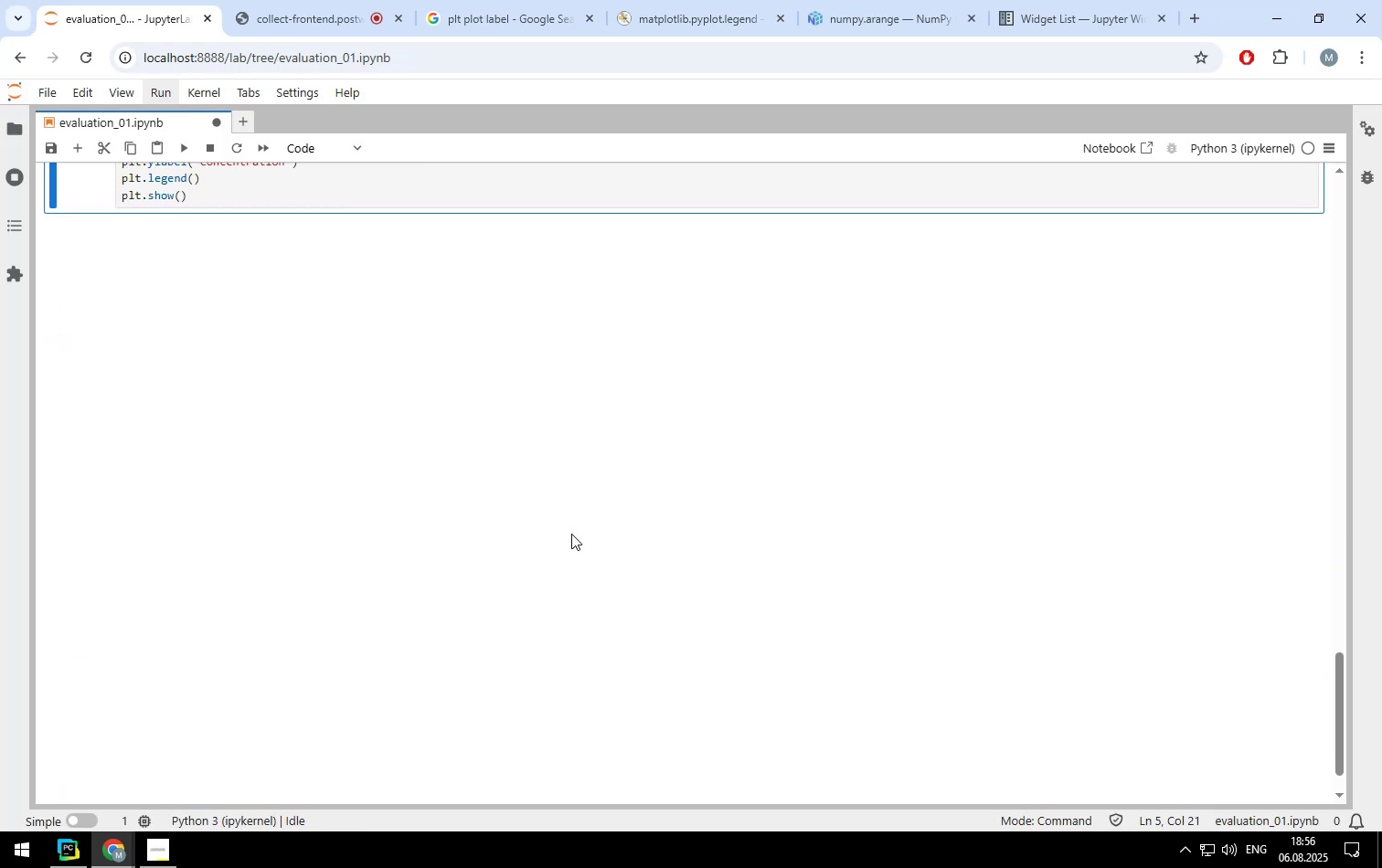 
scroll: coordinate [571, 534], scroll_direction: up, amount: 3.0
 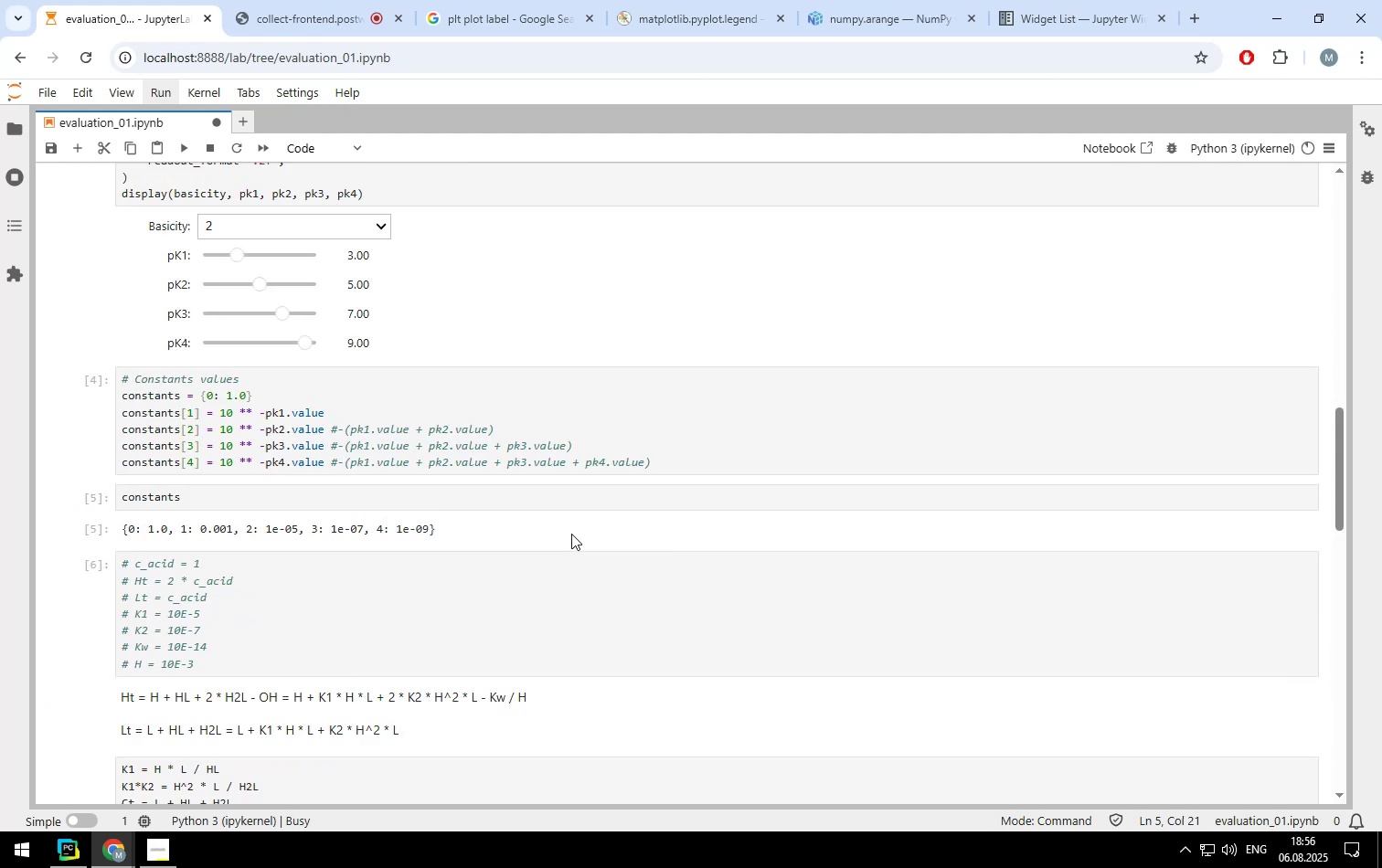 
scroll: coordinate [571, 534], scroll_direction: down, amount: 6.0
 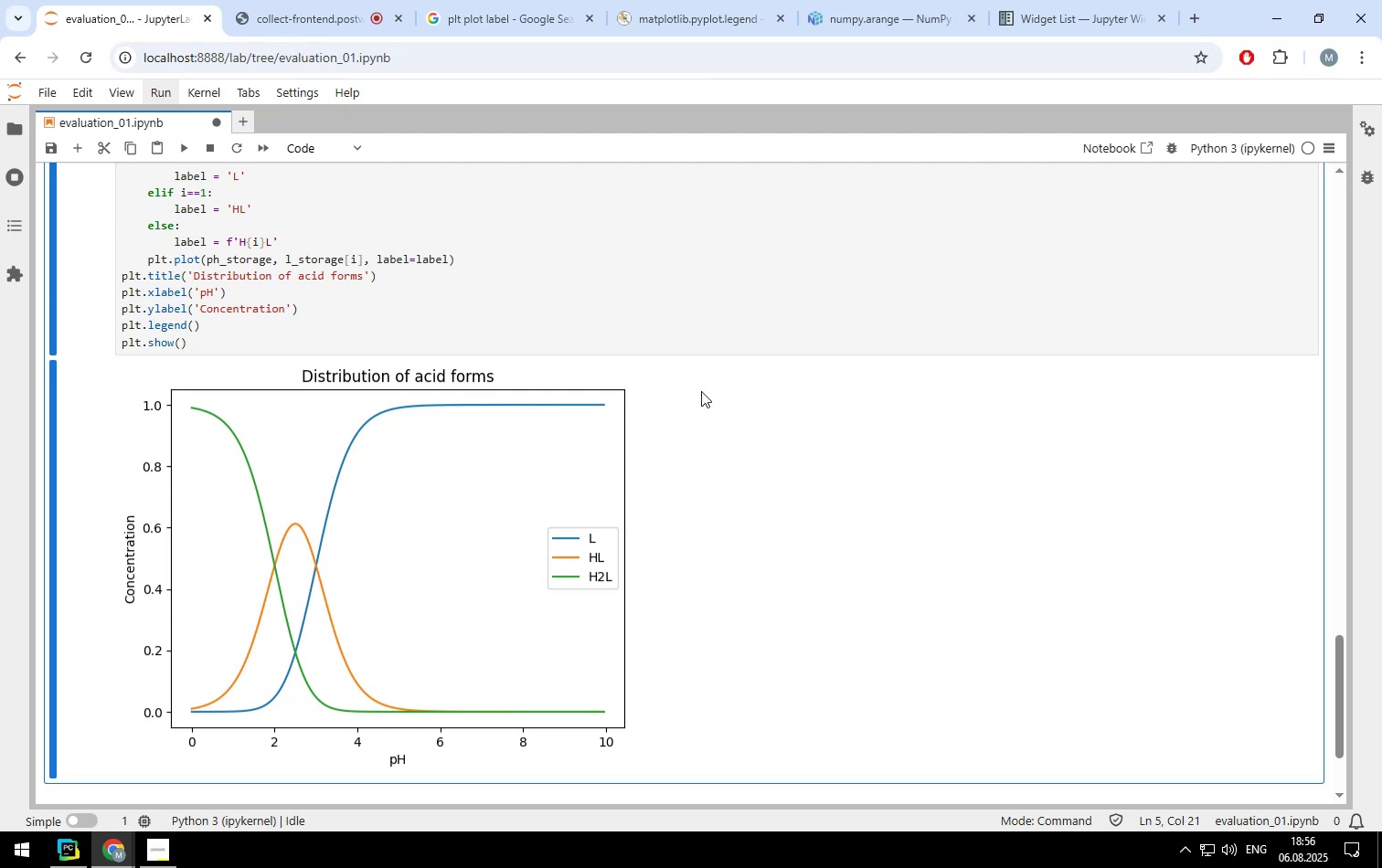 
wait(7.33)
 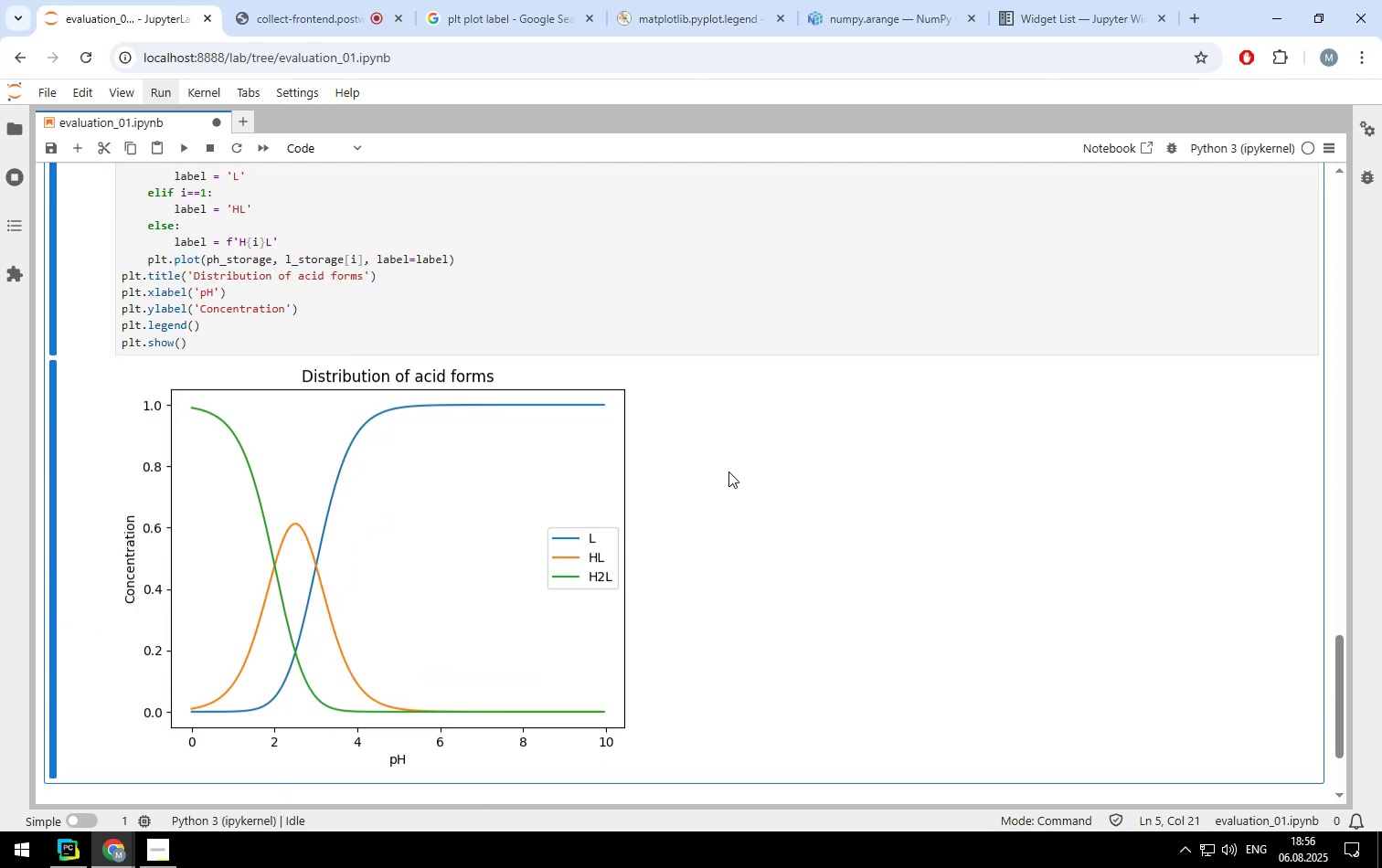 
scroll: coordinate [702, 392], scroll_direction: up, amount: 13.0
 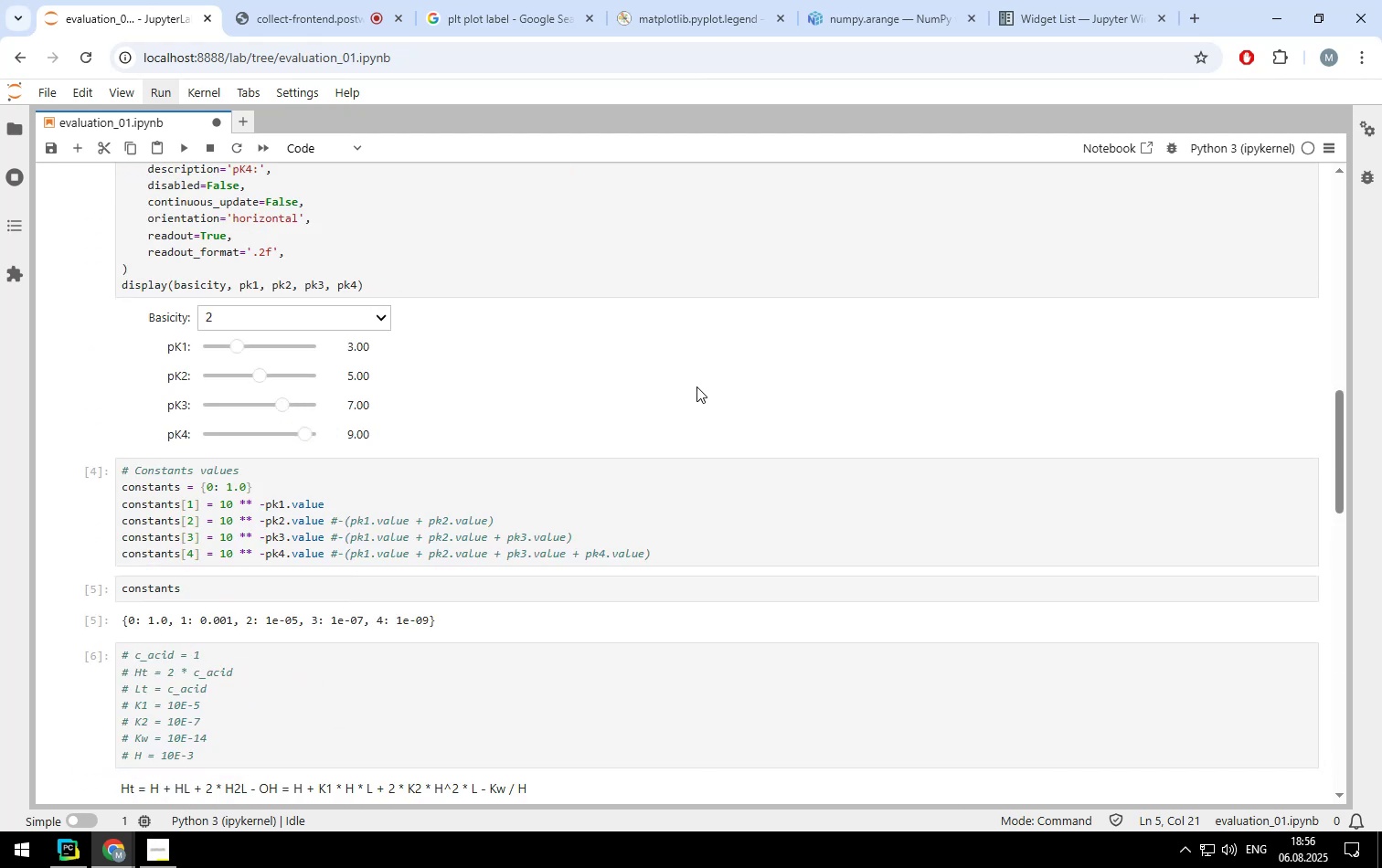 
scroll: coordinate [693, 388], scroll_direction: down, amount: 14.0
 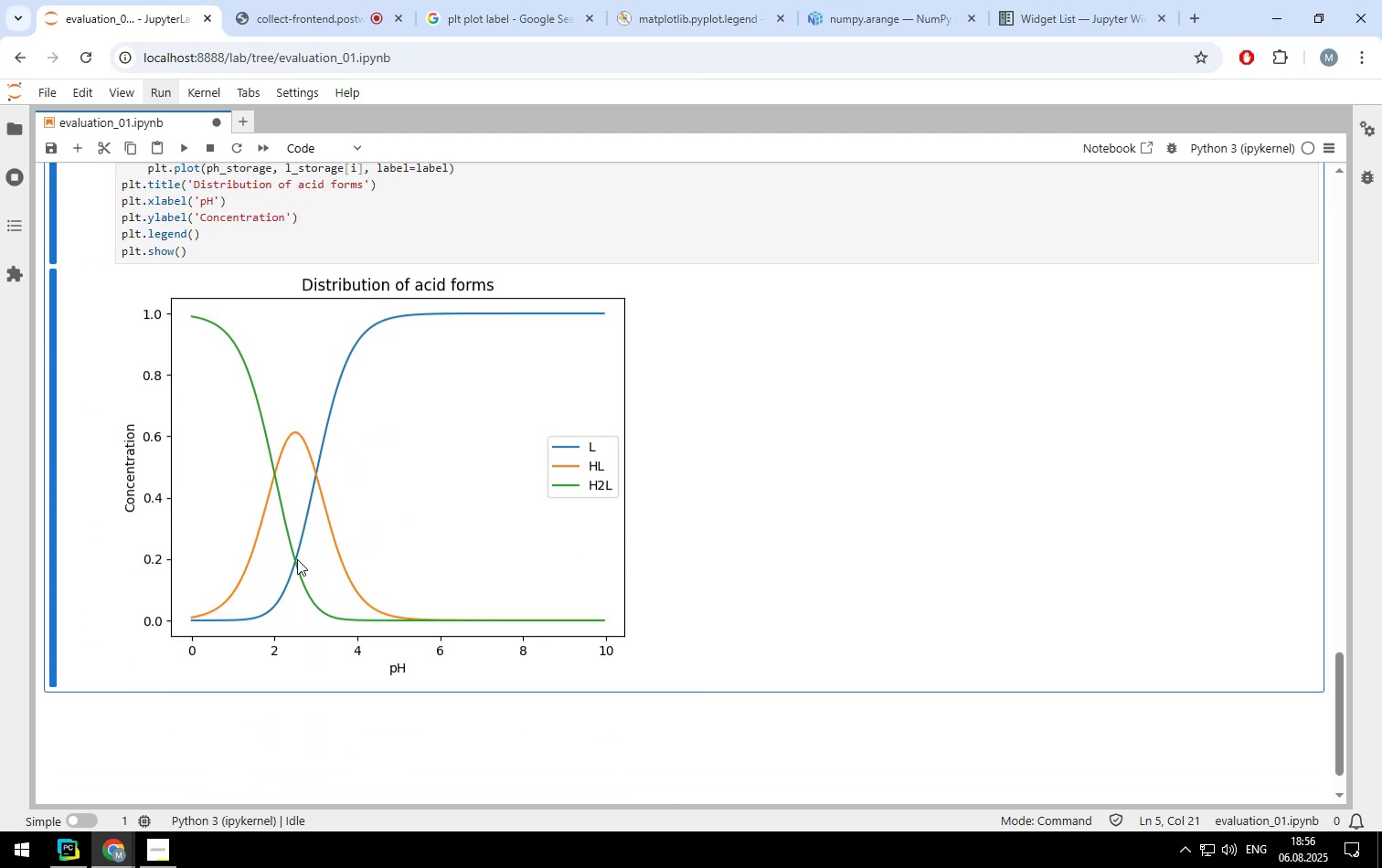 
scroll: coordinate [268, 376], scroll_direction: up, amount: 16.0
 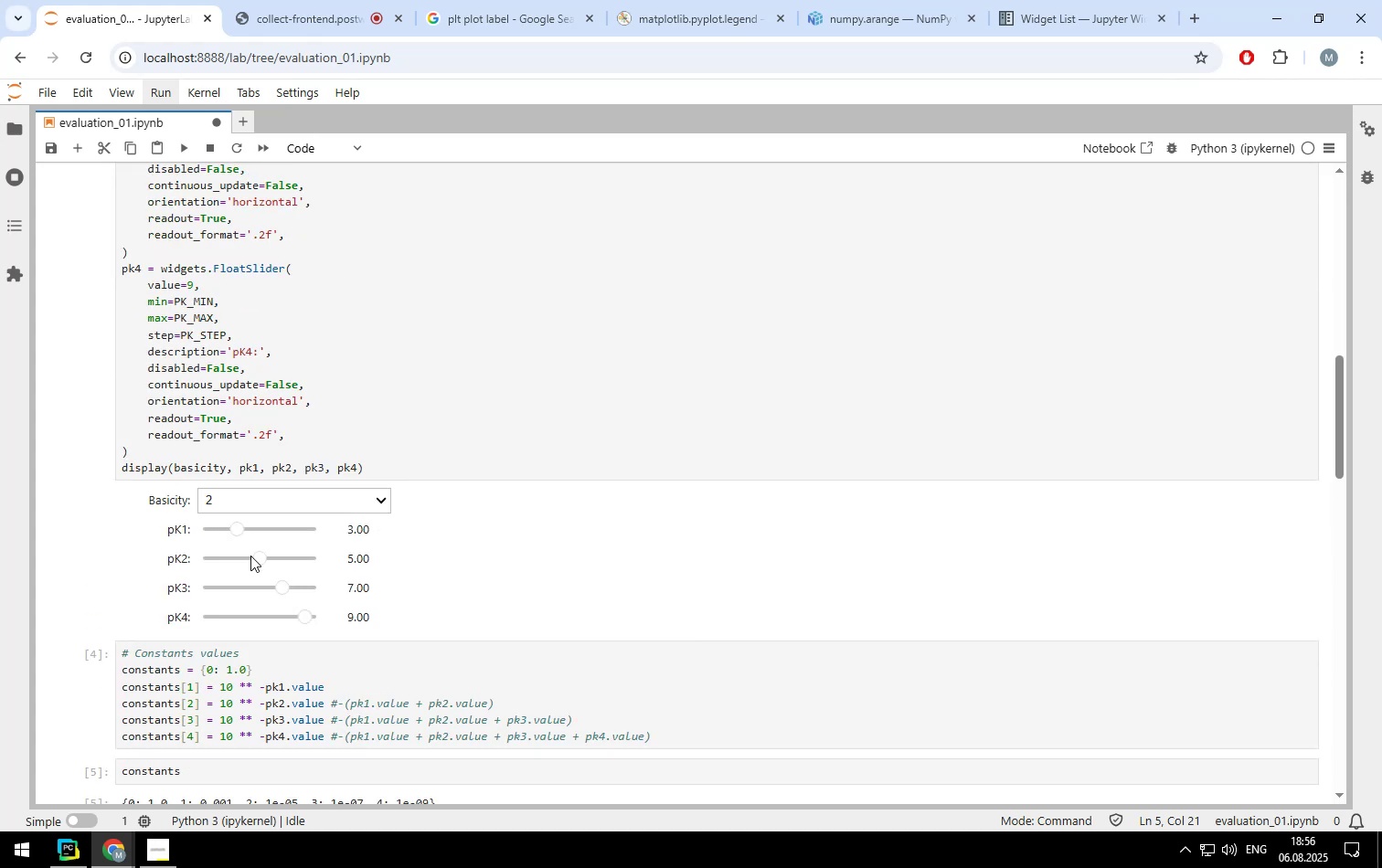 
left_click_drag(start_coordinate=[259, 558], to_coordinate=[267, 557])
 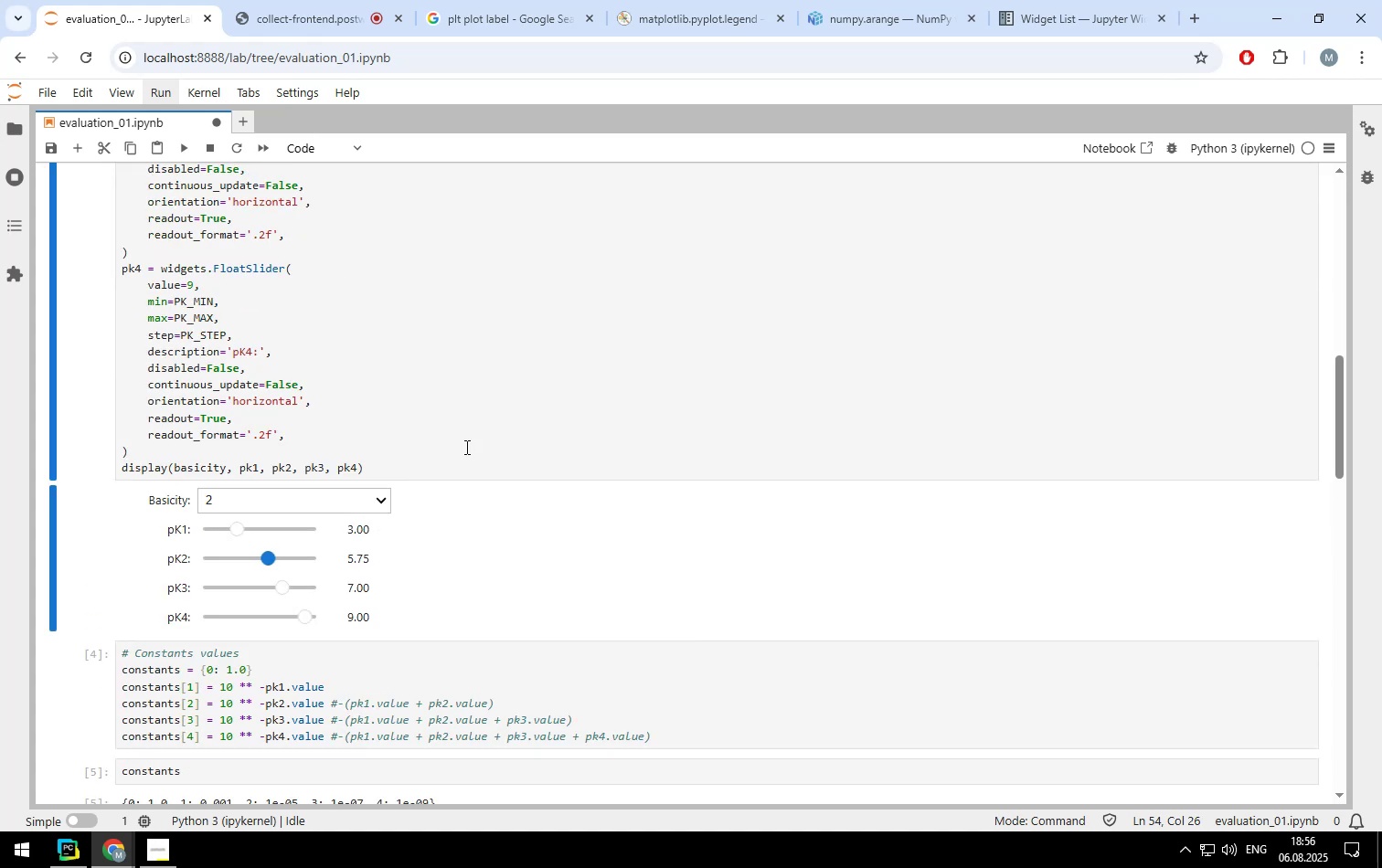 
scroll: coordinate [467, 445], scroll_direction: none, amount: 0.0
 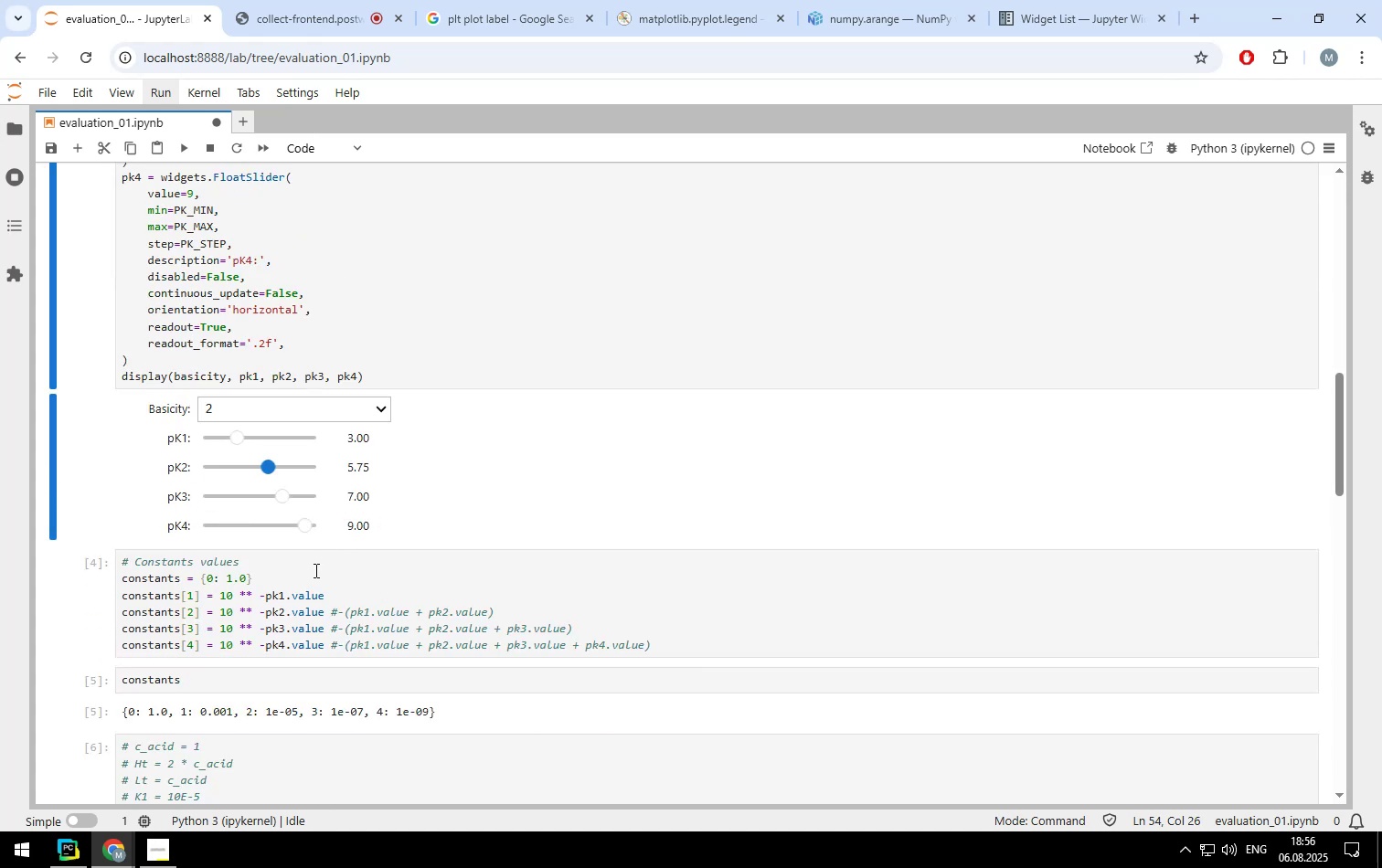 
left_click([314, 570])
 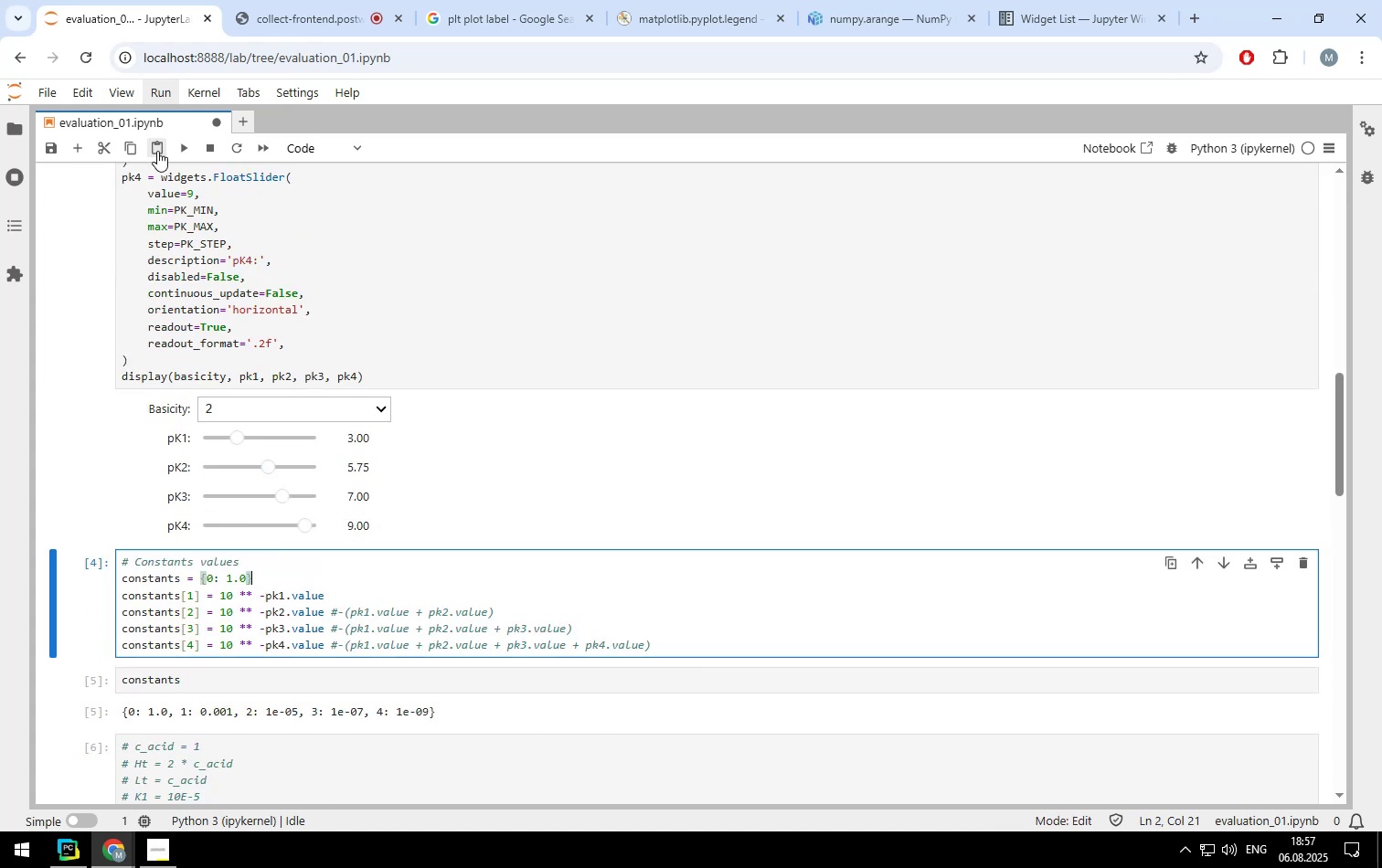 
left_click([178, 151])
 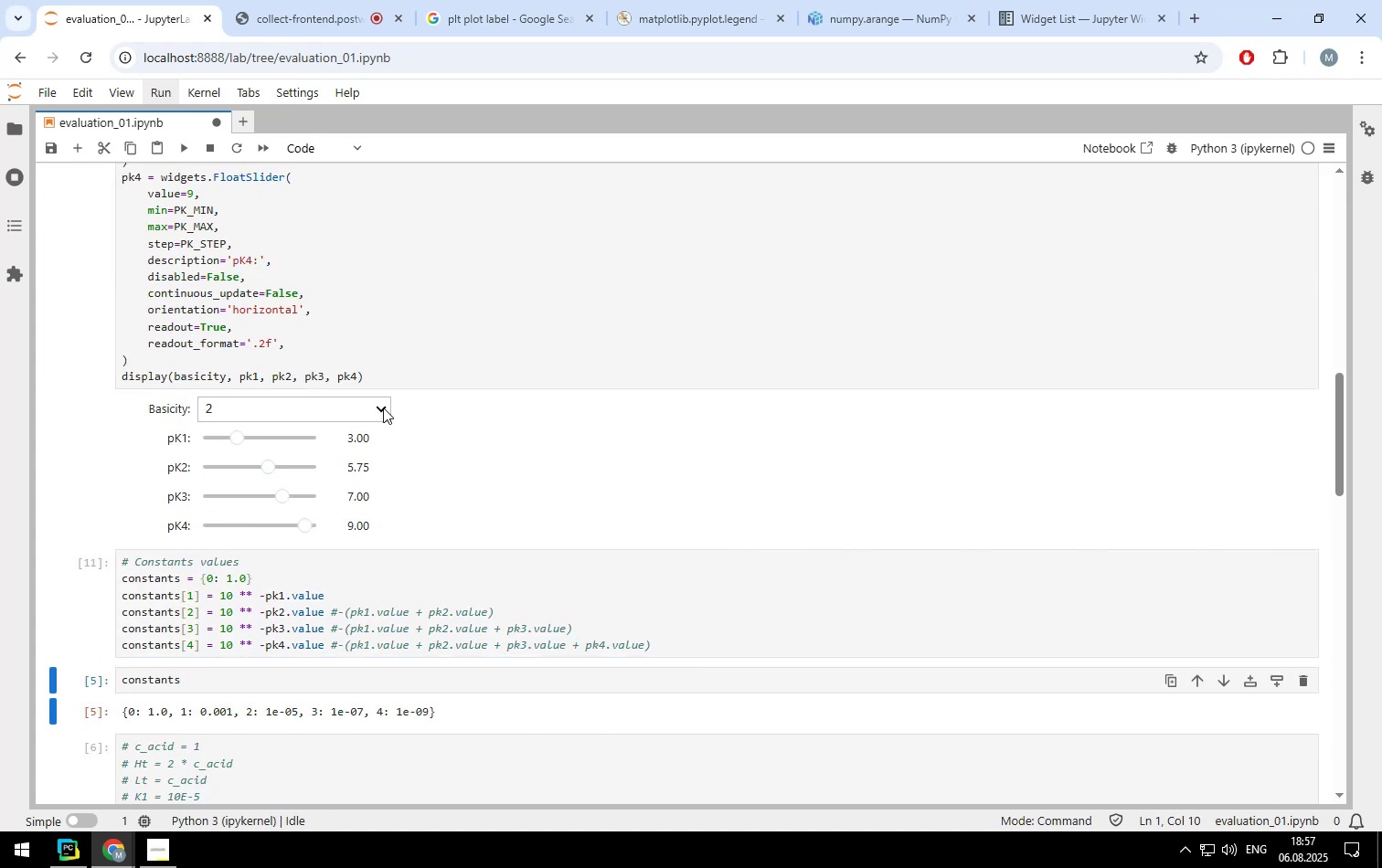 
scroll: coordinate [432, 436], scroll_direction: down, amount: 7.0
 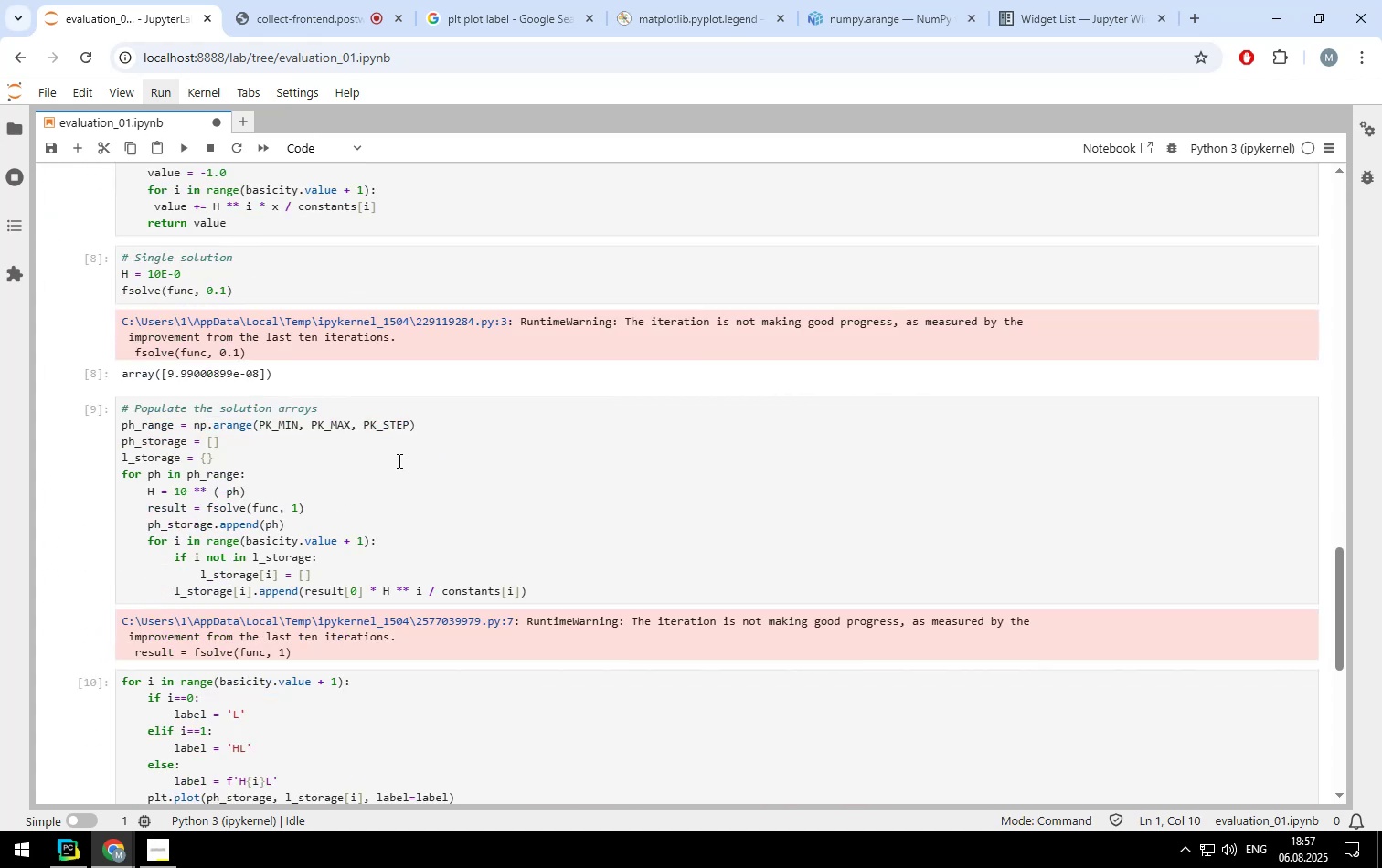 
left_click([397, 460])
 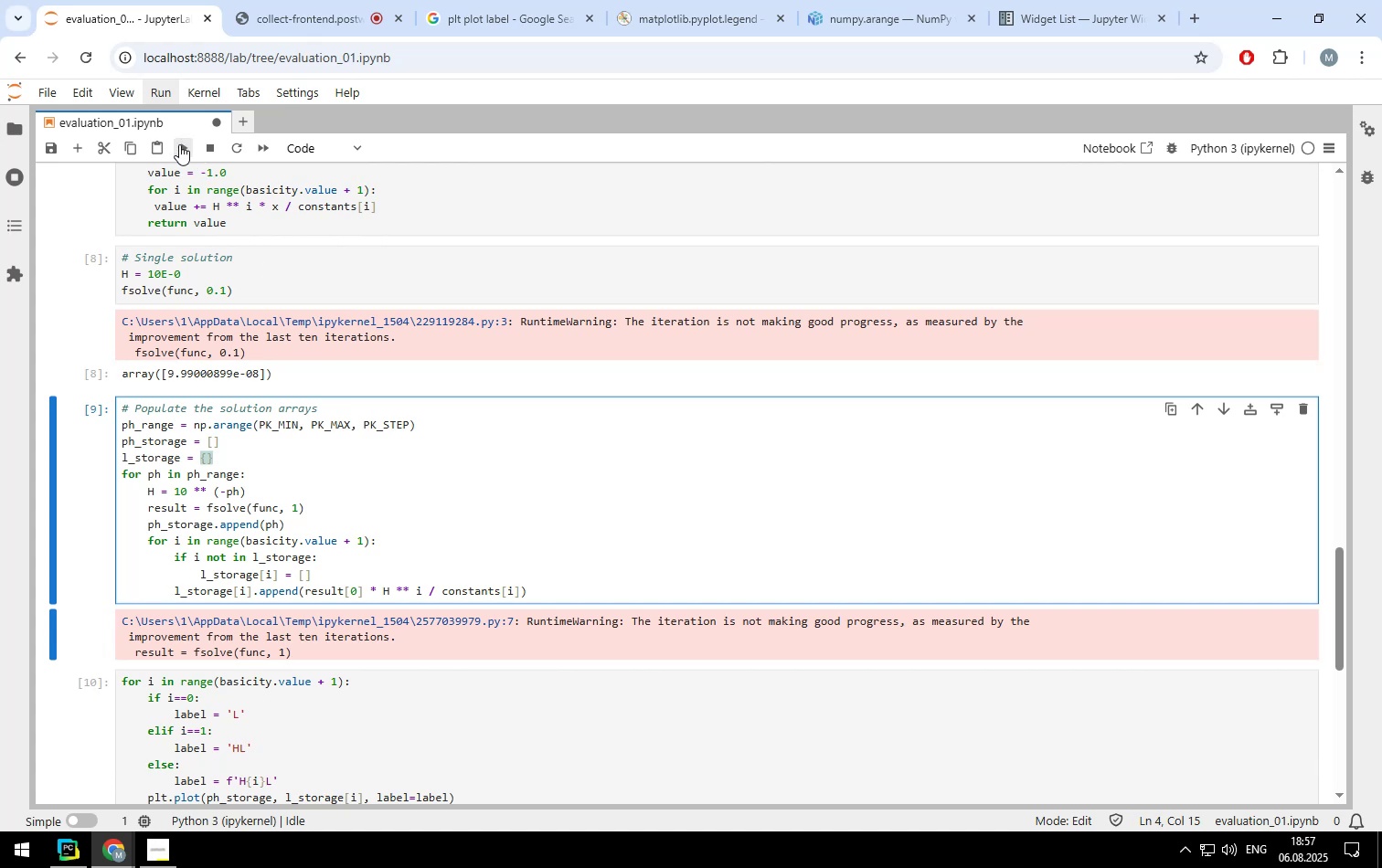 
left_click([179, 144])
 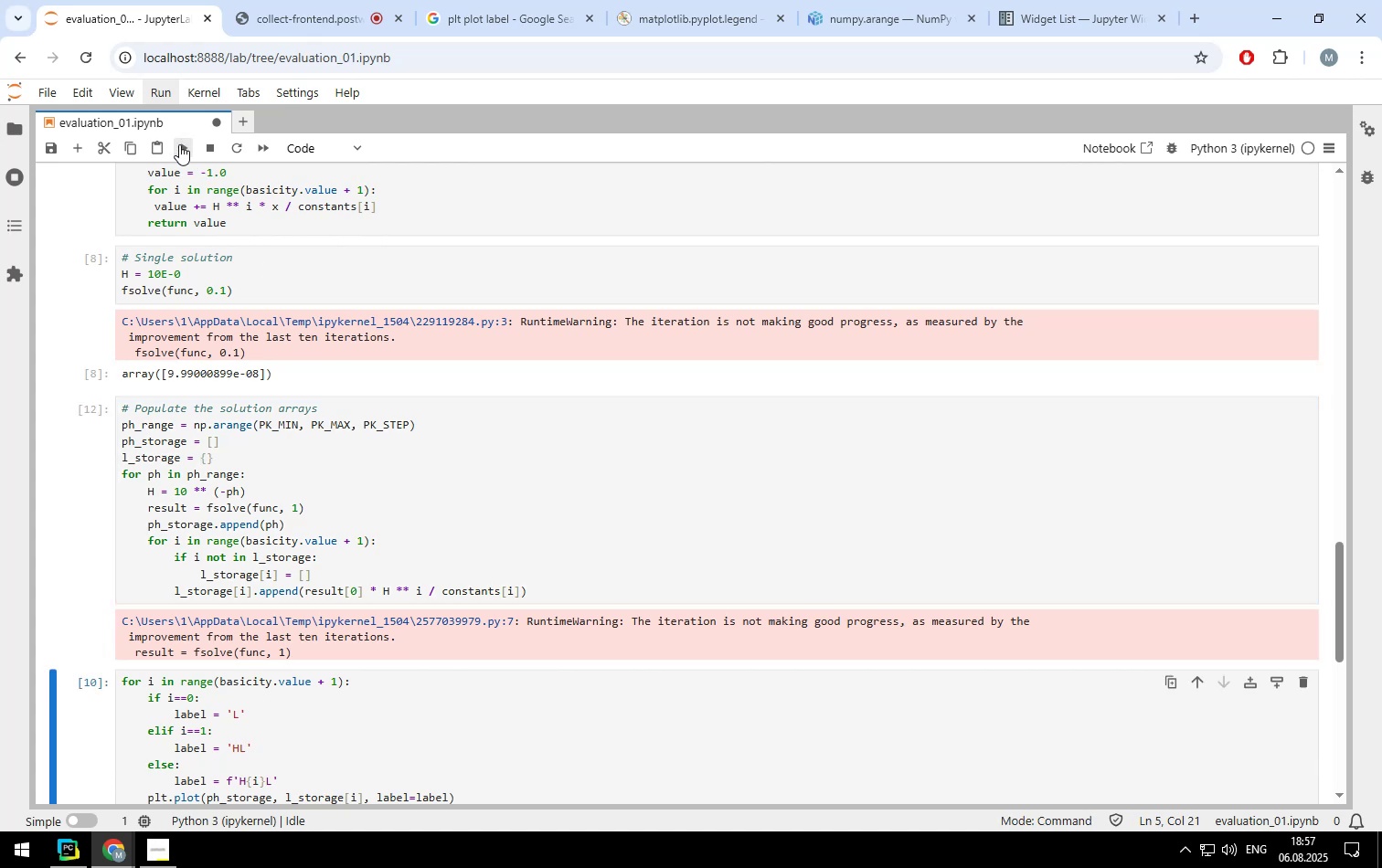 
left_click([179, 144])
 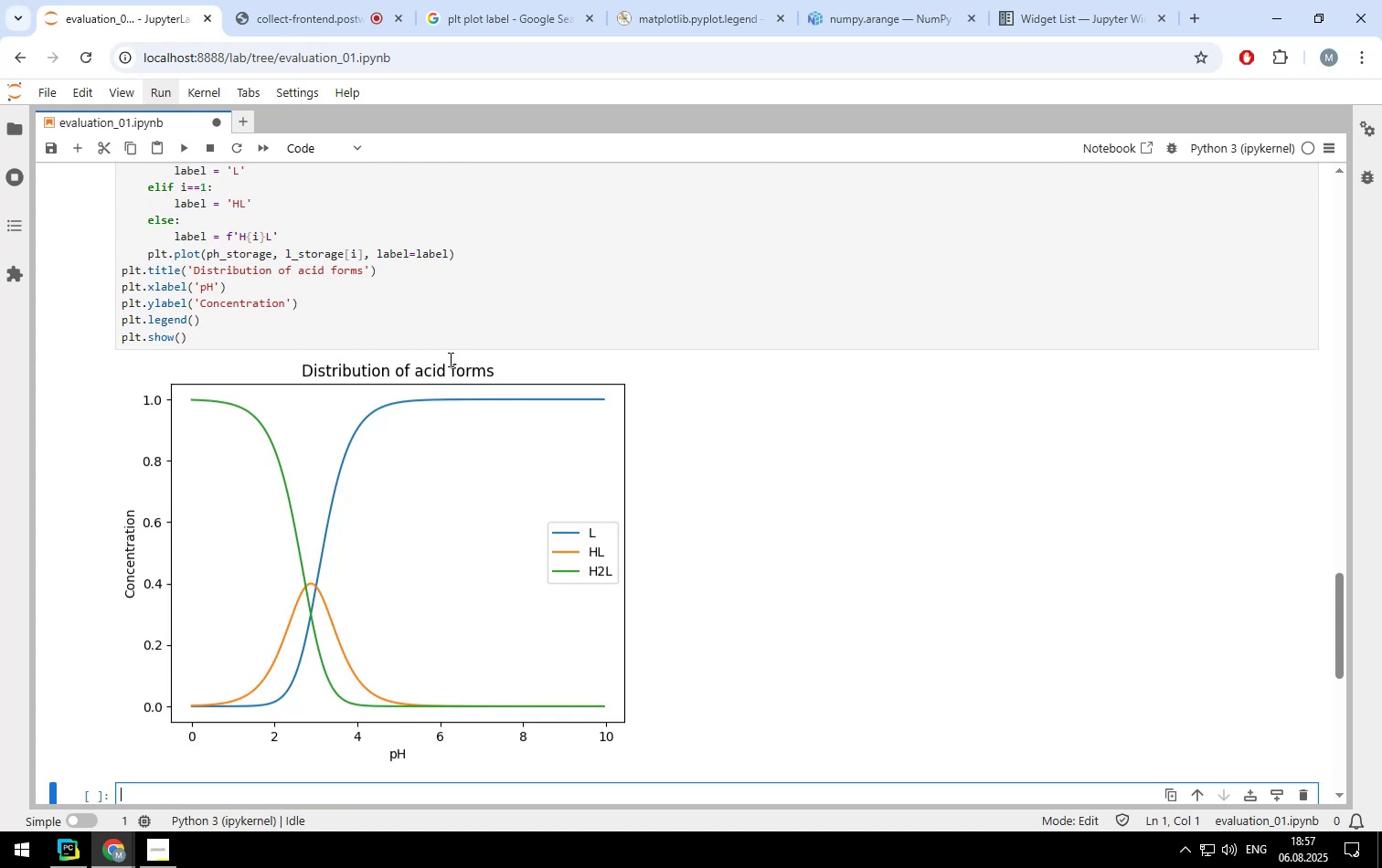 
scroll: coordinate [494, 372], scroll_direction: down, amount: 1.0
 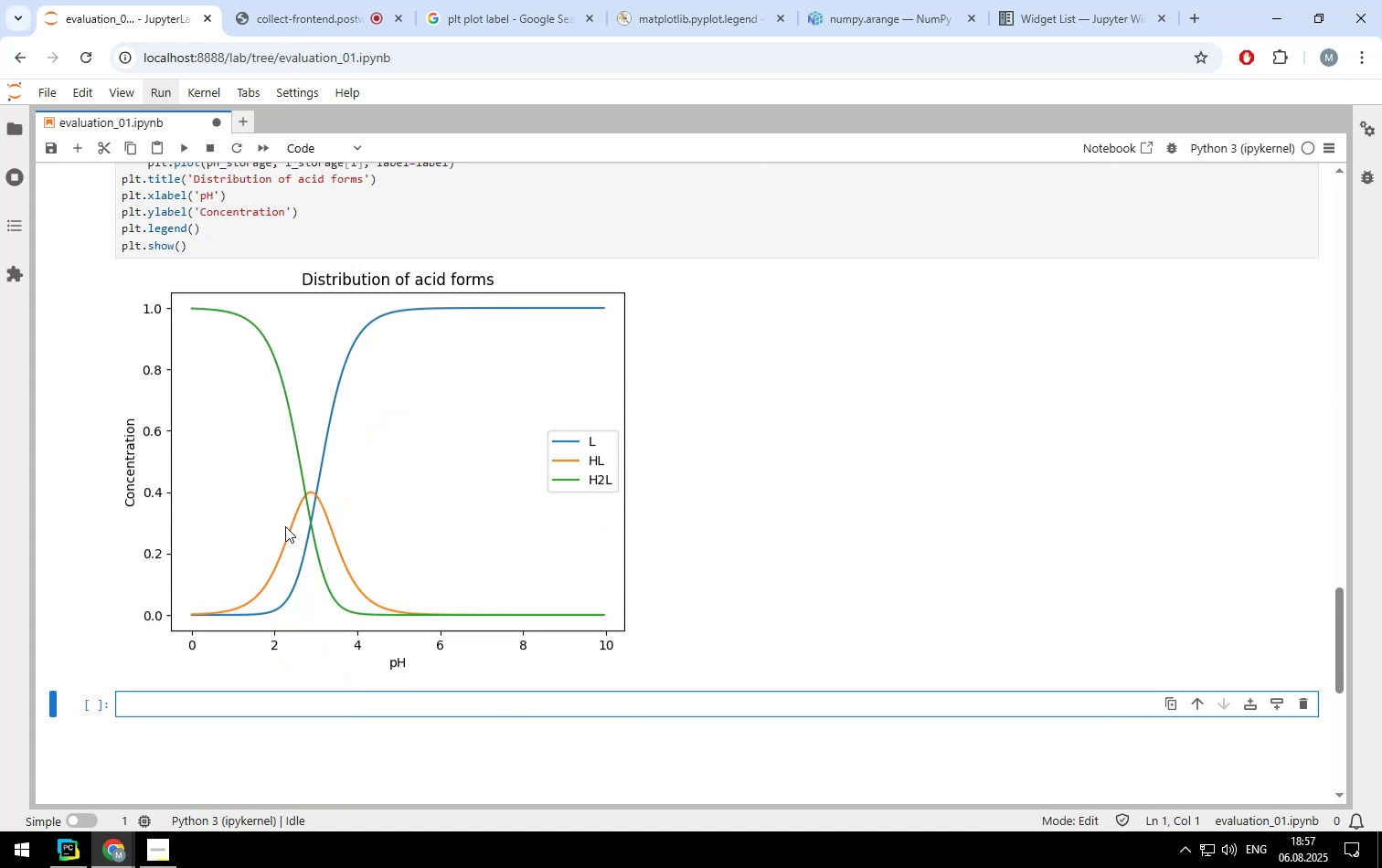 
scroll: coordinate [271, 349], scroll_direction: up, amount: 10.0
 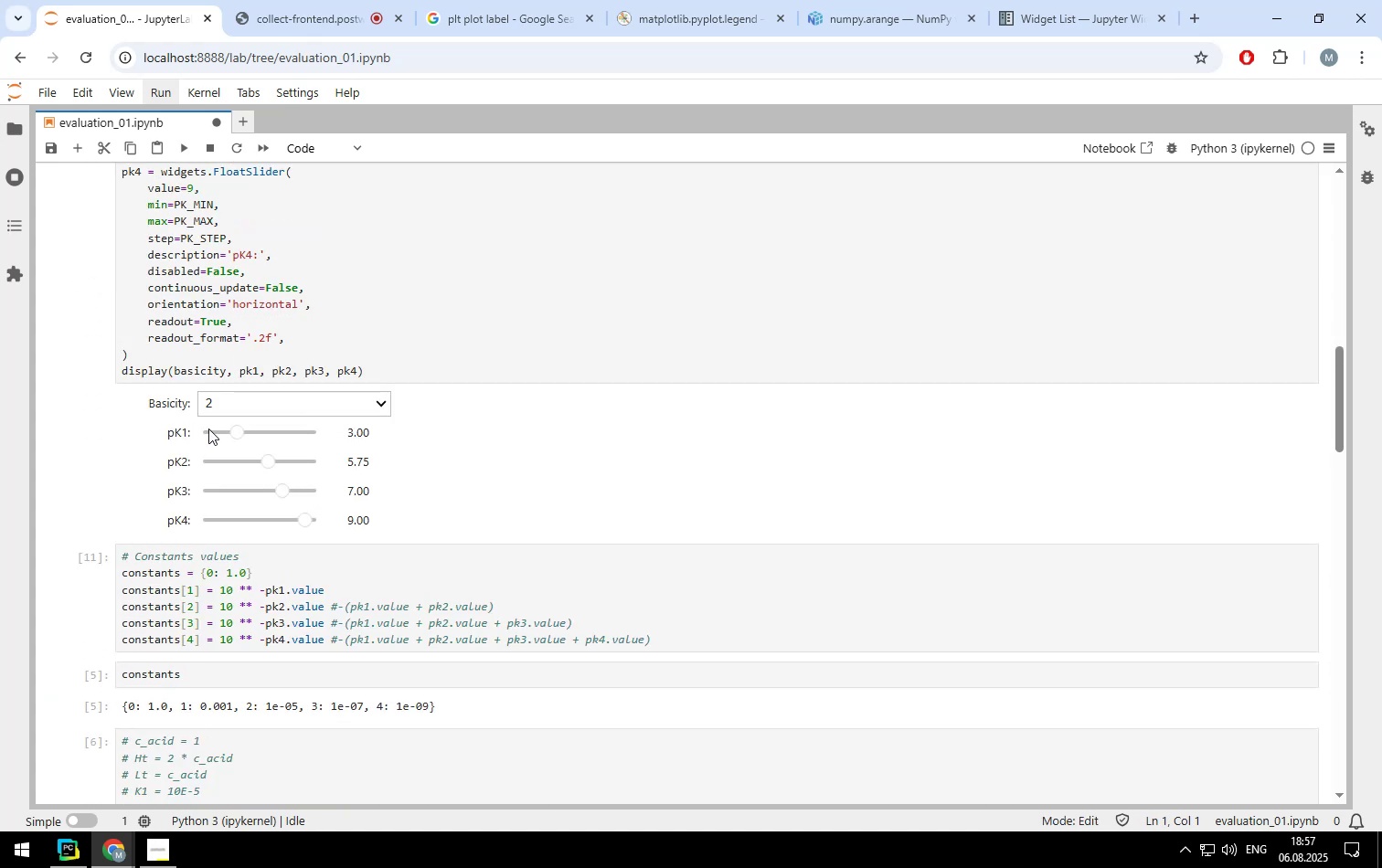 
left_click_drag(start_coordinate=[235, 433], to_coordinate=[219, 433])
 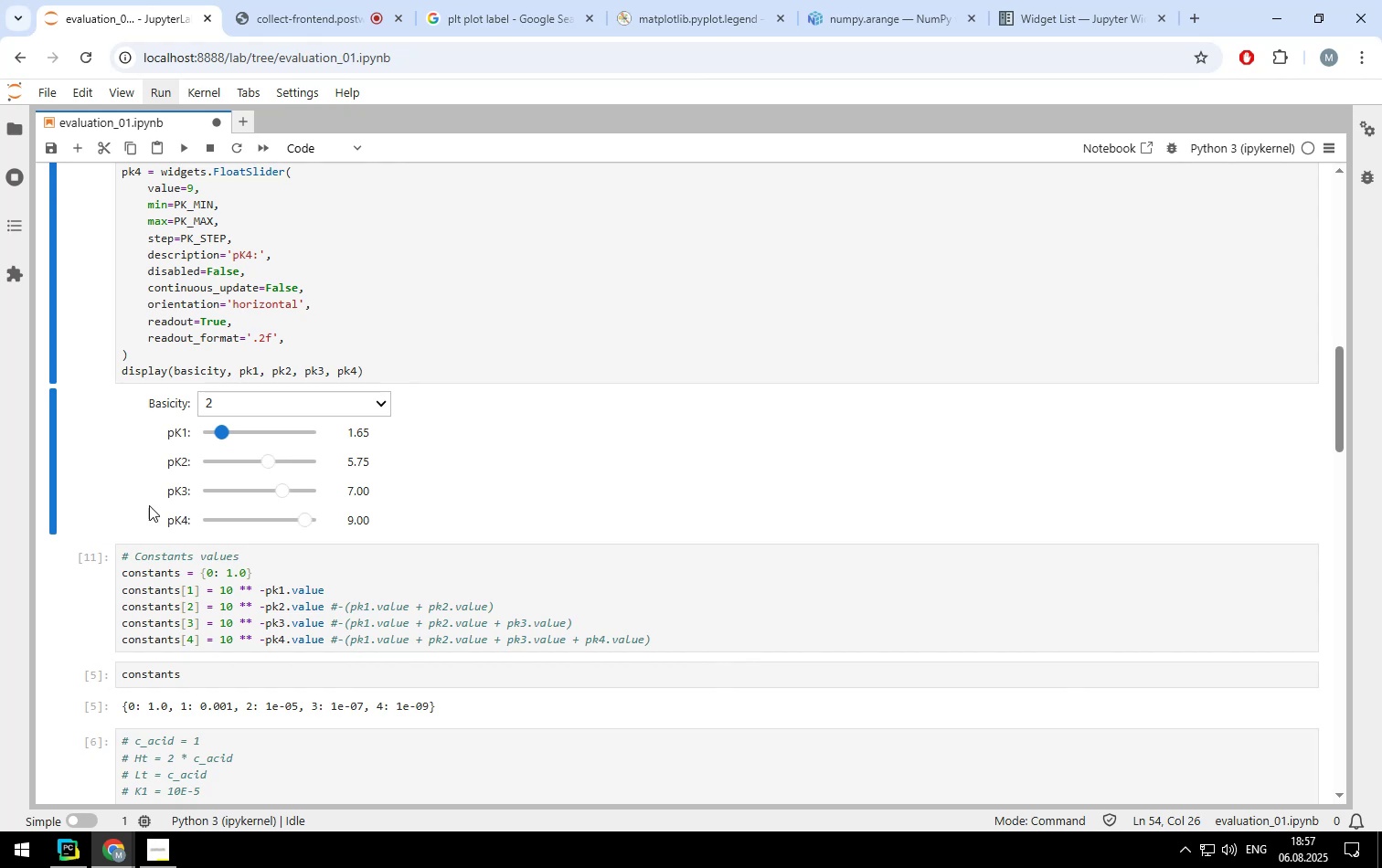 
left_click([172, 576])
 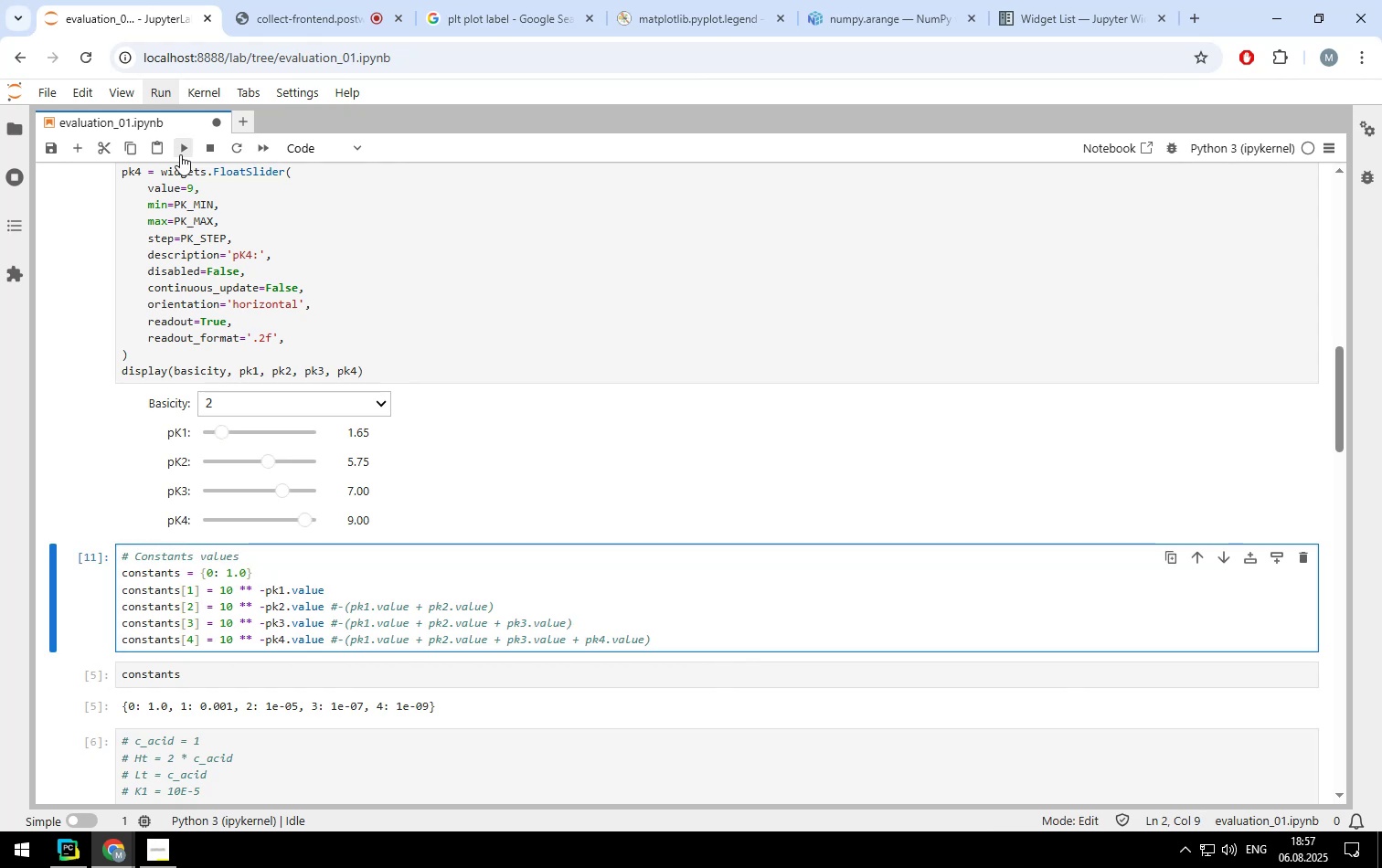 
left_click([182, 152])
 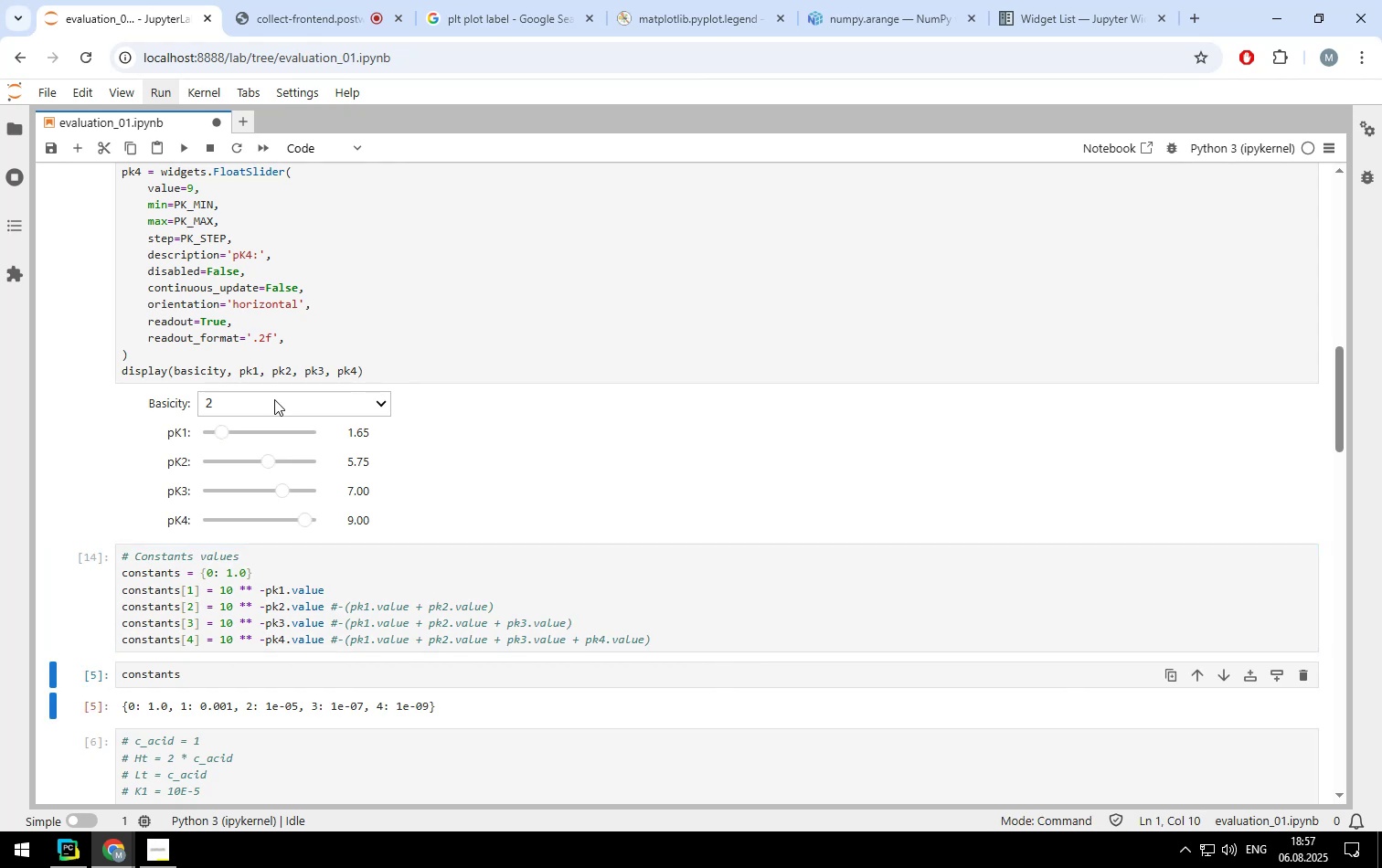 
scroll: coordinate [274, 399], scroll_direction: down, amount: 2.0
 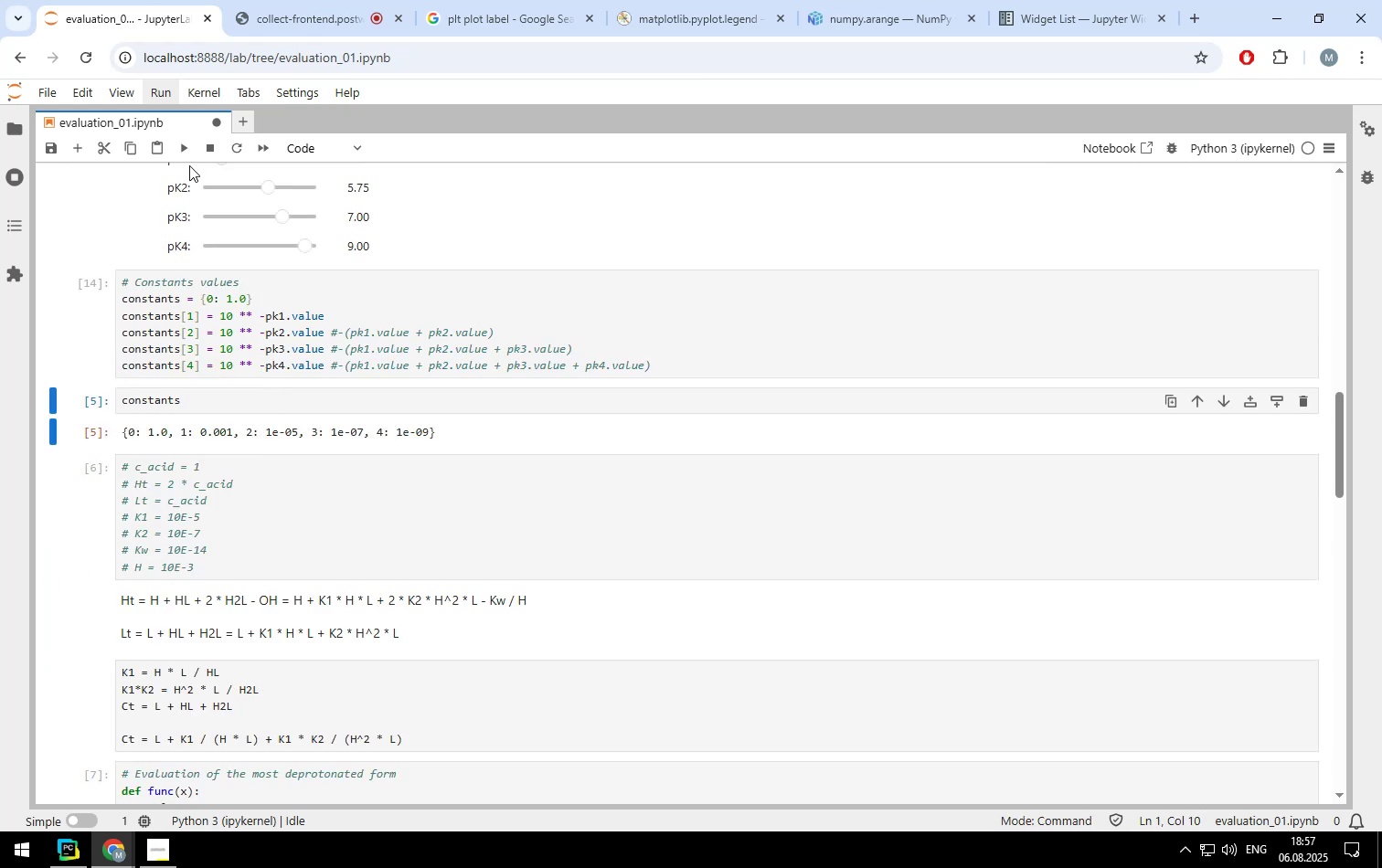 
left_click([186, 149])
 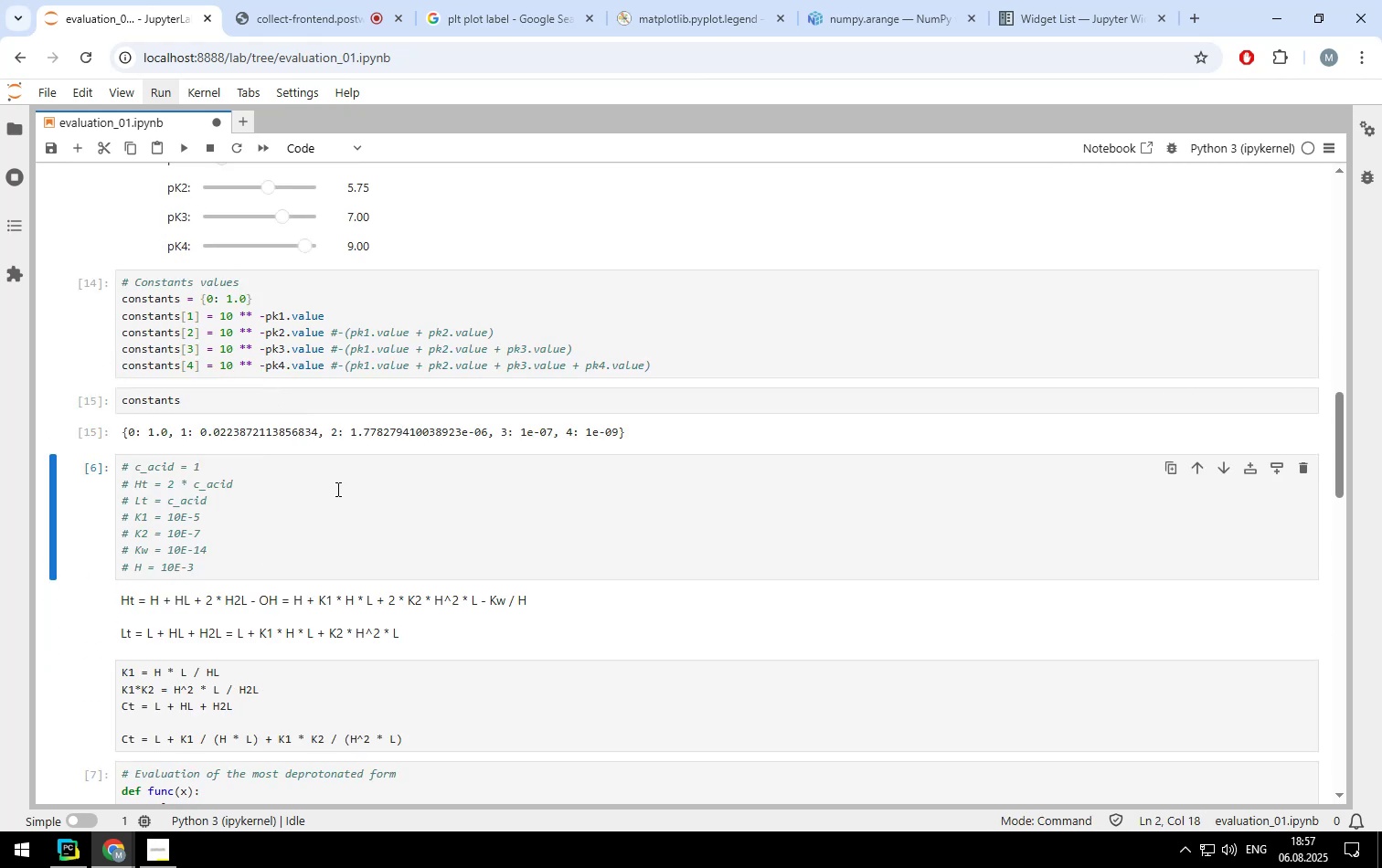 
scroll: coordinate [300, 475], scroll_direction: down, amount: 5.0
 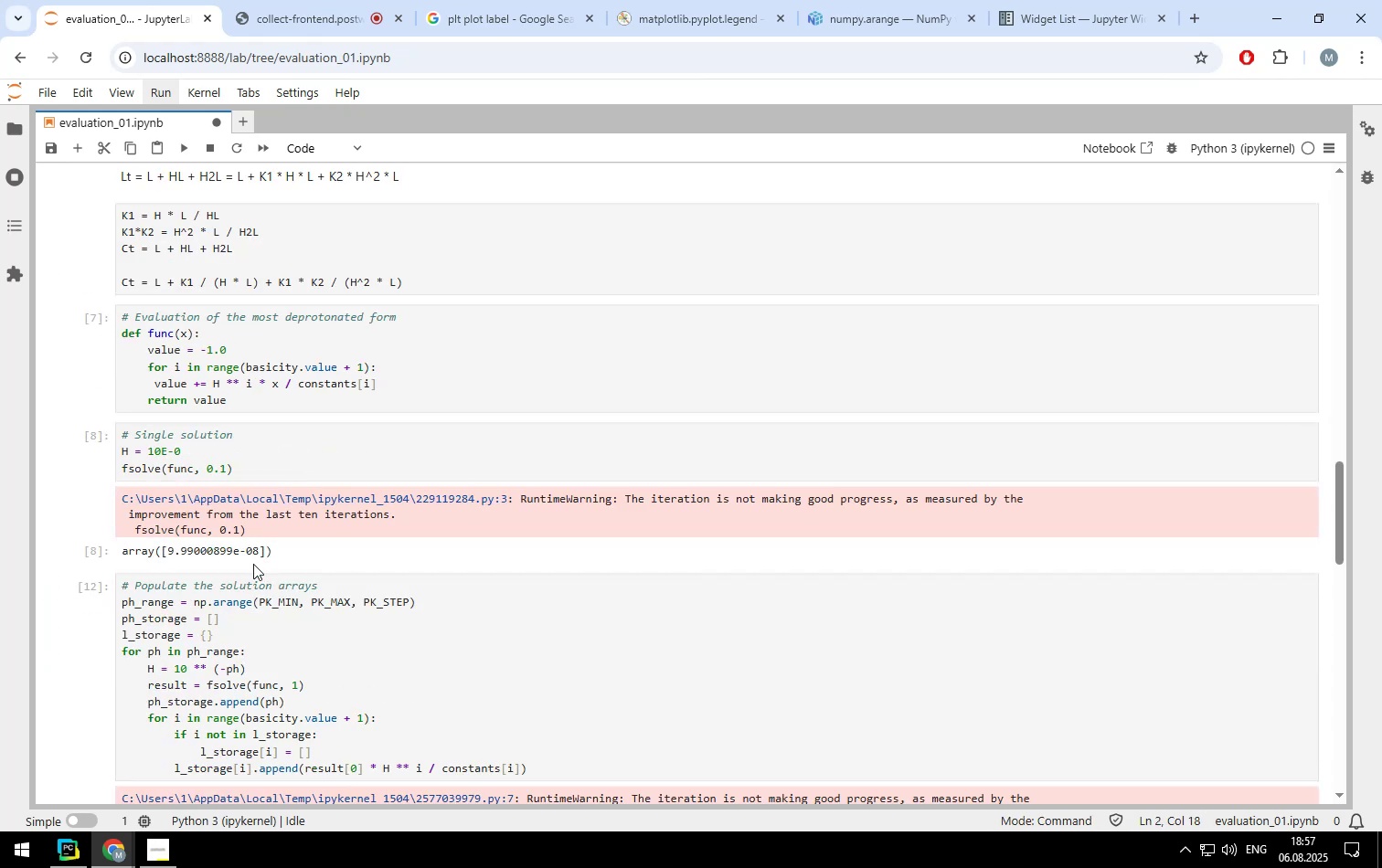 
left_click([251, 589])
 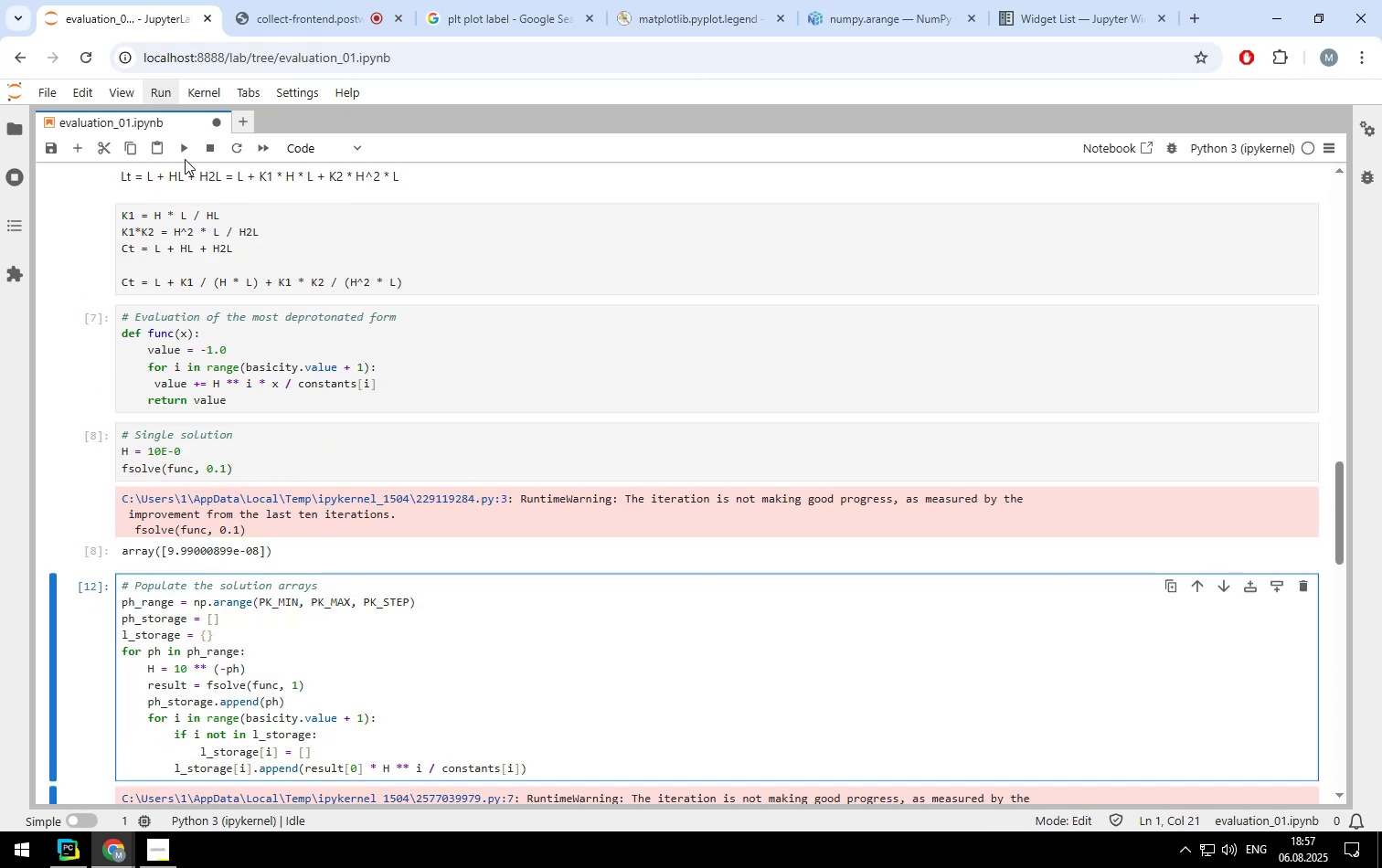 
left_click([185, 149])
 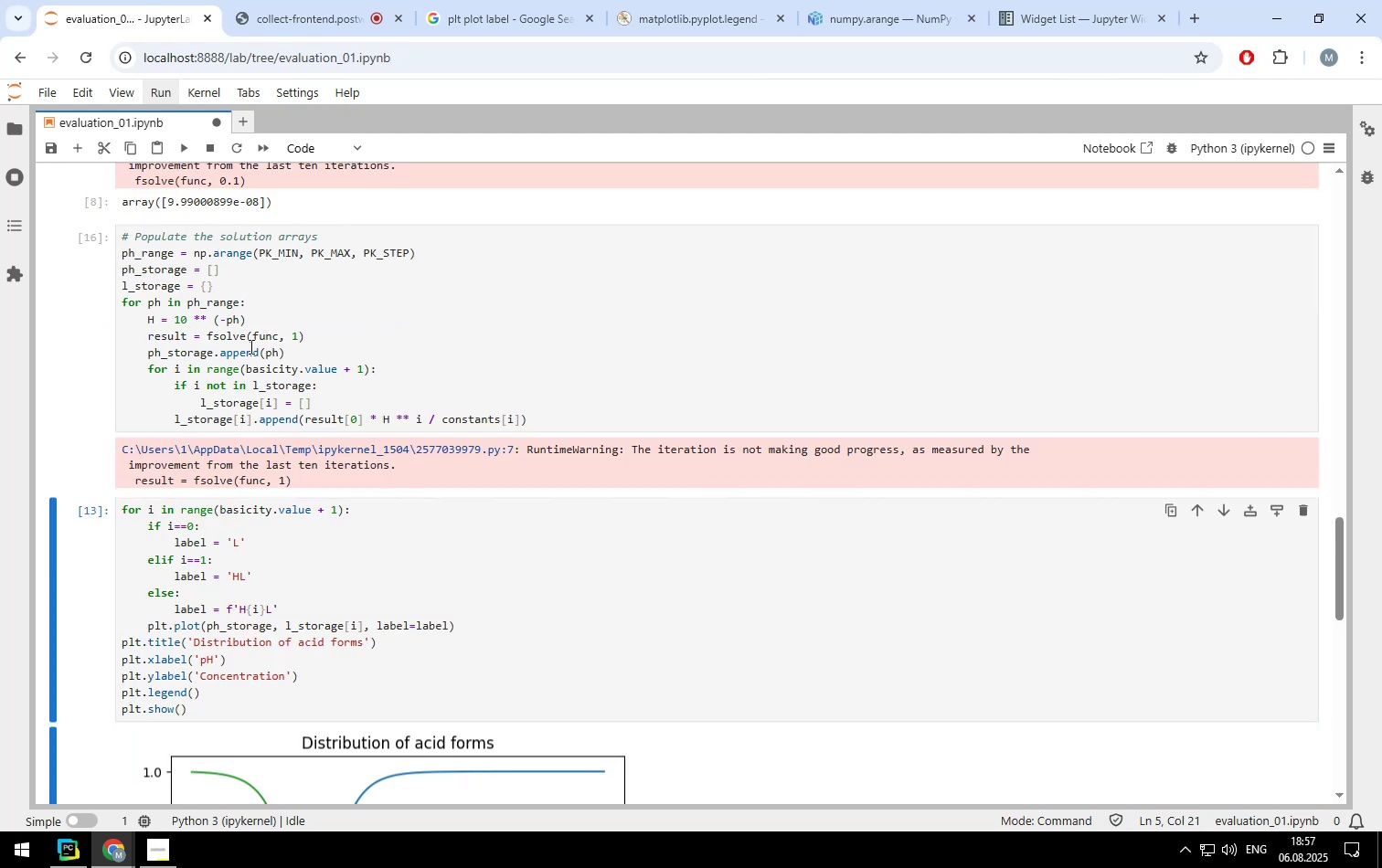 
scroll: coordinate [250, 346], scroll_direction: down, amount: 2.0
 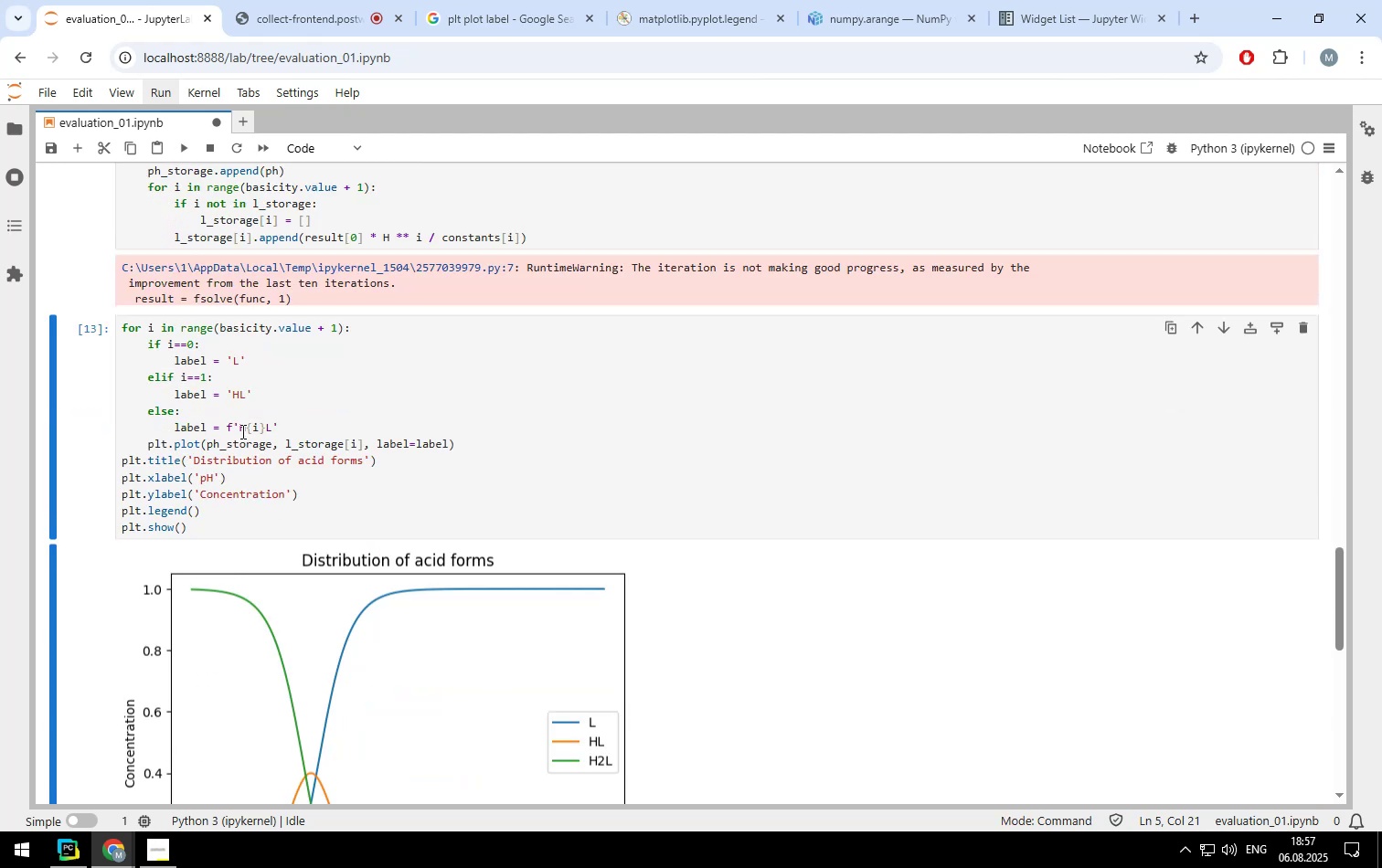 
left_click([241, 431])
 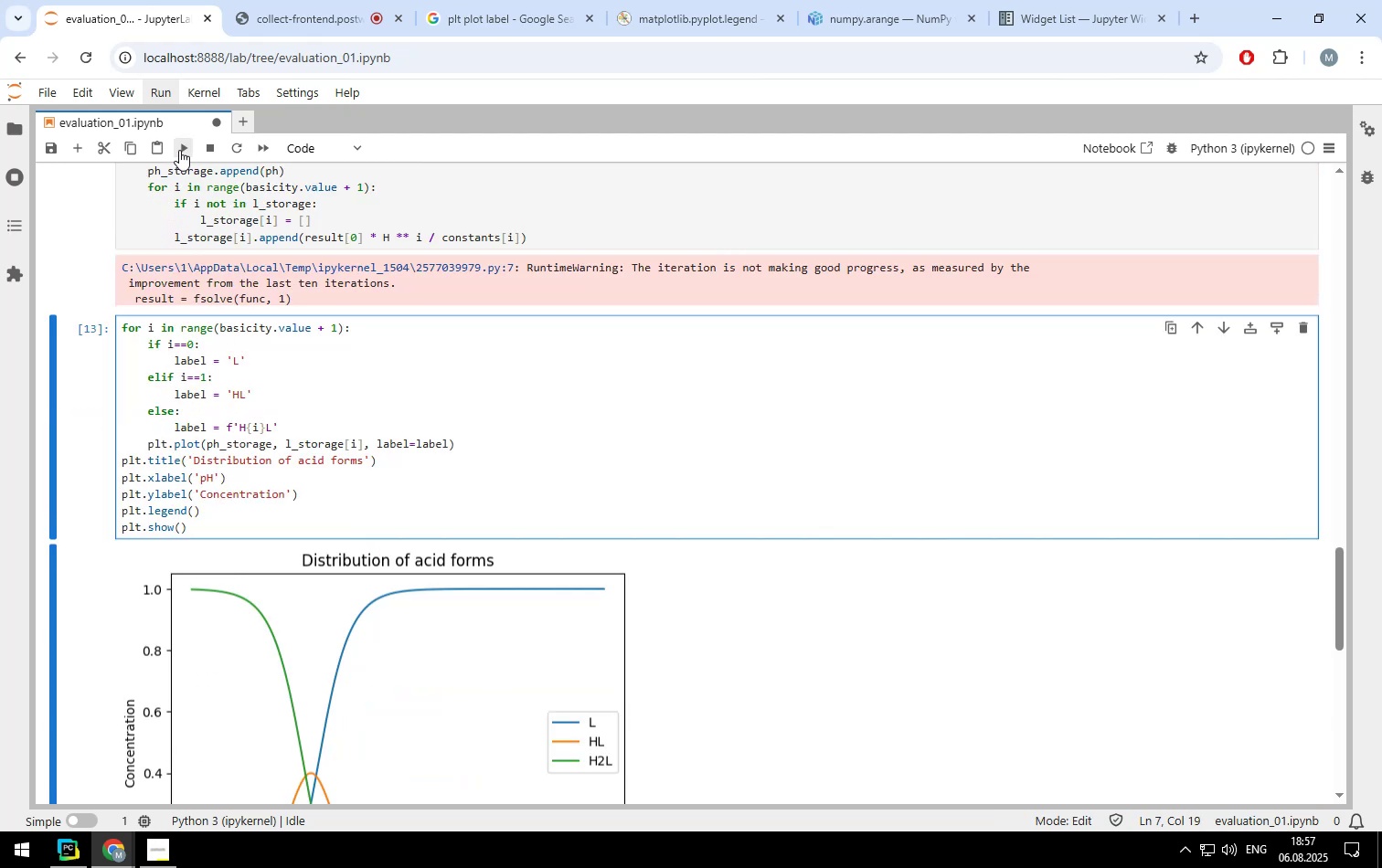 
left_click([179, 147])
 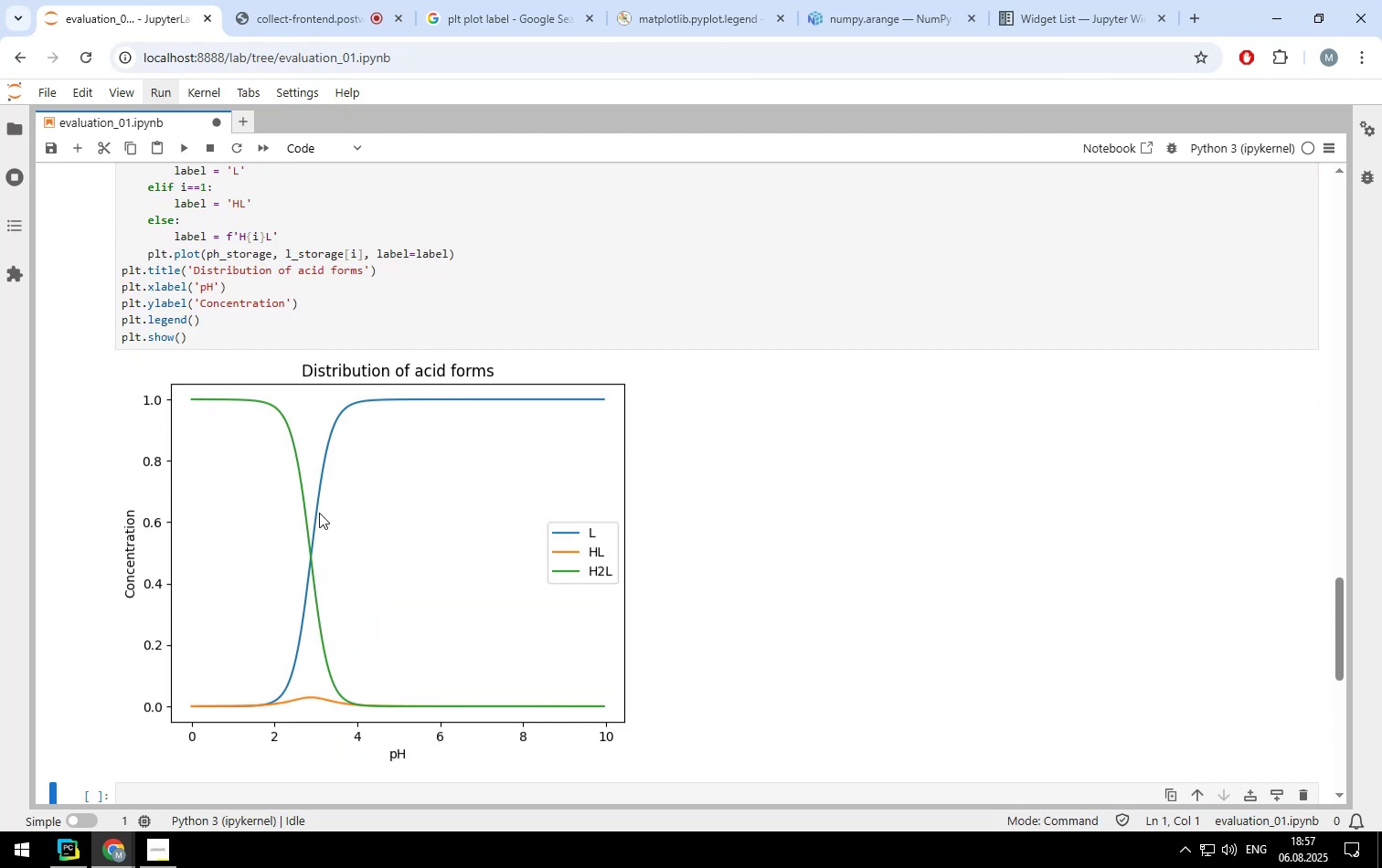 
wait(5.05)
 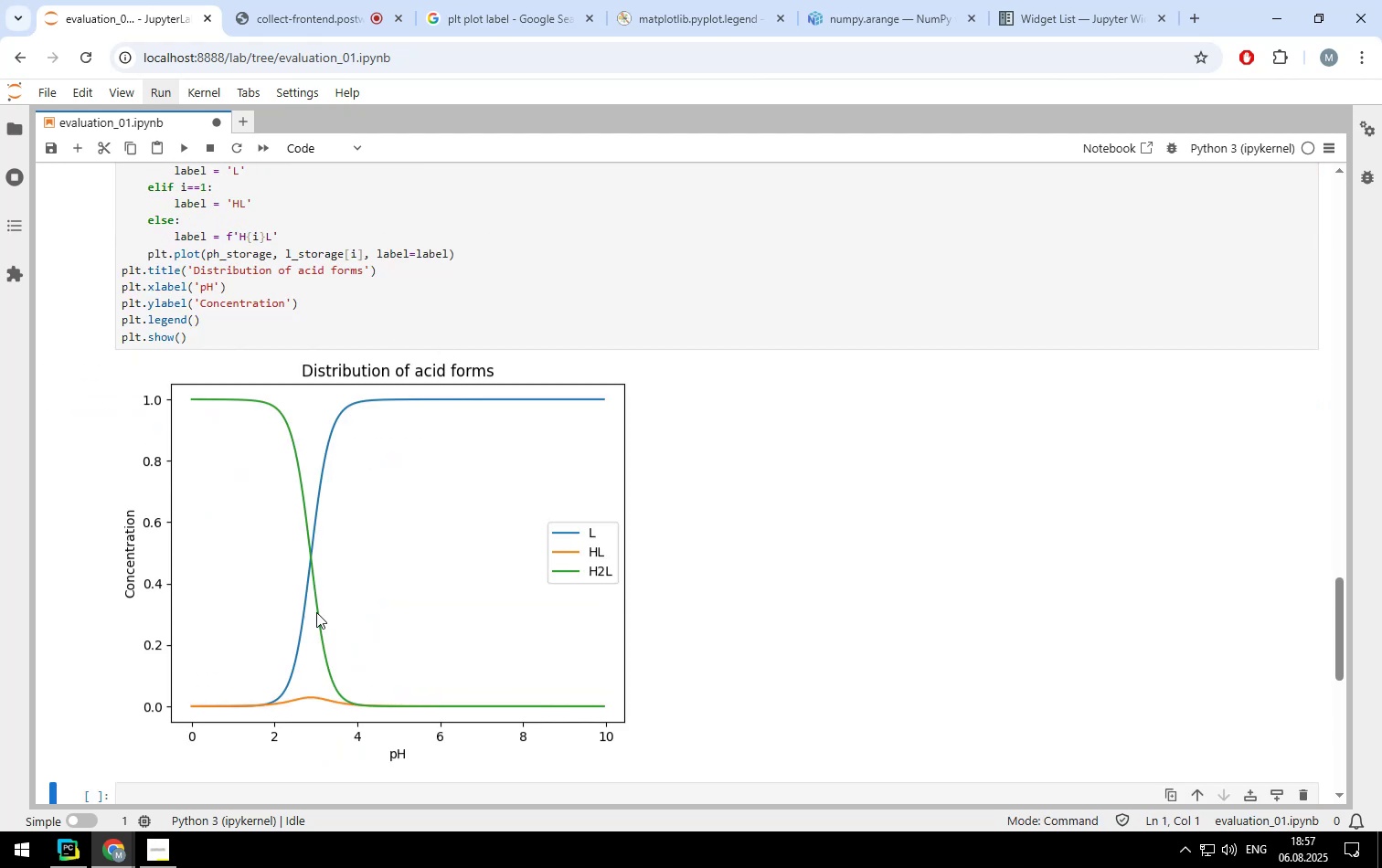 
scroll: coordinate [323, 482], scroll_direction: up, amount: 5.0
 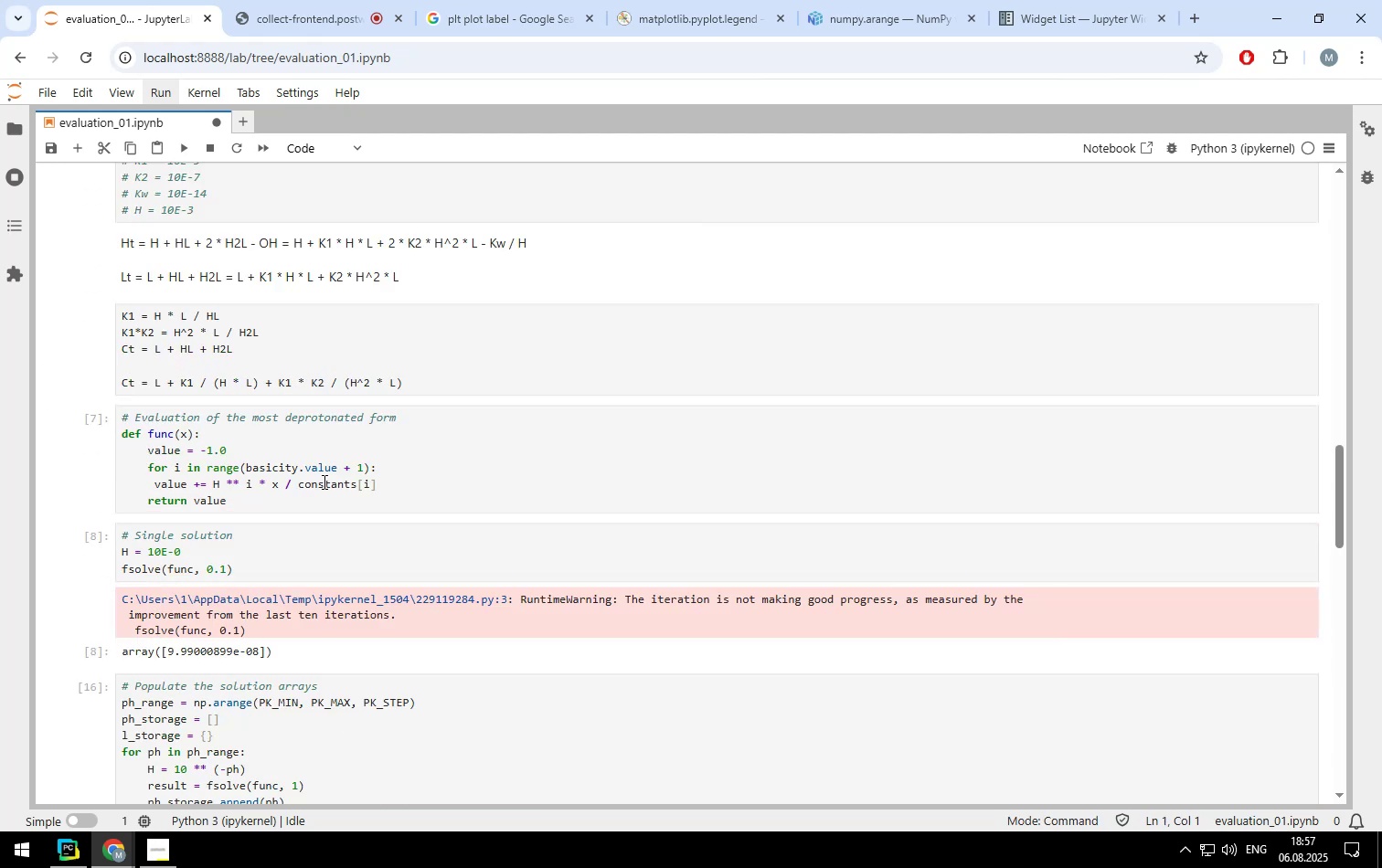 
scroll: coordinate [323, 482], scroll_direction: down, amount: 4.0
 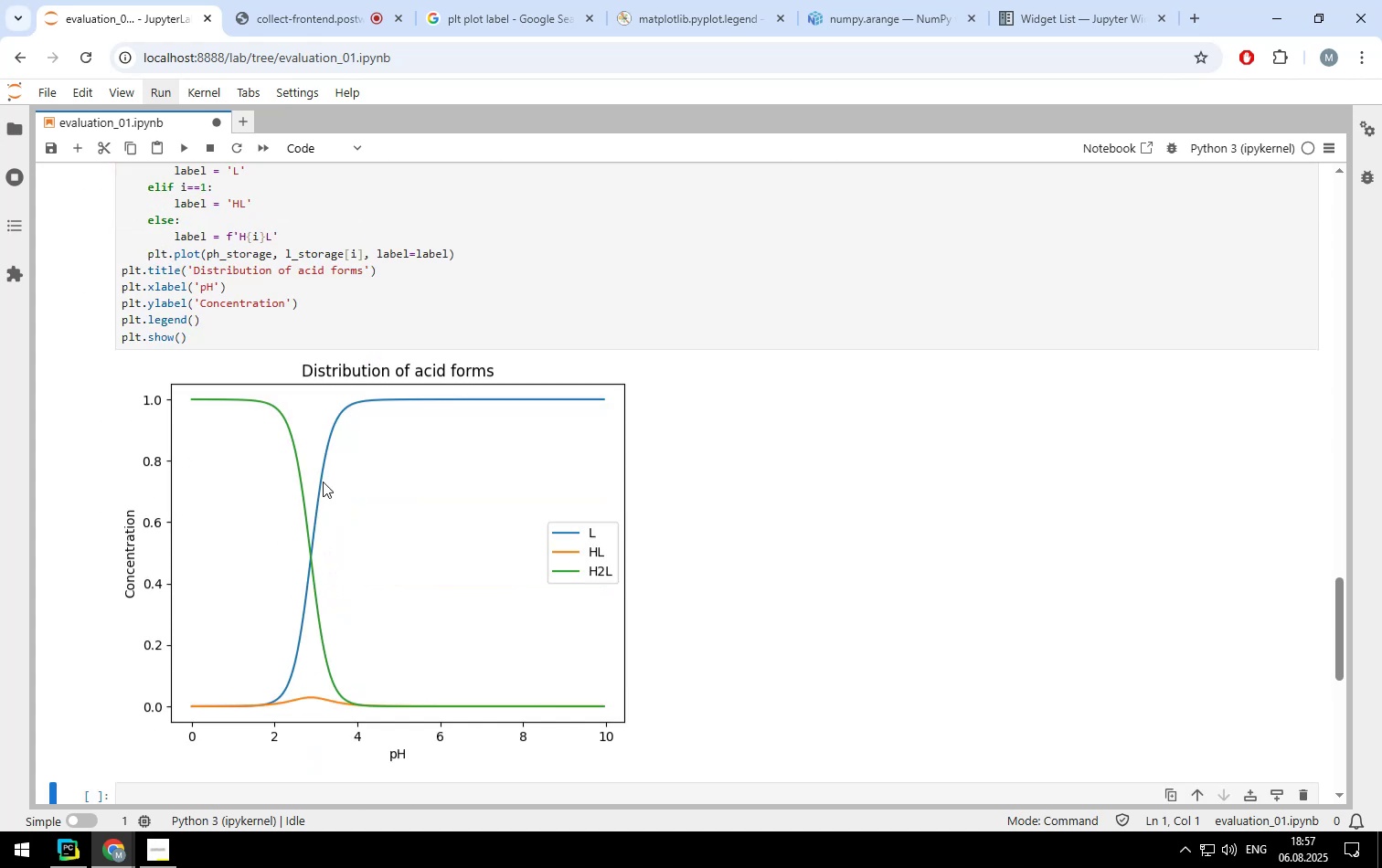 
scroll: coordinate [323, 482], scroll_direction: up, amount: 12.0
 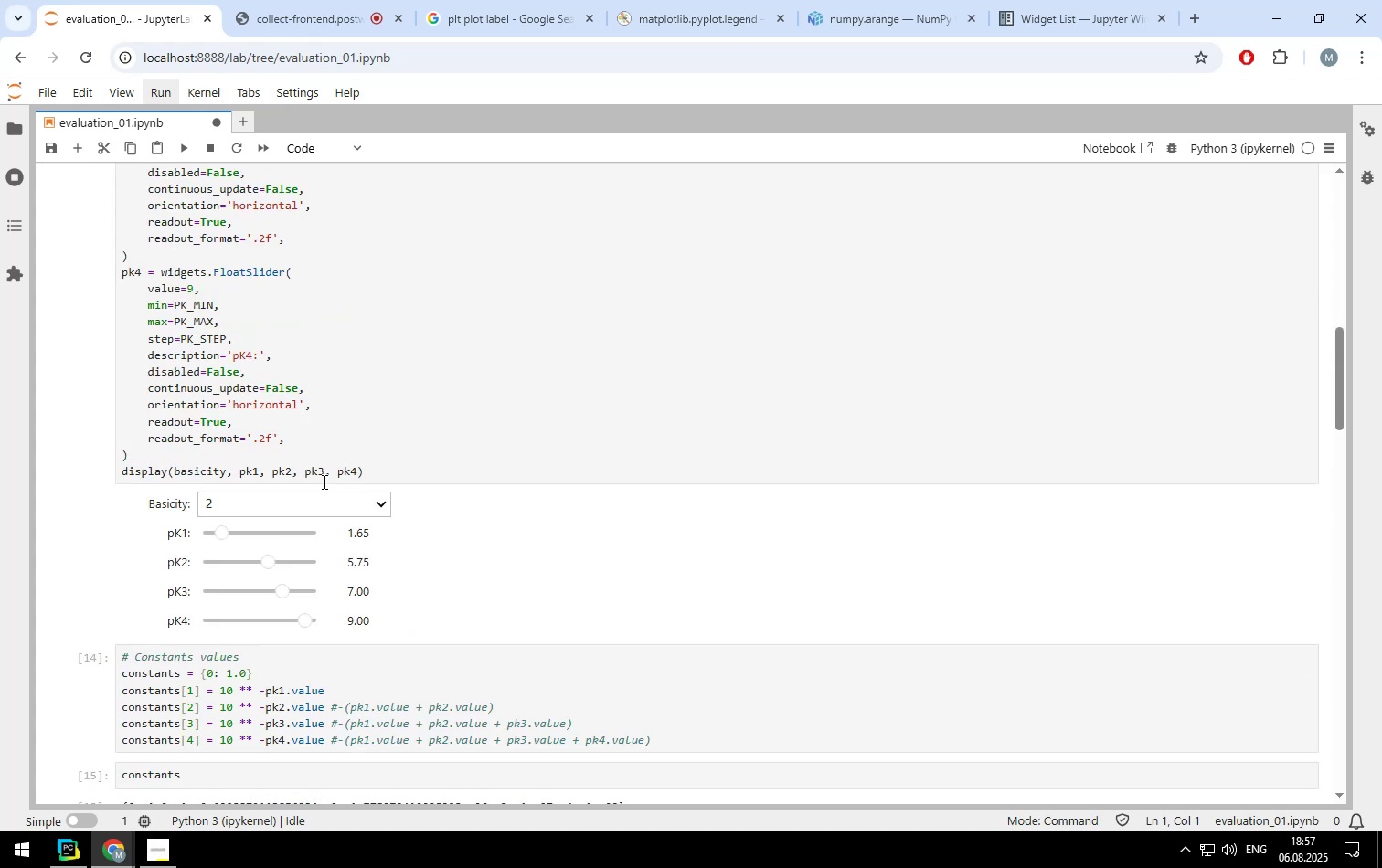 
scroll: coordinate [323, 482], scroll_direction: none, amount: 0.0
 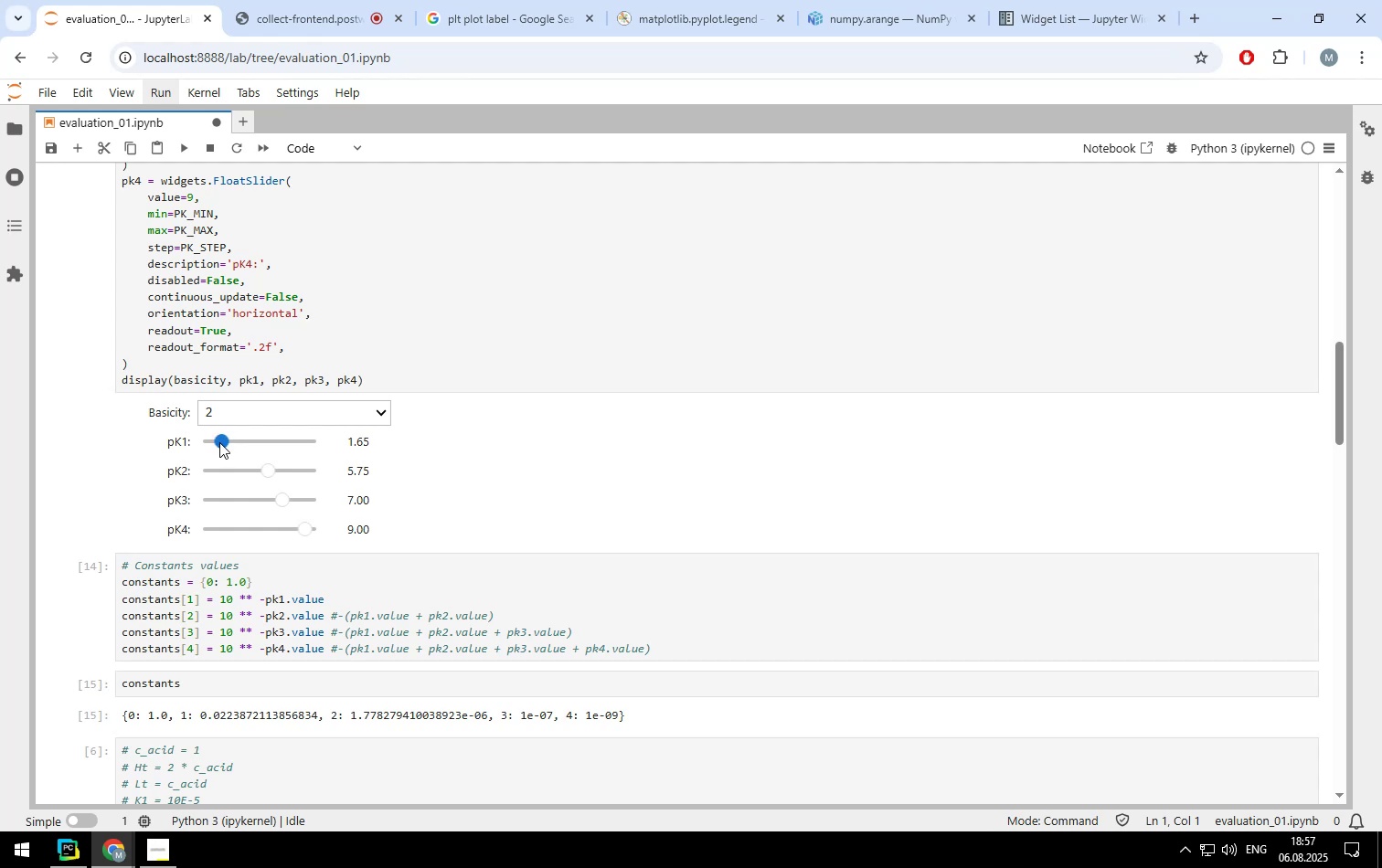 
wait(5.74)
 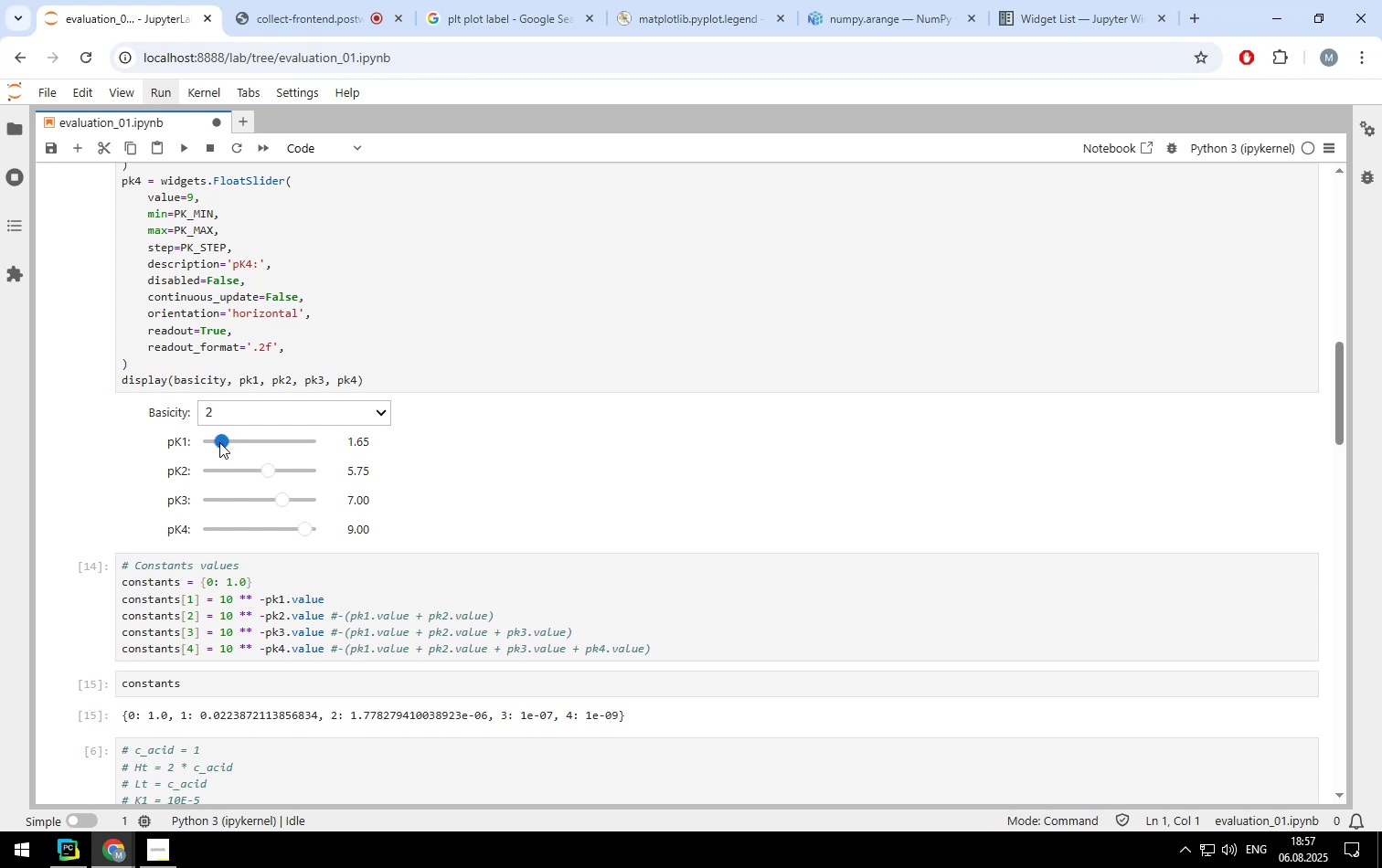 
left_click_drag(start_coordinate=[219, 442], to_coordinate=[215, 442])
 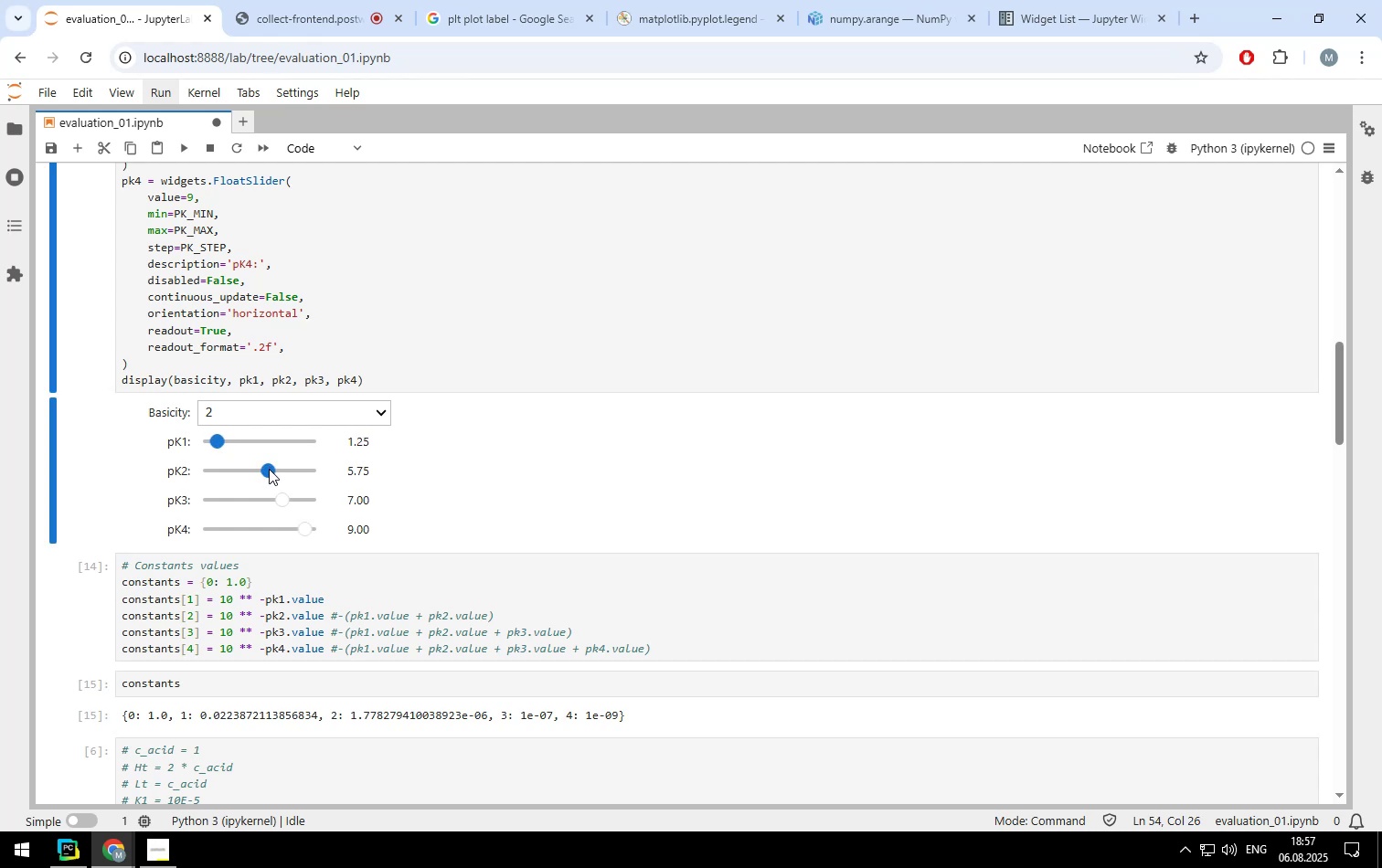 
left_click_drag(start_coordinate=[269, 469], to_coordinate=[238, 465])
 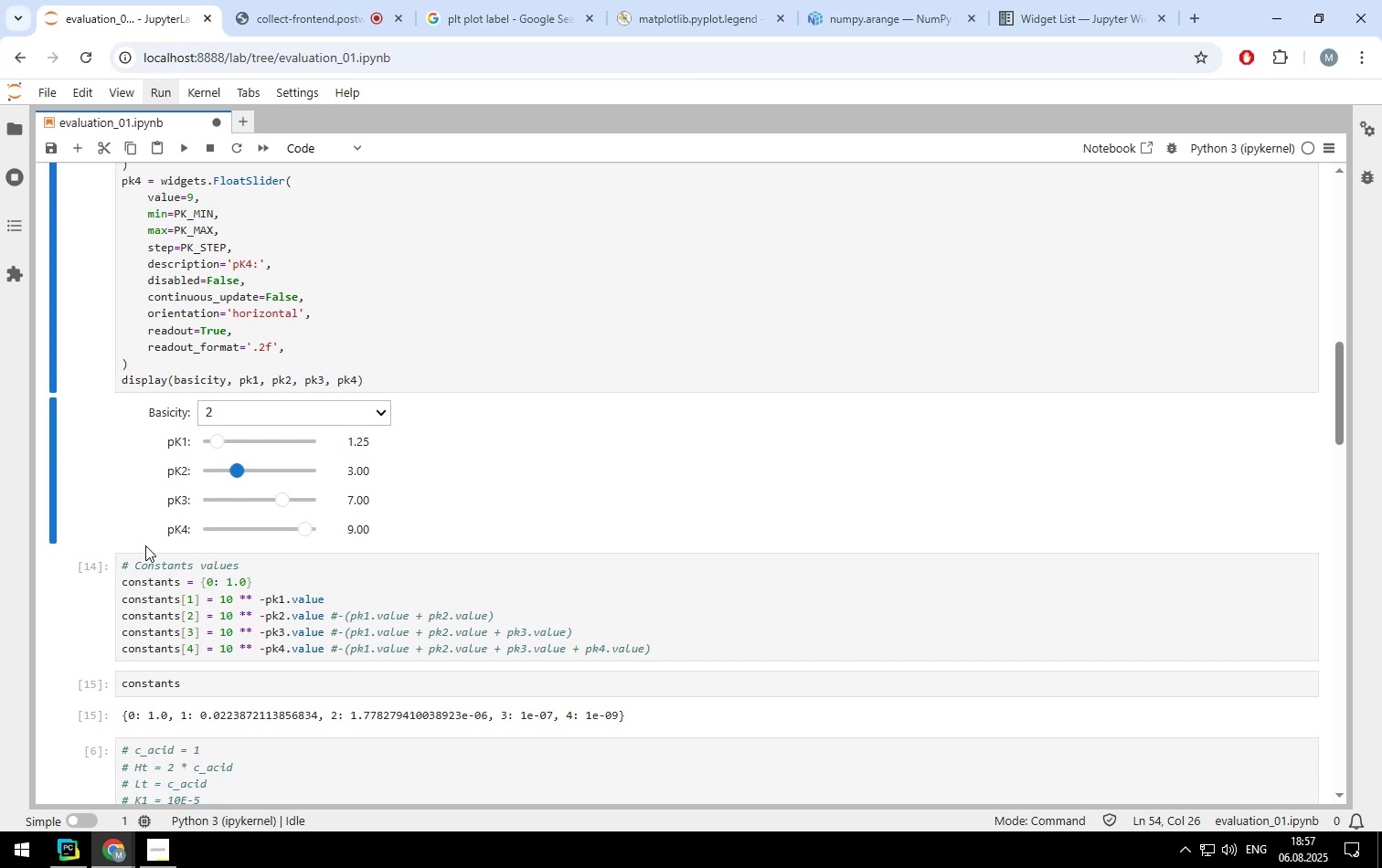 
left_click([153, 573])
 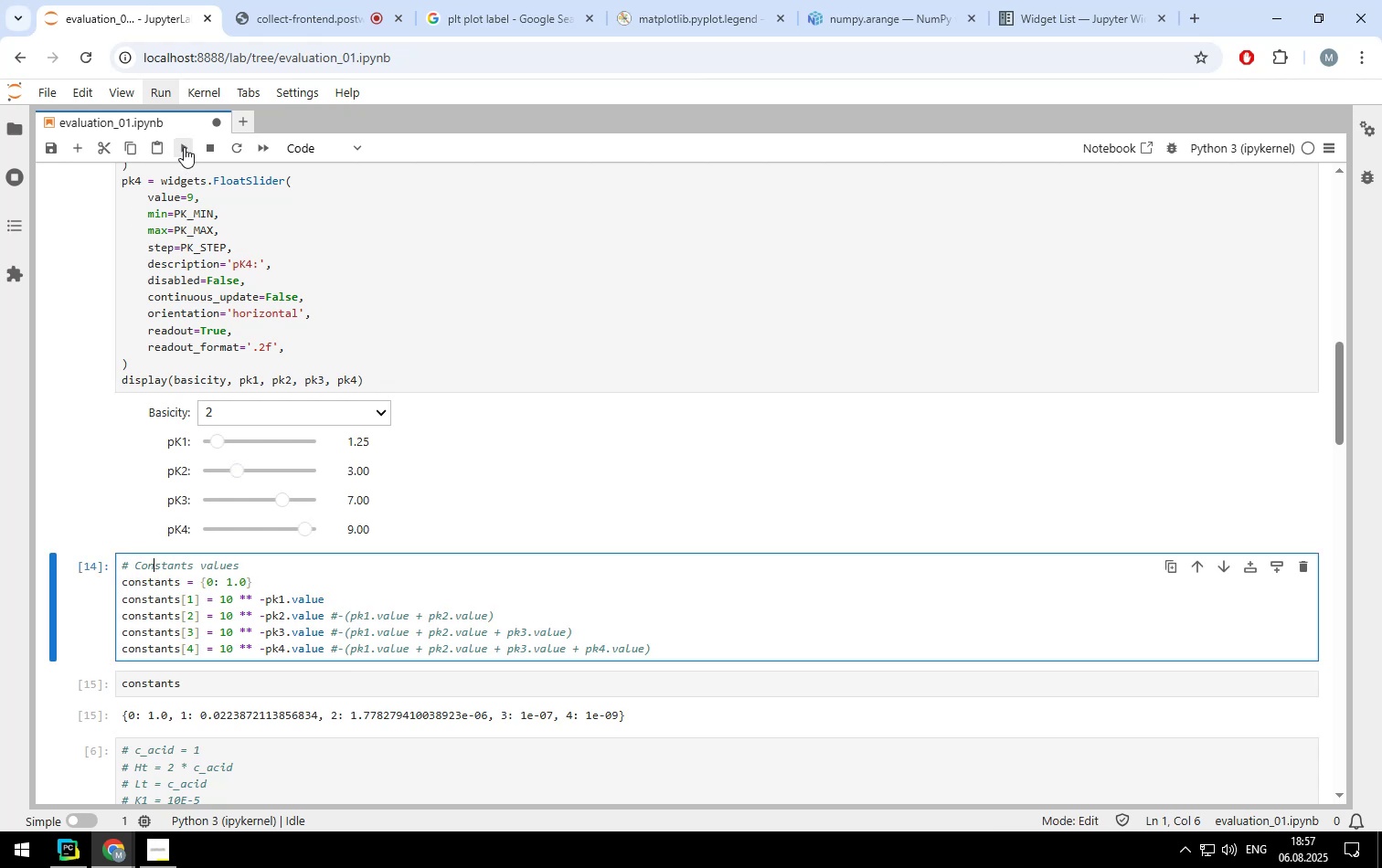 
double_click([184, 147])
 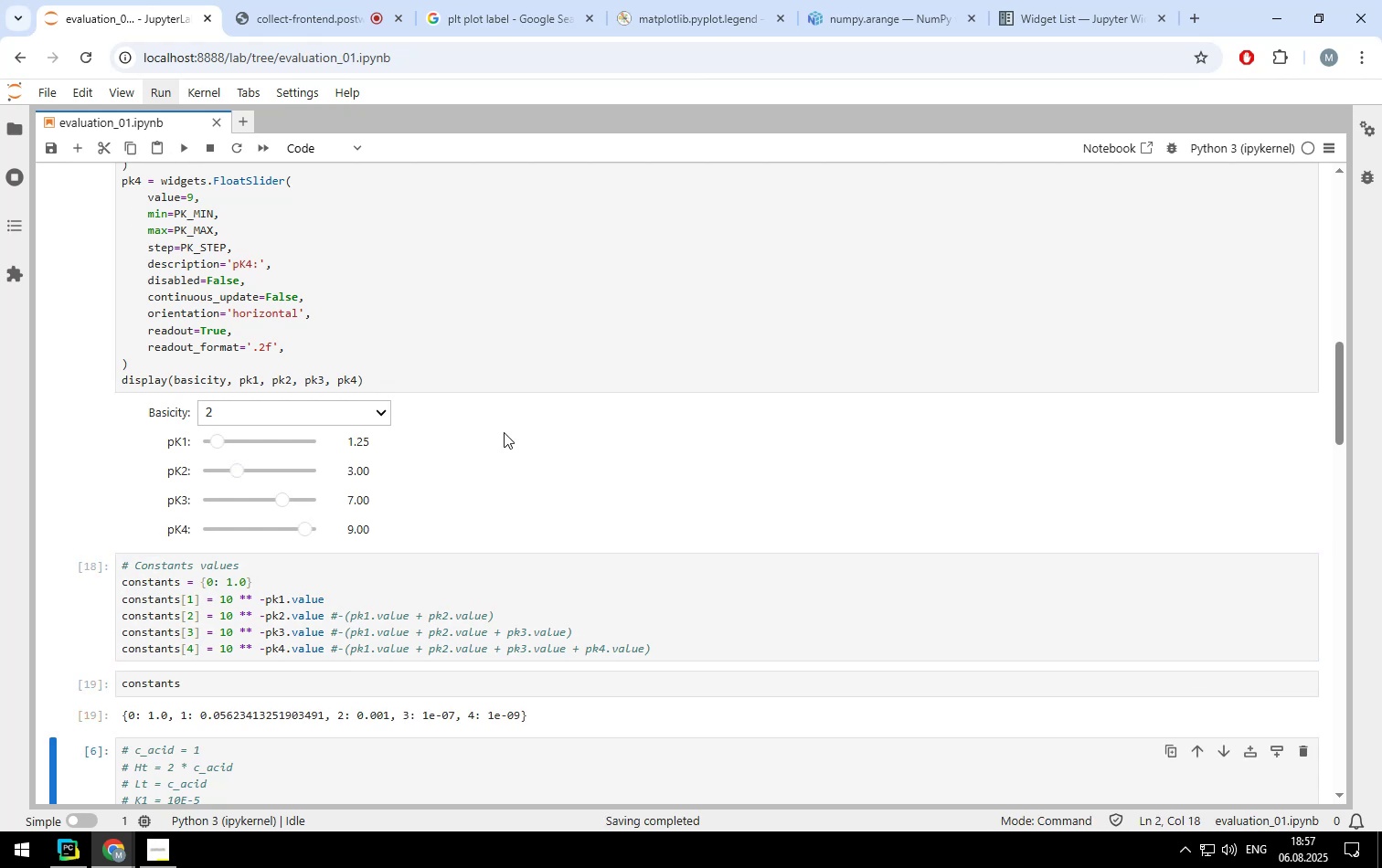 
scroll: coordinate [505, 432], scroll_direction: down, amount: 2.0
 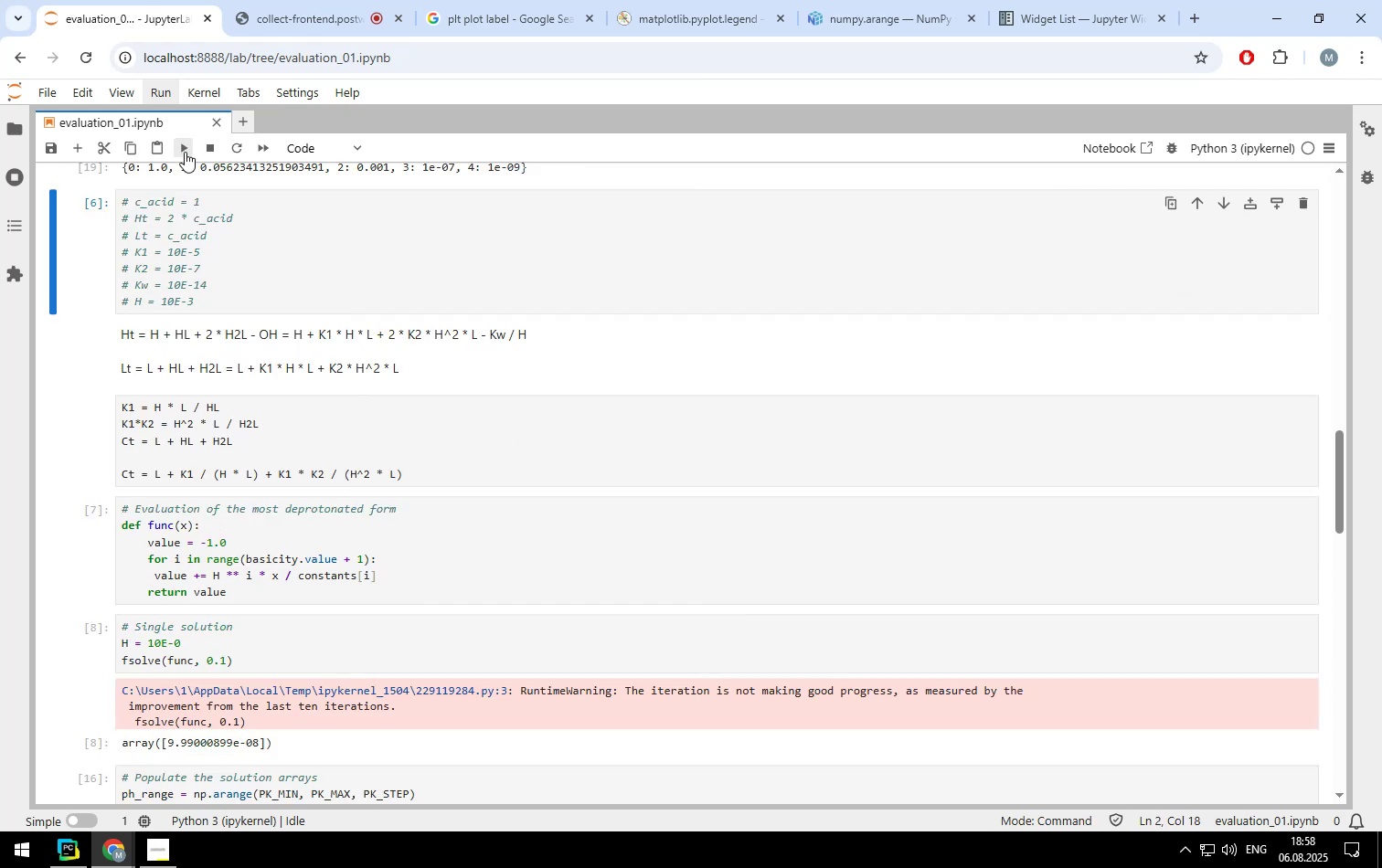 
double_click([185, 152])
 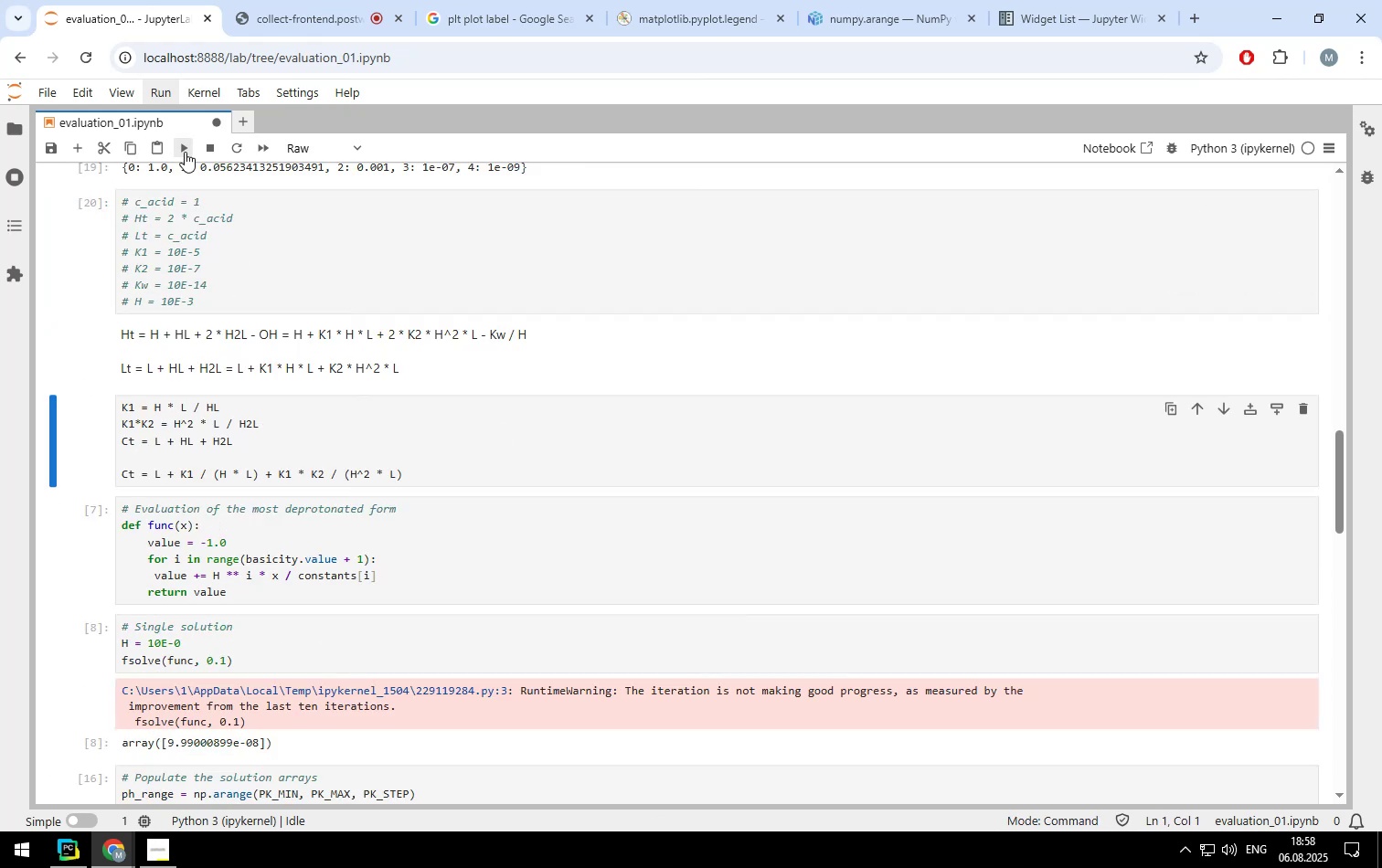 
triple_click([185, 152])
 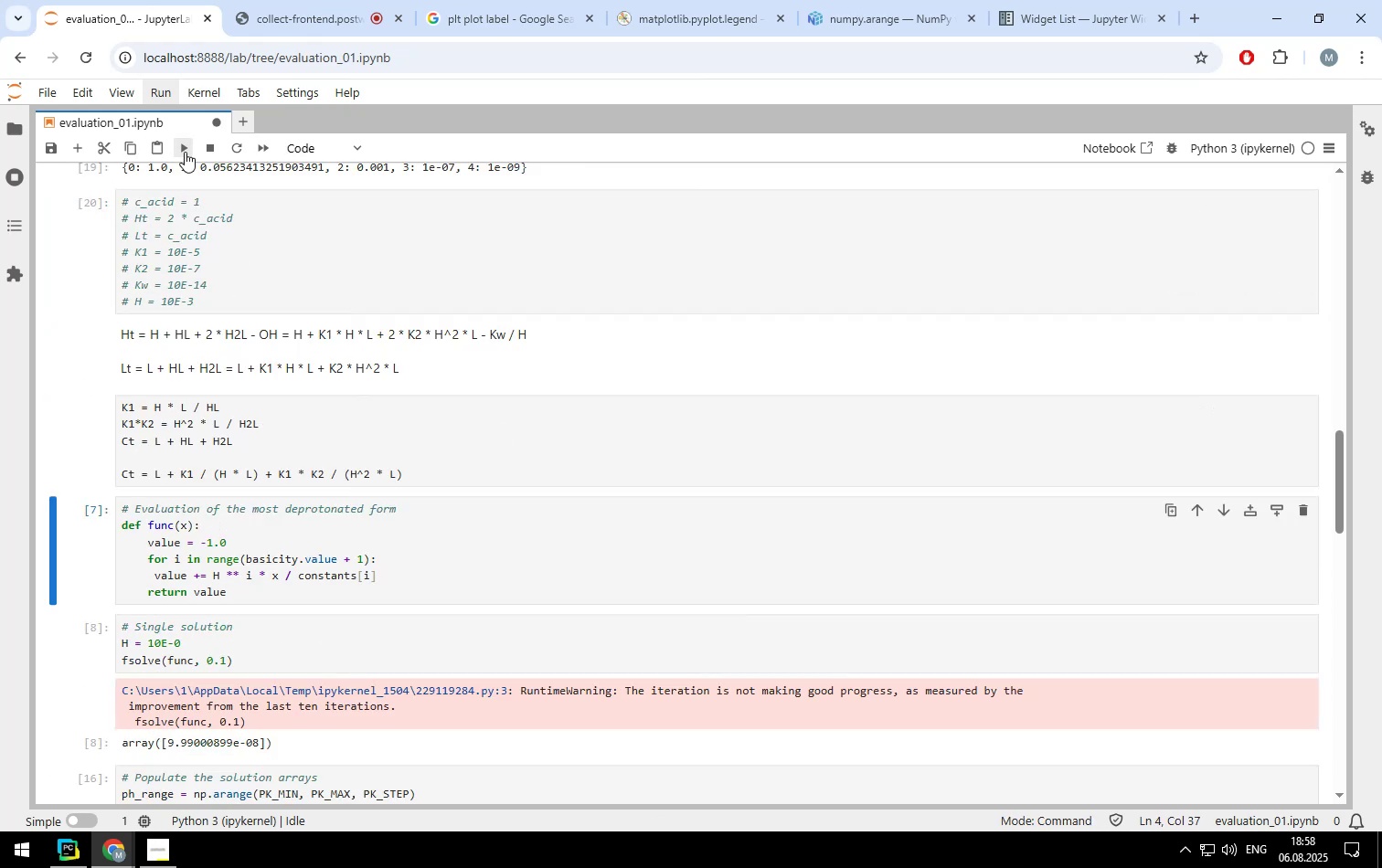 
triple_click([185, 152])
 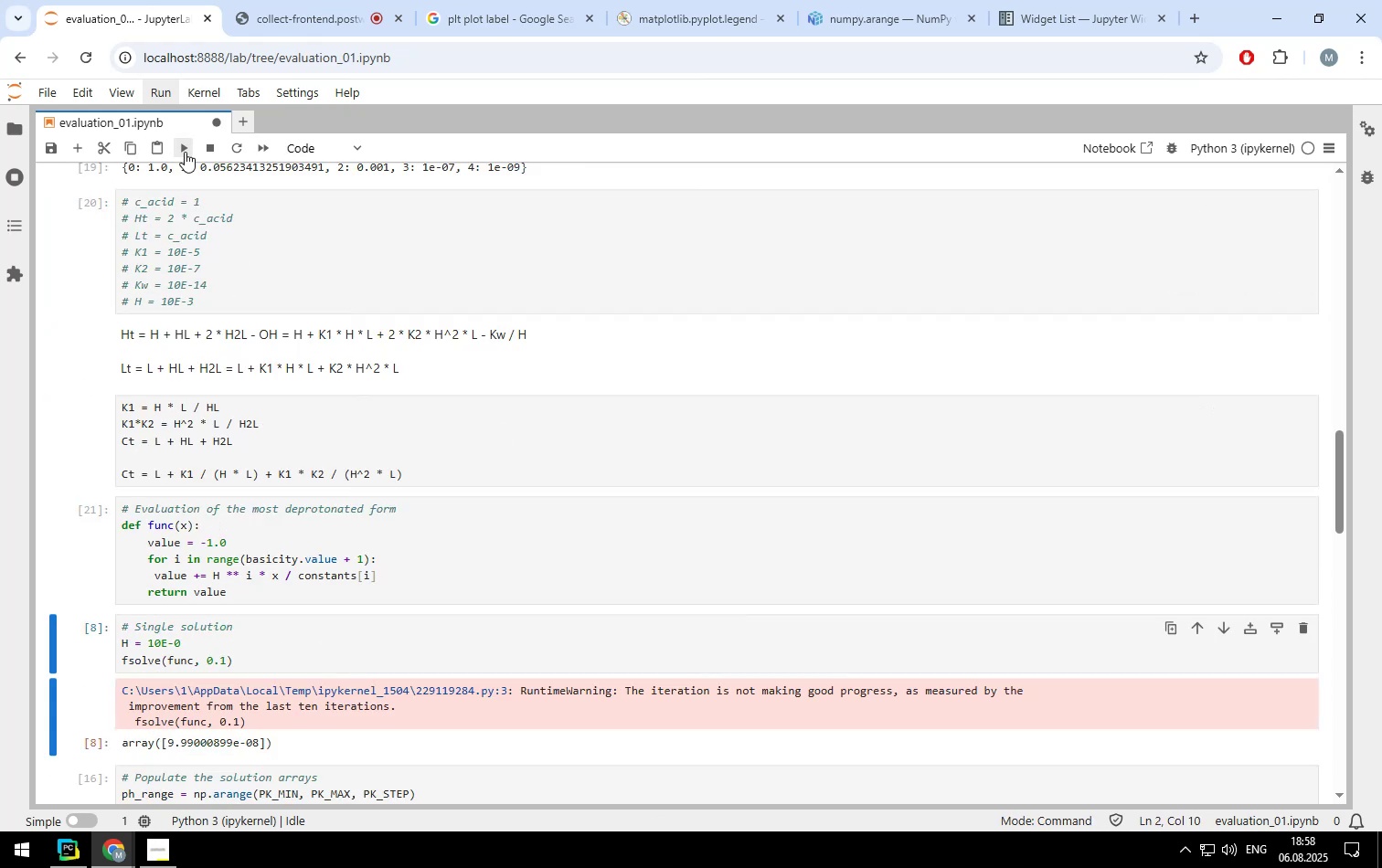 
triple_click([185, 152])
 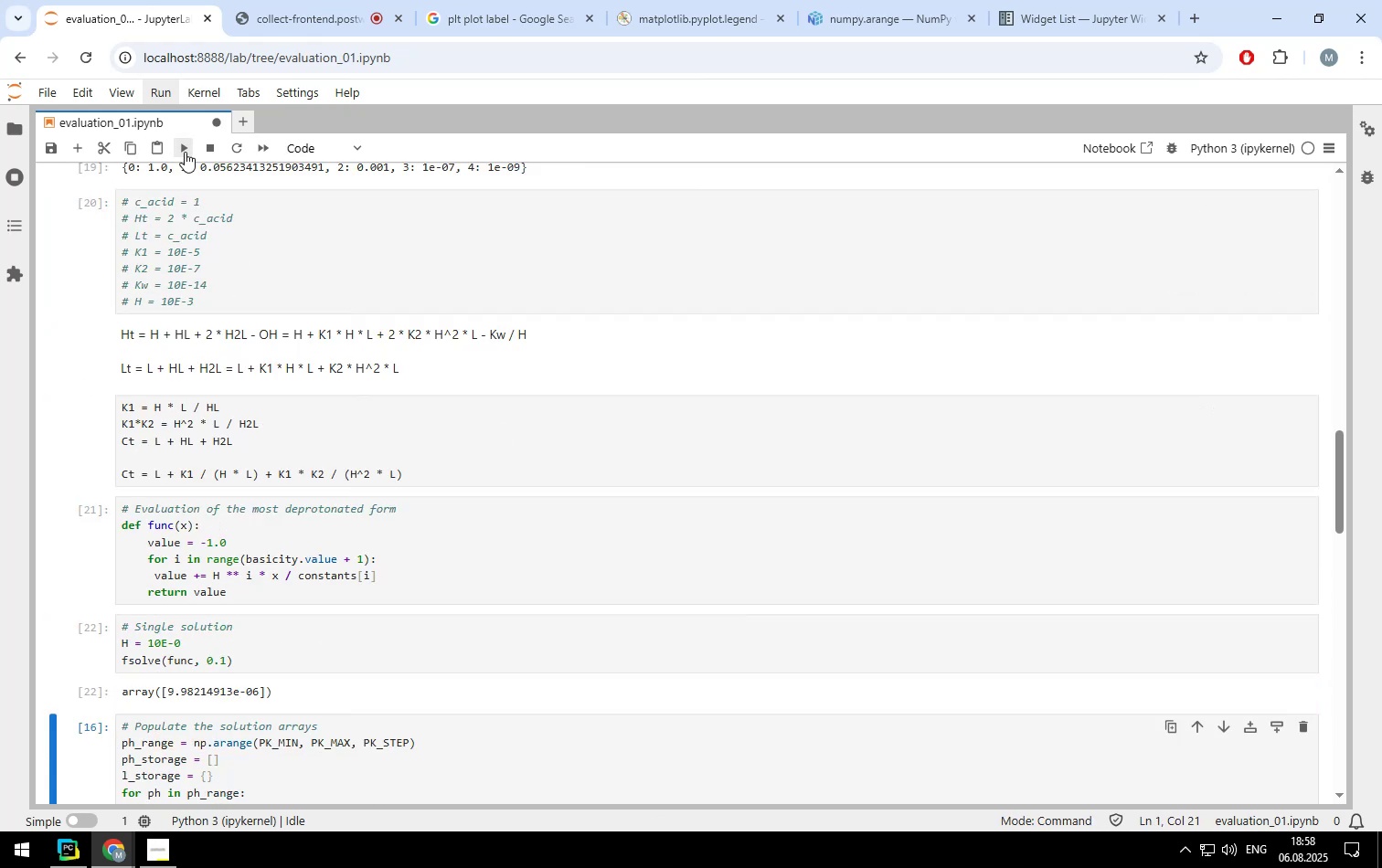 
left_click([185, 152])
 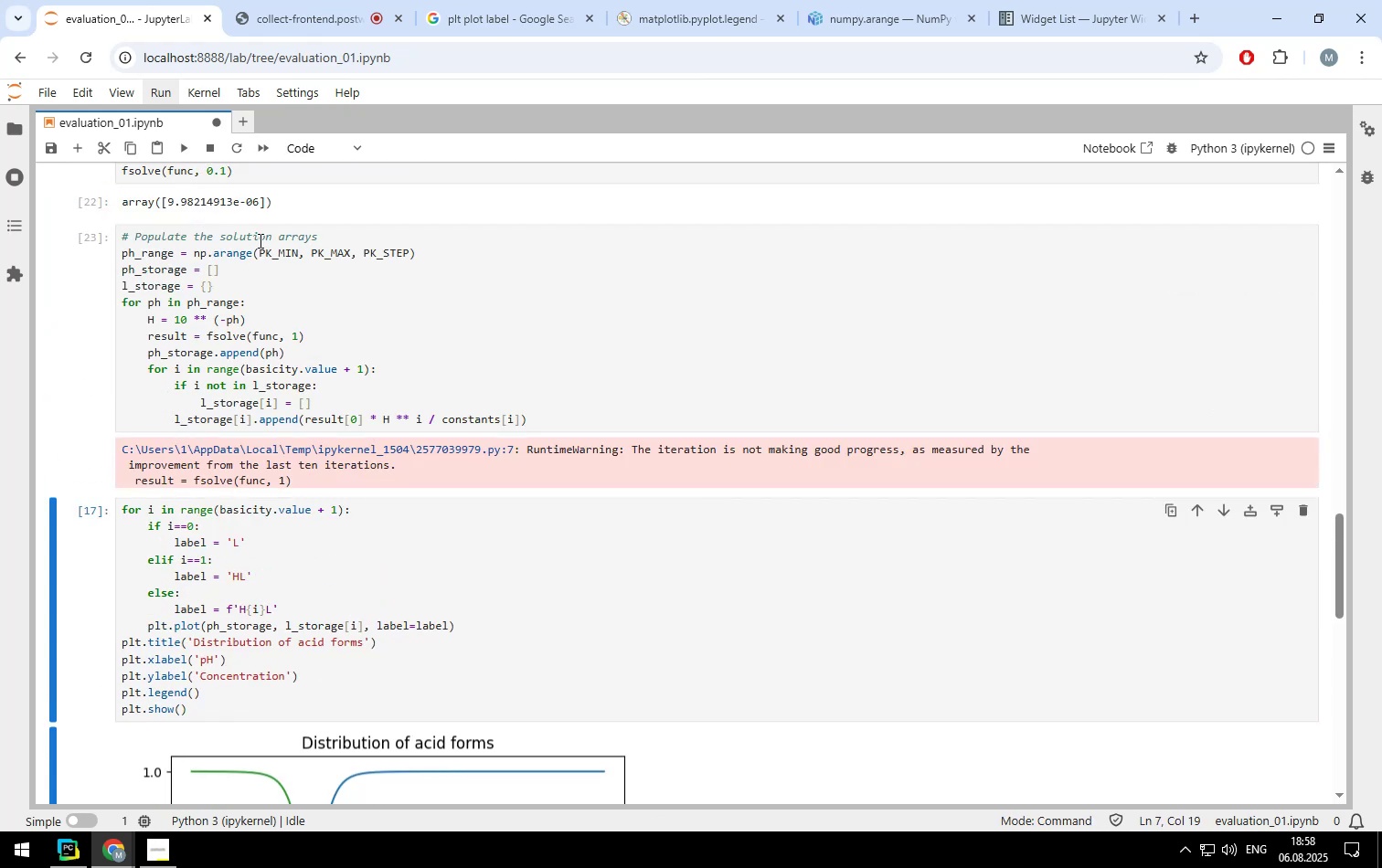 
scroll: coordinate [263, 244], scroll_direction: down, amount: 2.0
 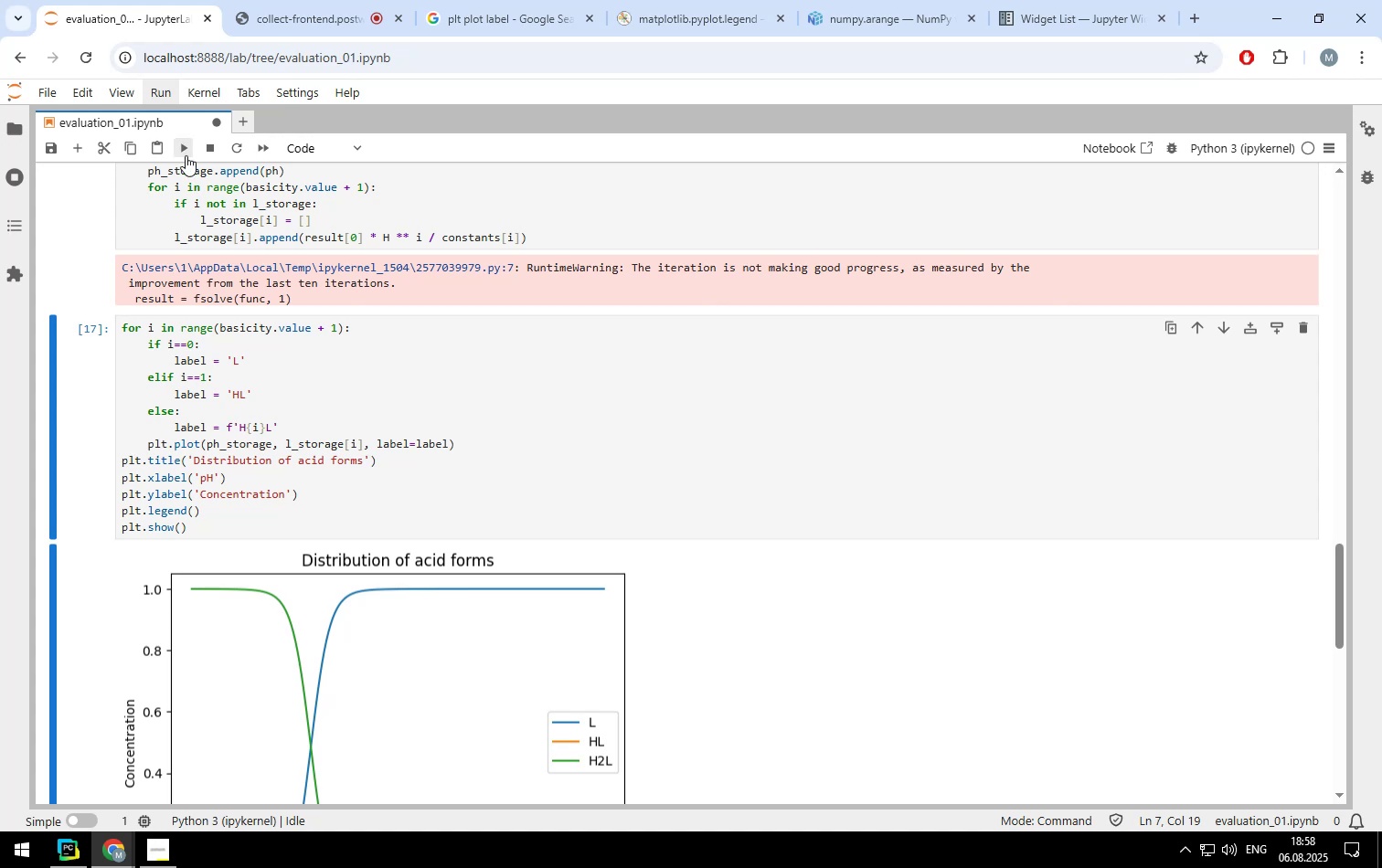 
left_click([186, 153])
 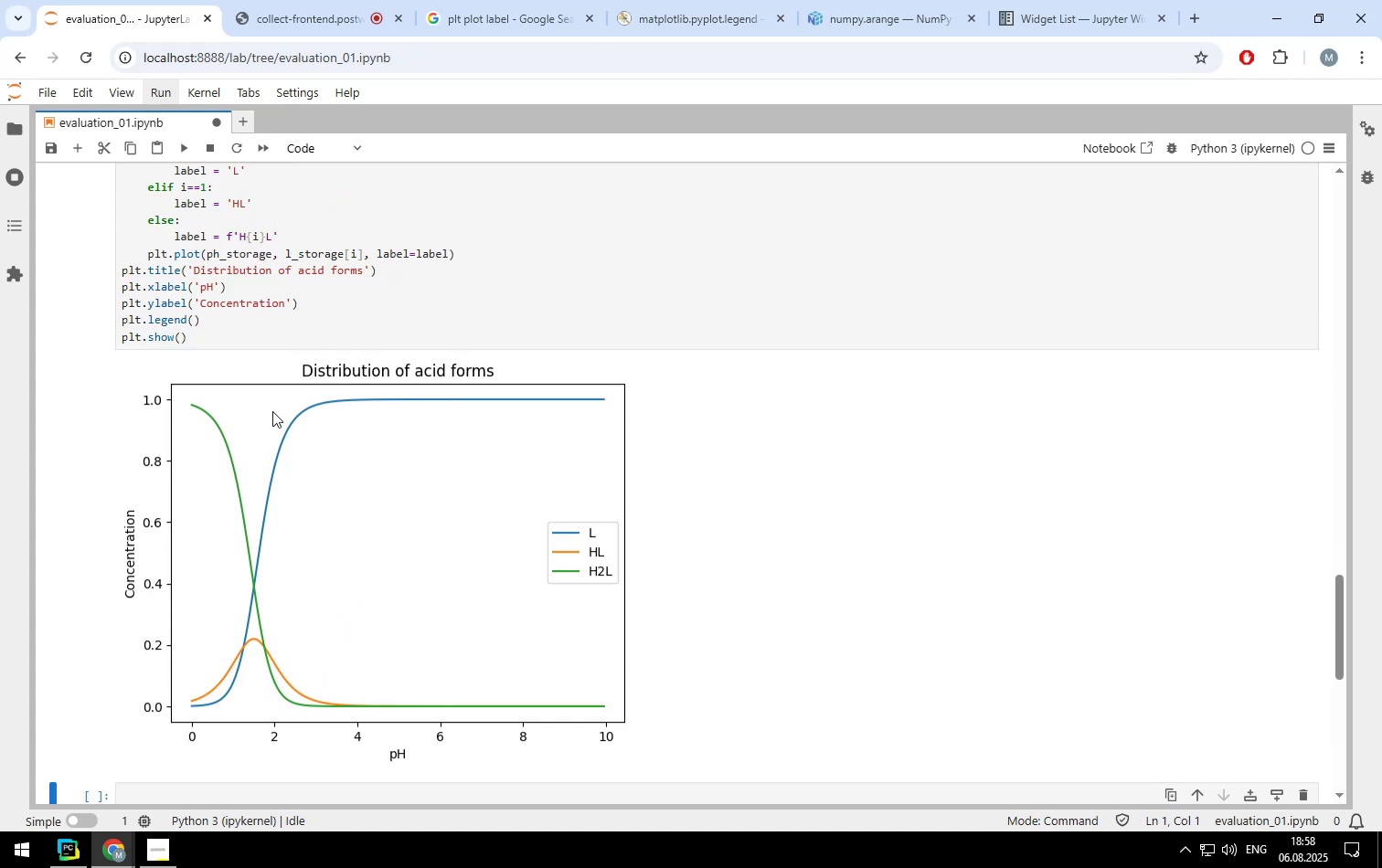 
scroll: coordinate [472, 344], scroll_direction: up, amount: 14.0
 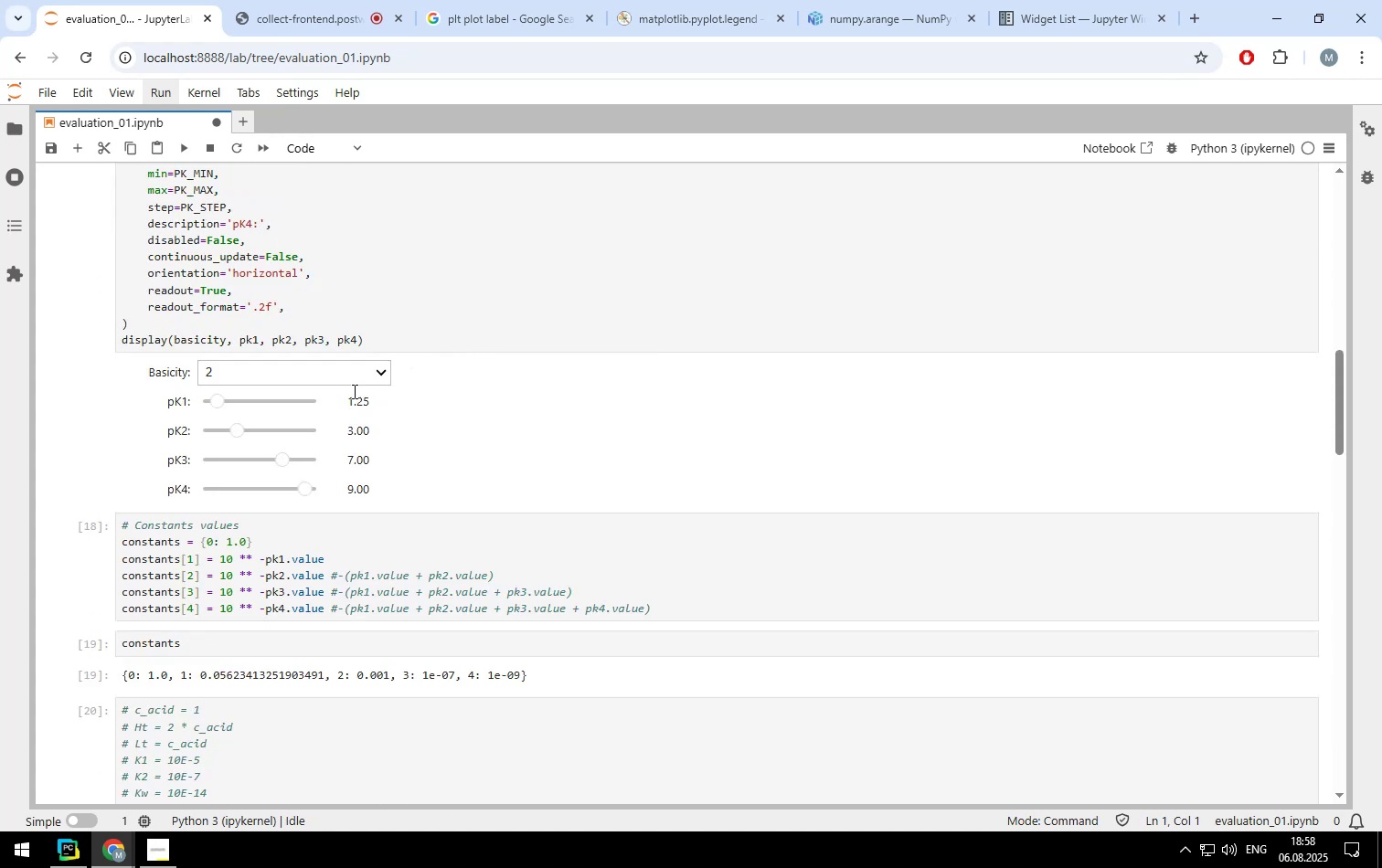 
left_click([374, 376])
 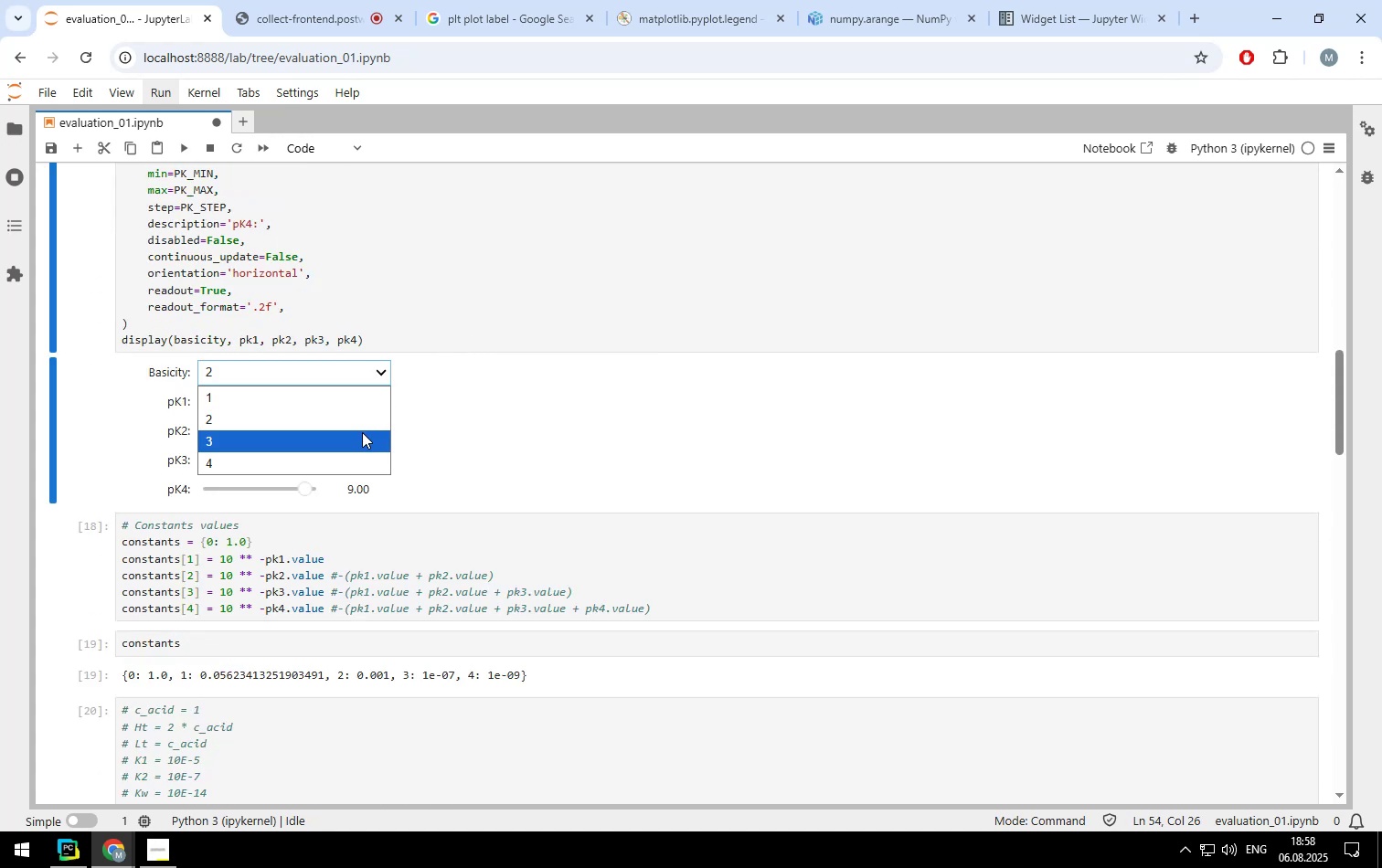 
left_click([360, 439])
 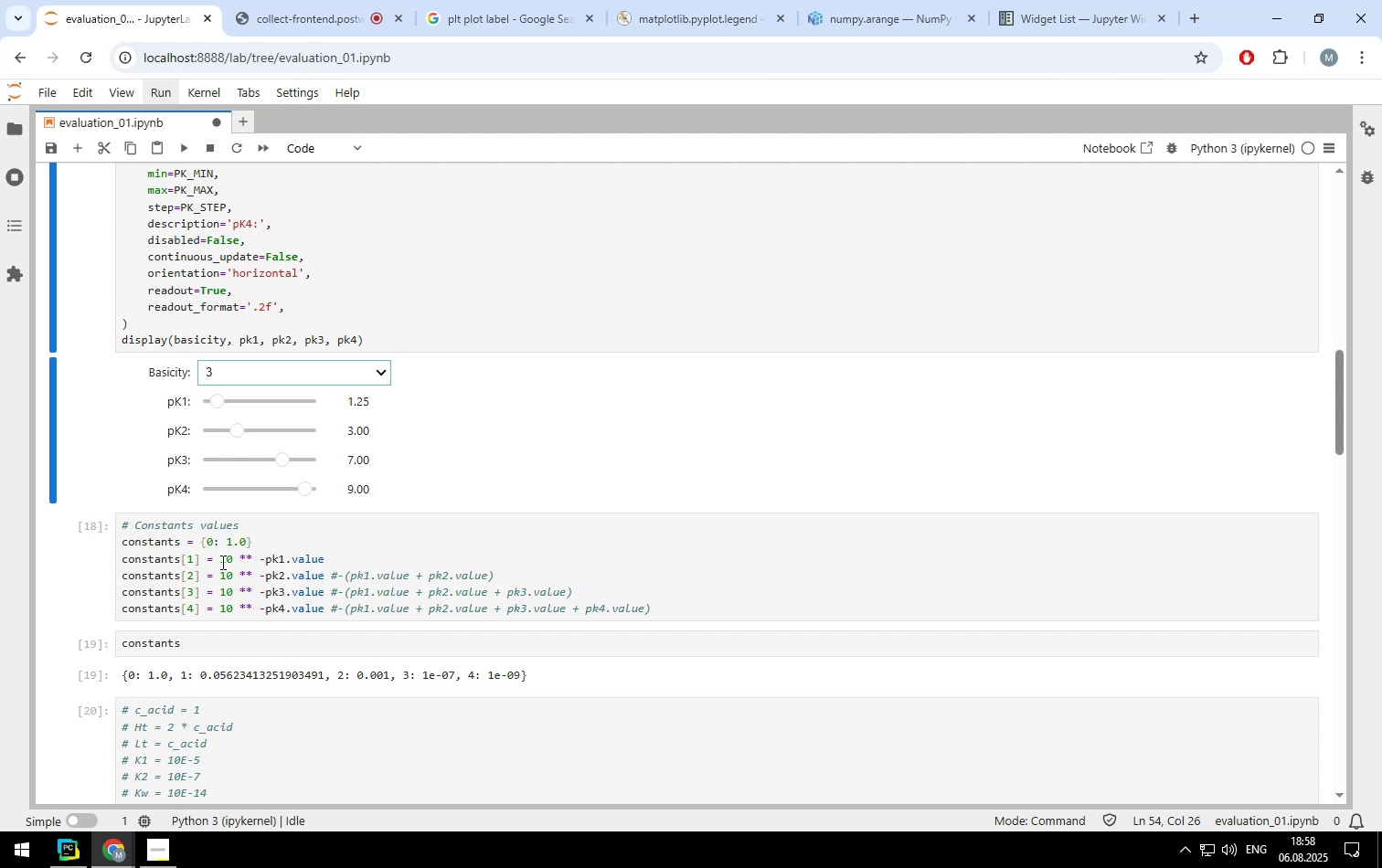 
left_click([220, 563])
 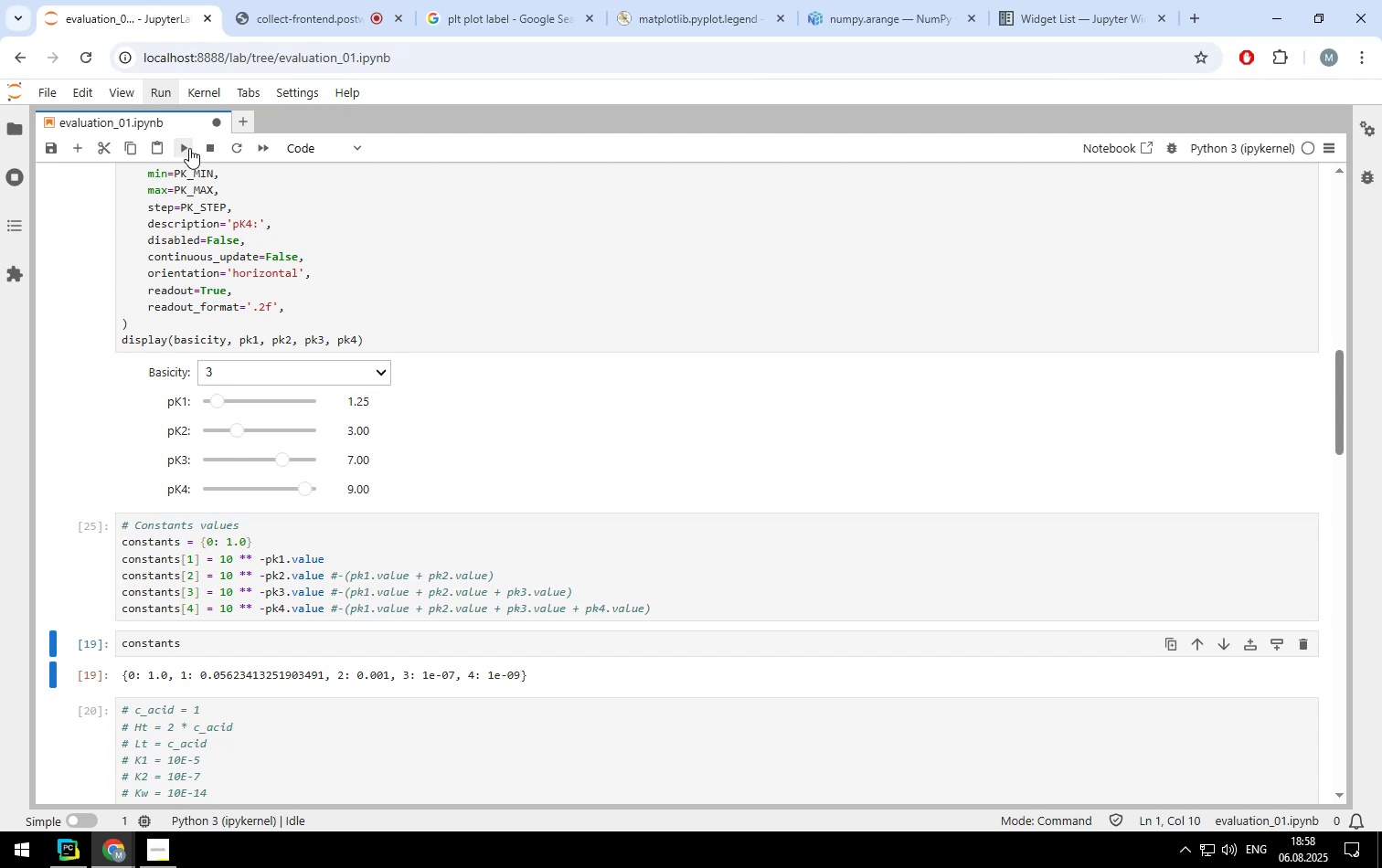 
double_click([189, 148])
 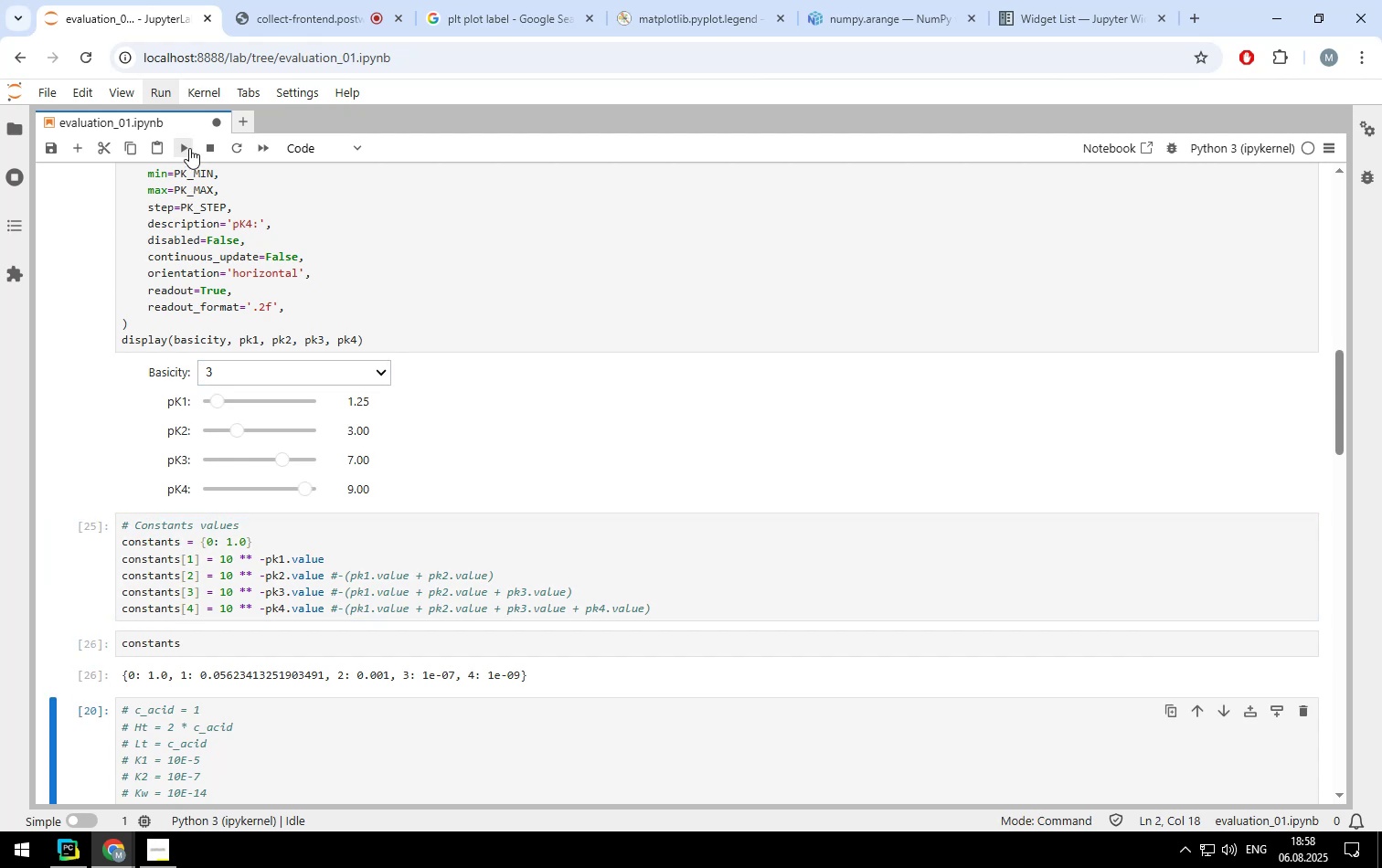 
triple_click([189, 148])
 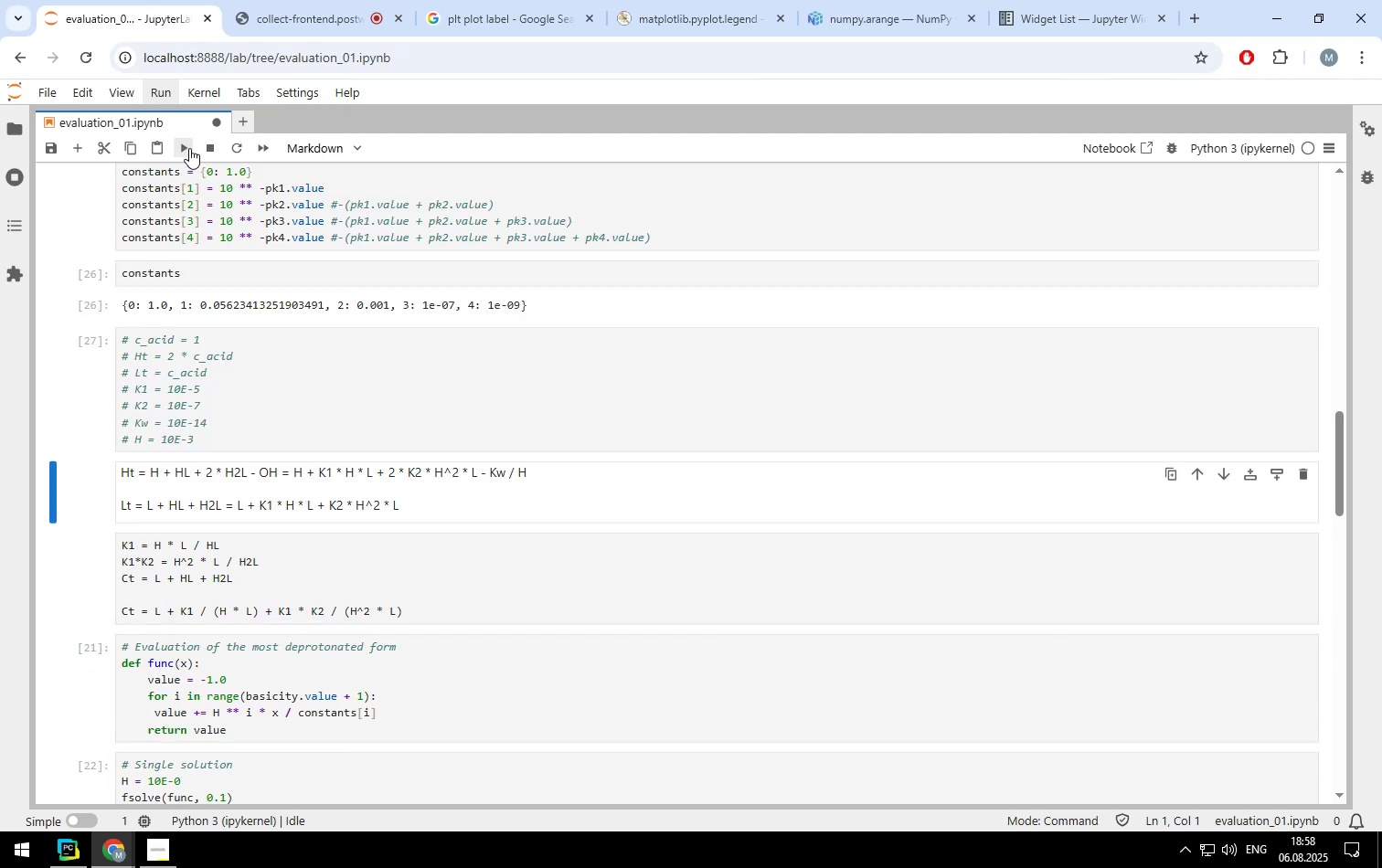 
triple_click([189, 148])
 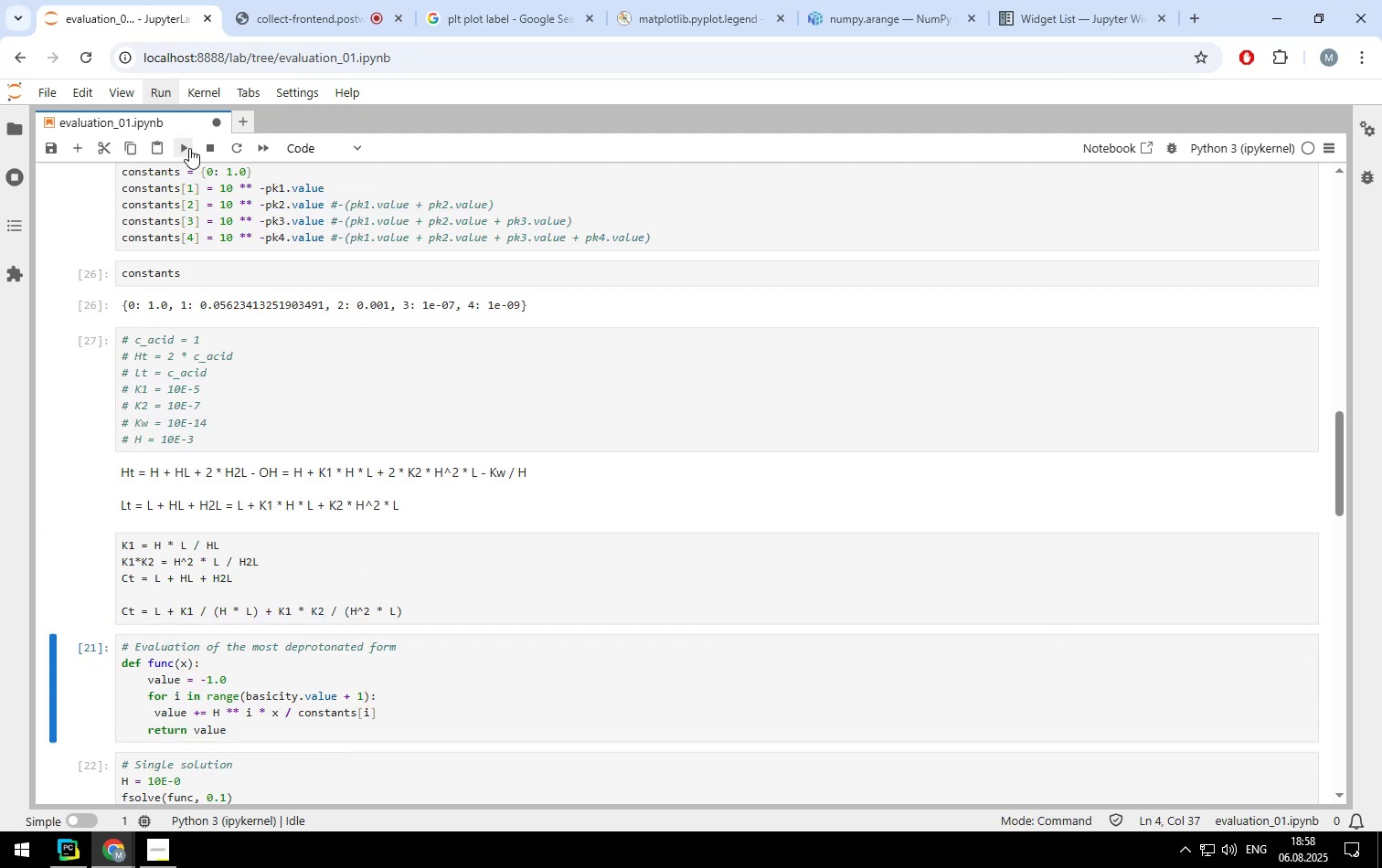 
triple_click([189, 148])
 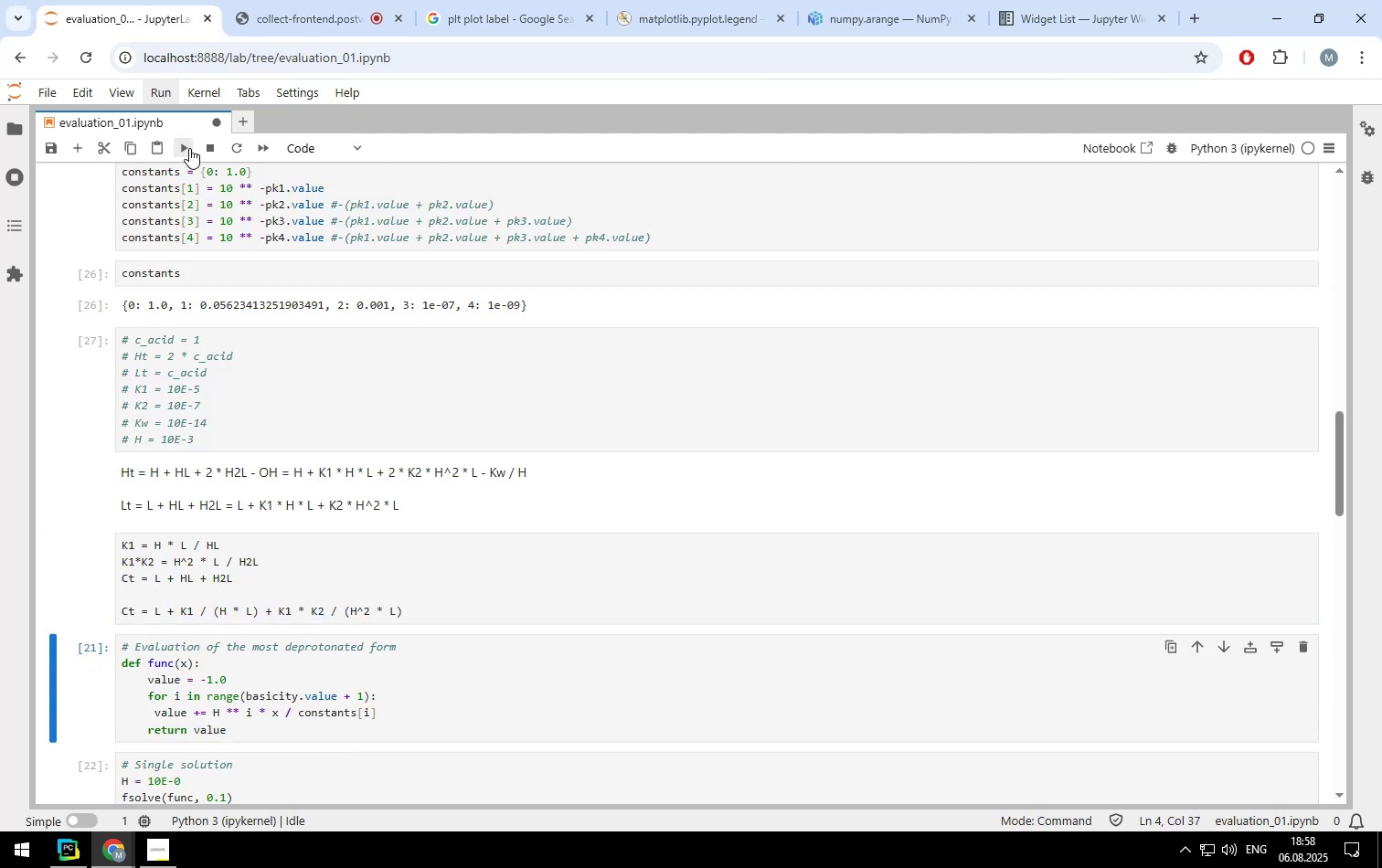 
triple_click([189, 148])
 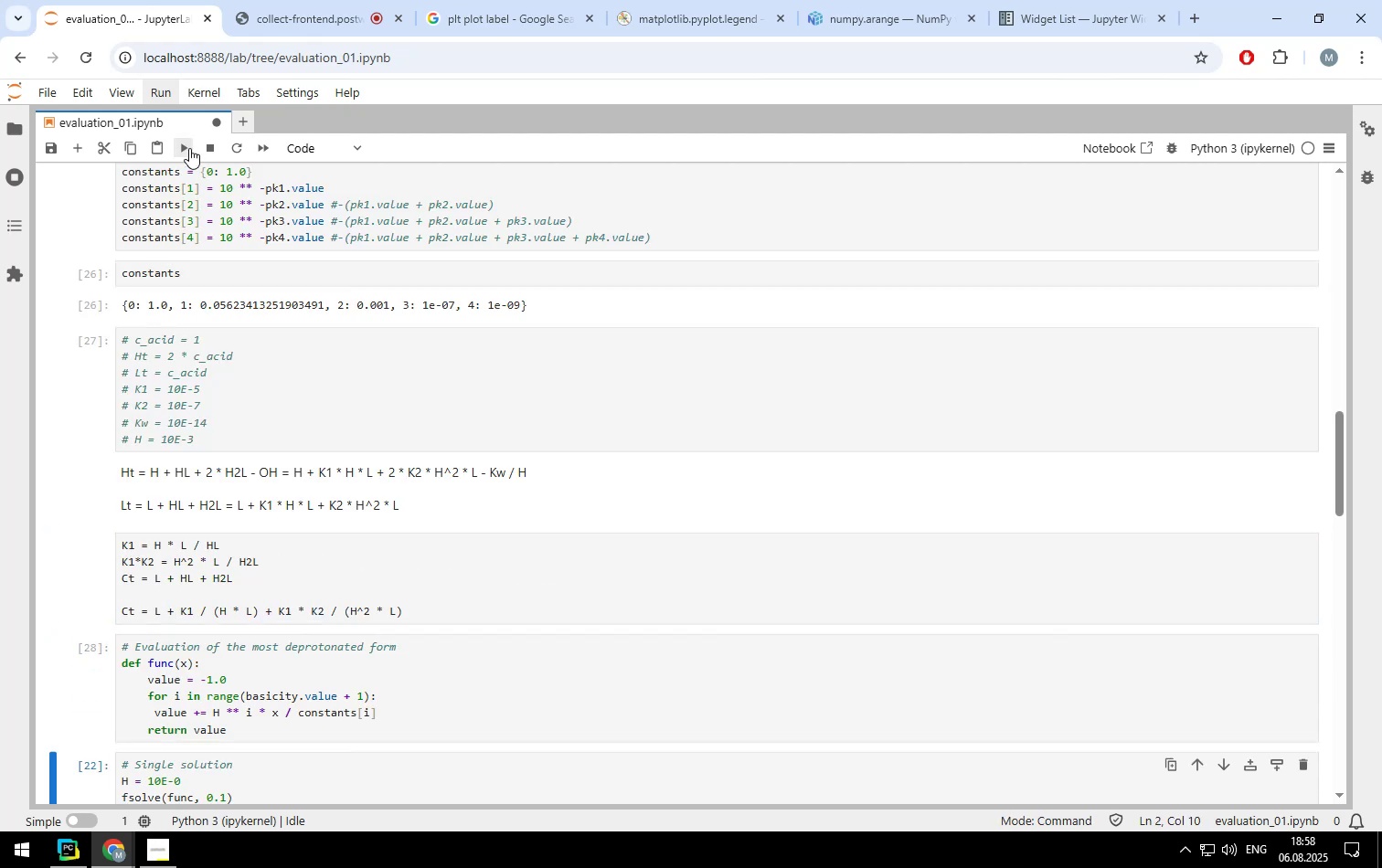 
triple_click([189, 148])
 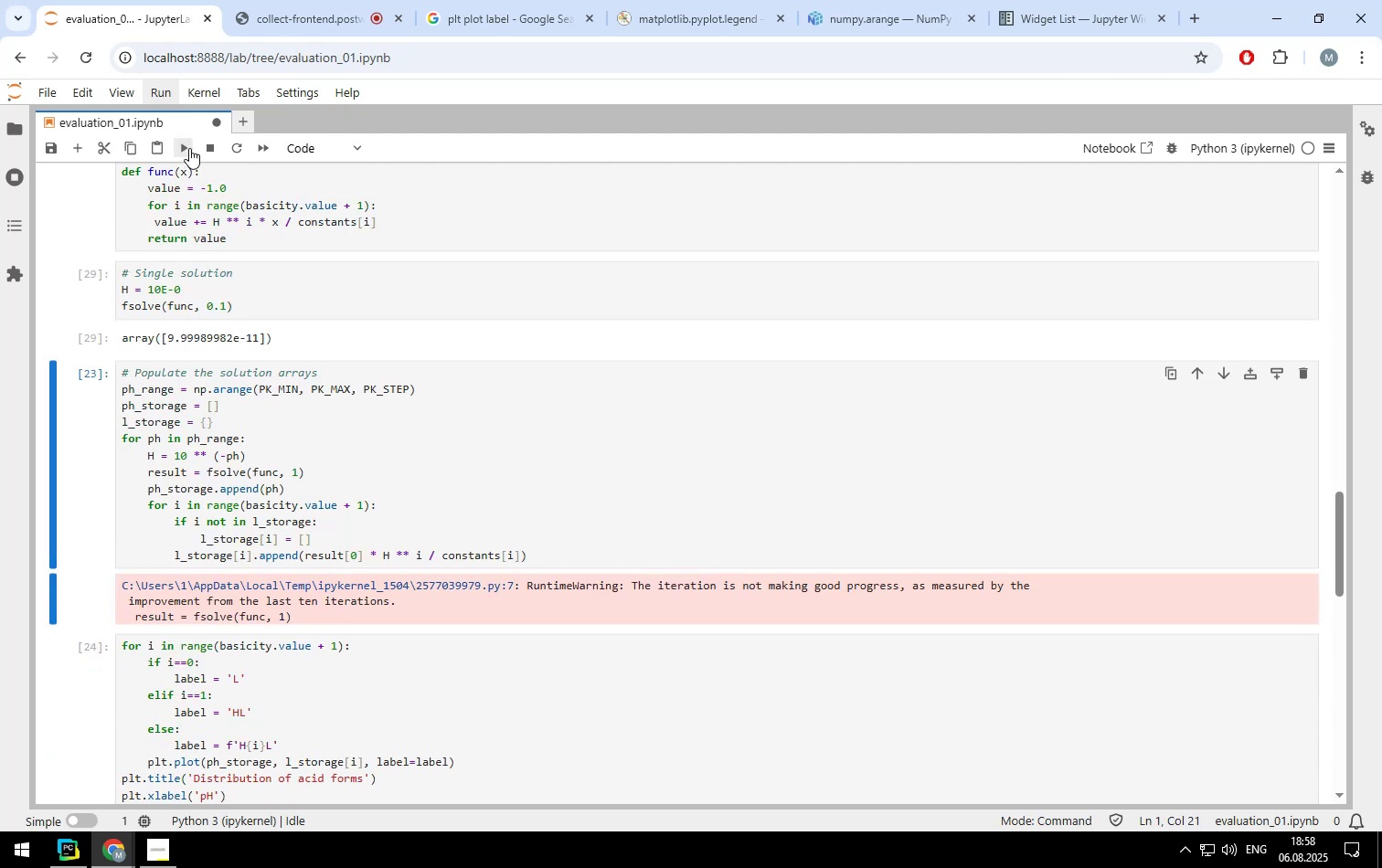 
triple_click([189, 148])
 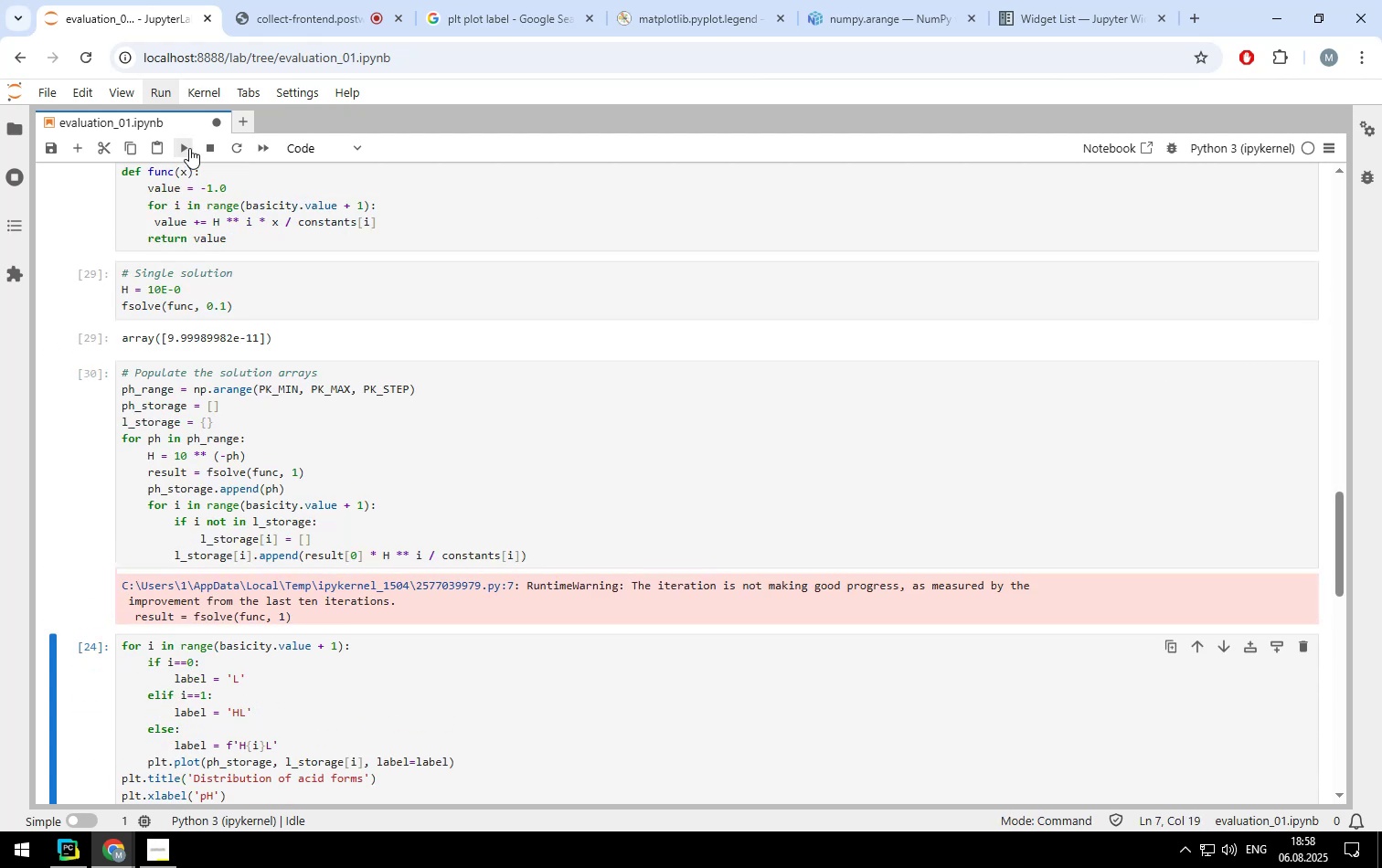 
left_click([189, 148])
 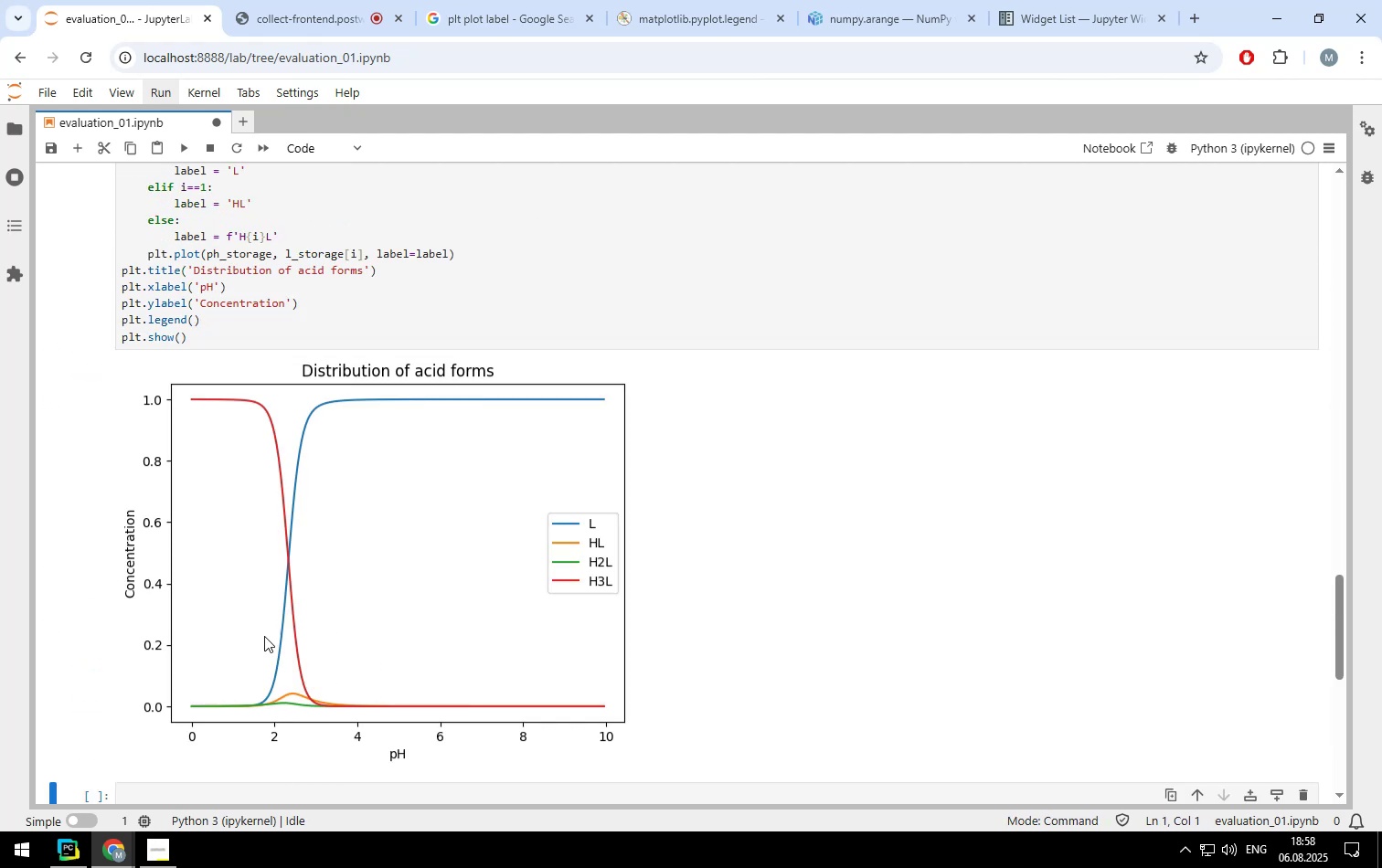 
wait(5.84)
 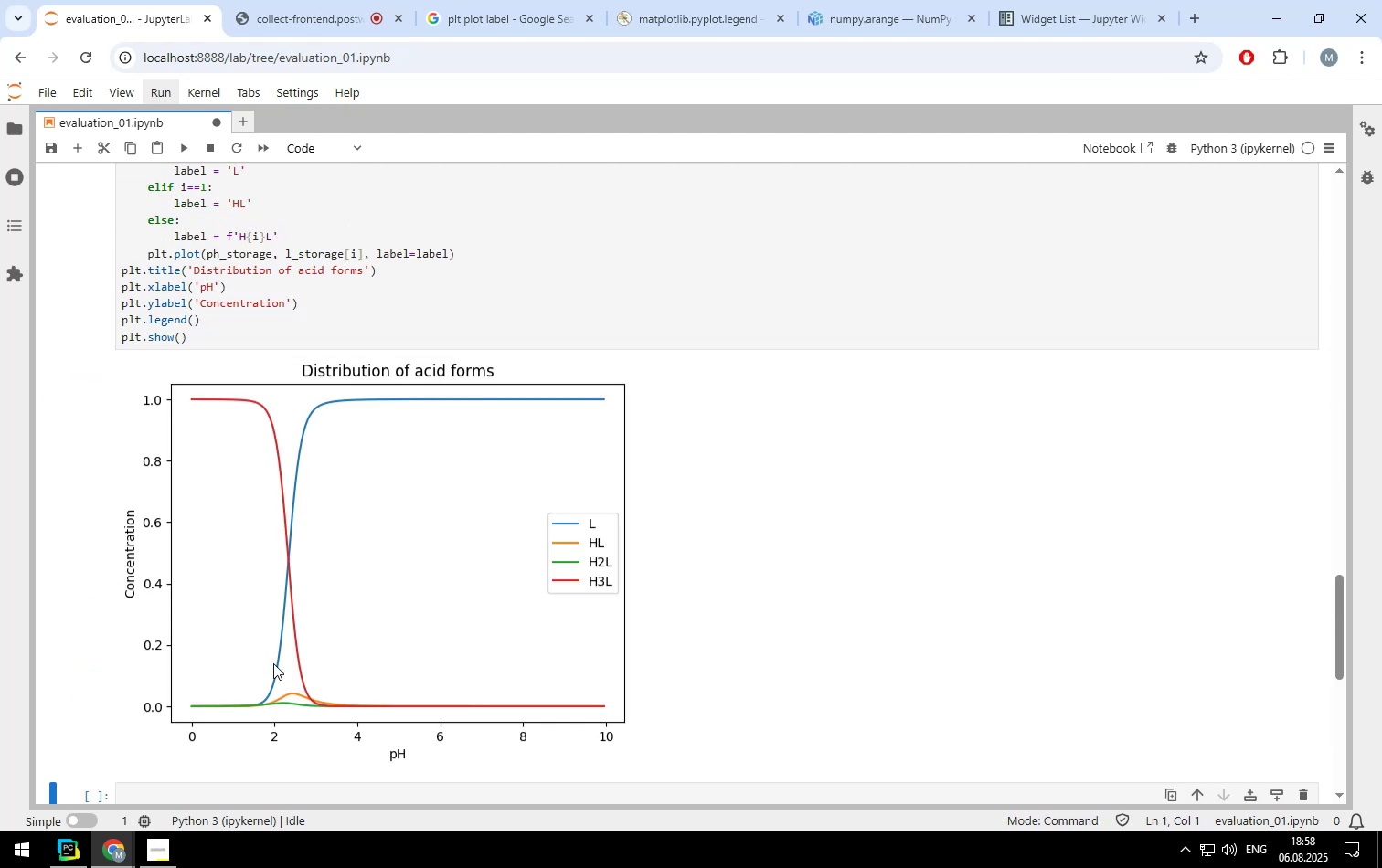 
scroll: coordinate [692, 408], scroll_direction: up, amount: 9.0
 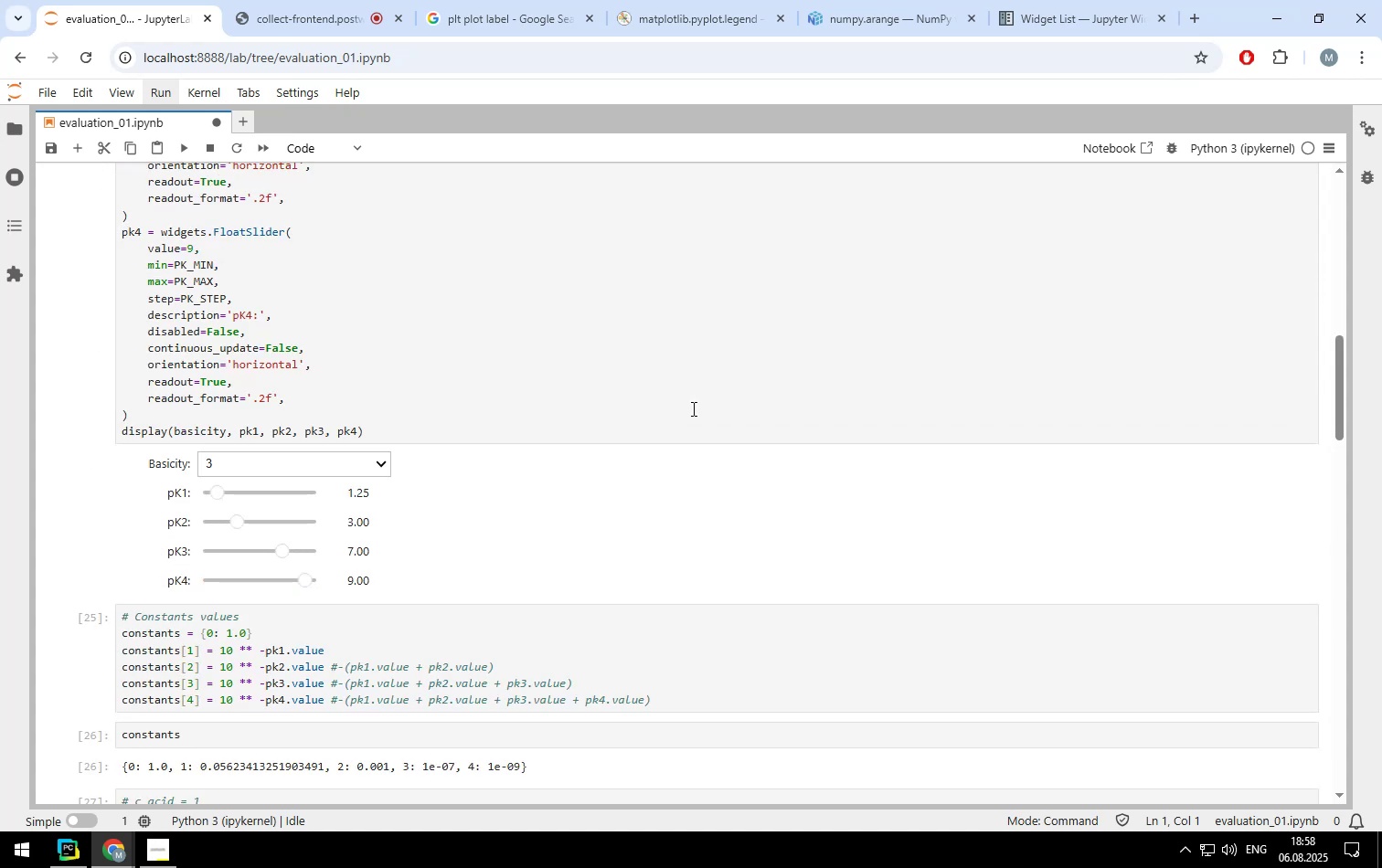 
scroll: coordinate [692, 408], scroll_direction: down, amount: 1.0
 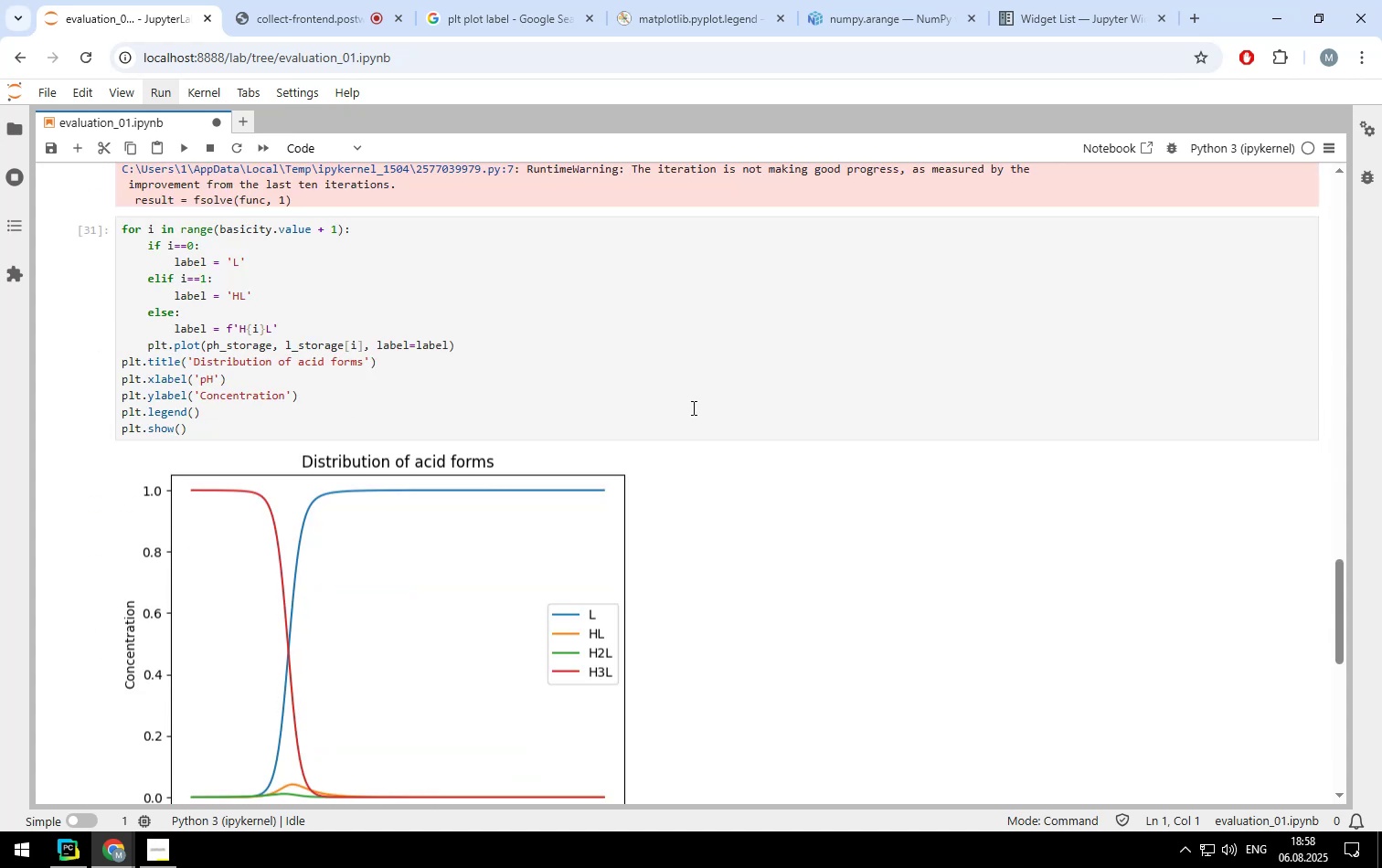 
scroll: coordinate [549, 403], scroll_direction: none, amount: 0.0
 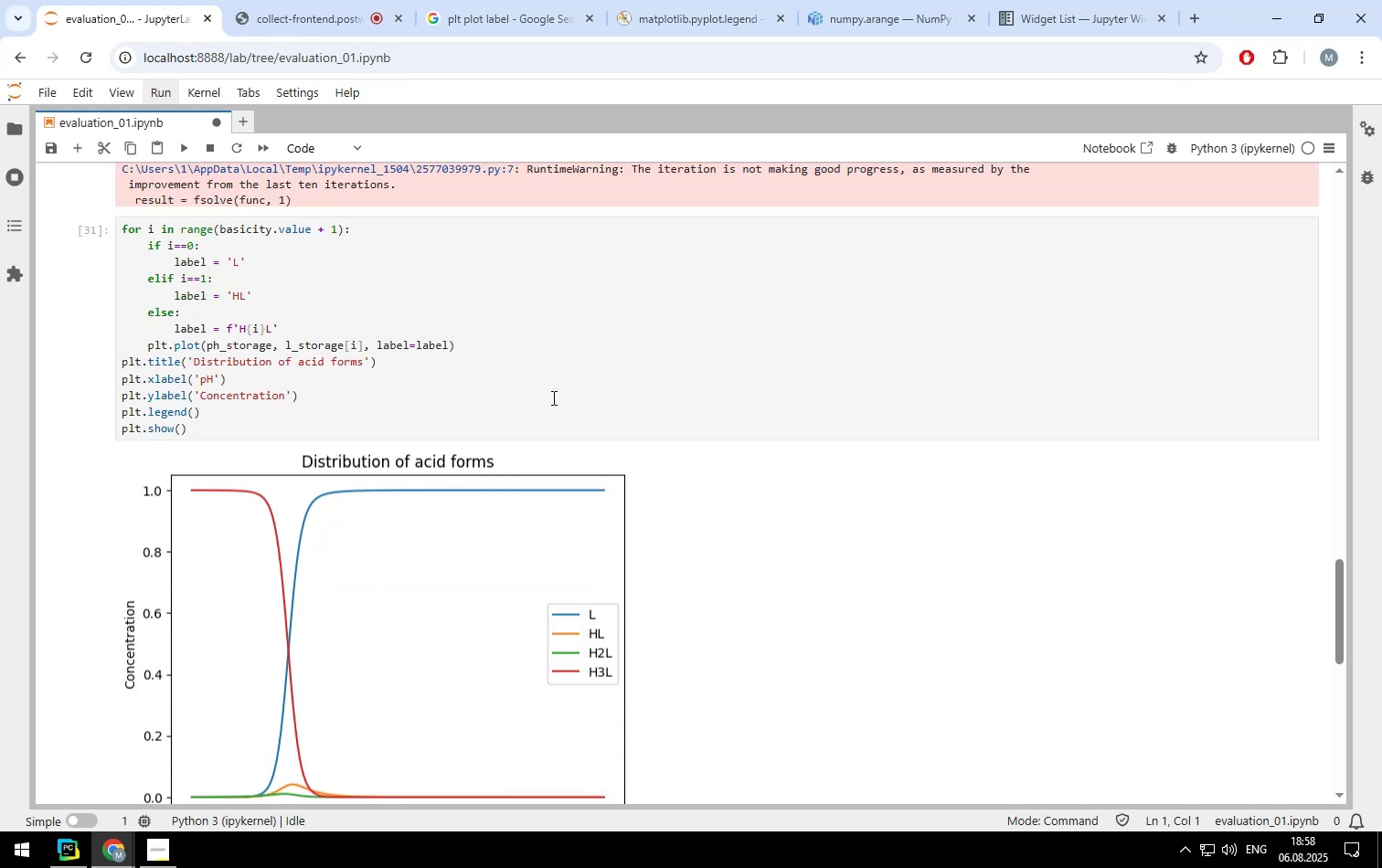 
scroll: coordinate [552, 395], scroll_direction: down, amount: 1.0
 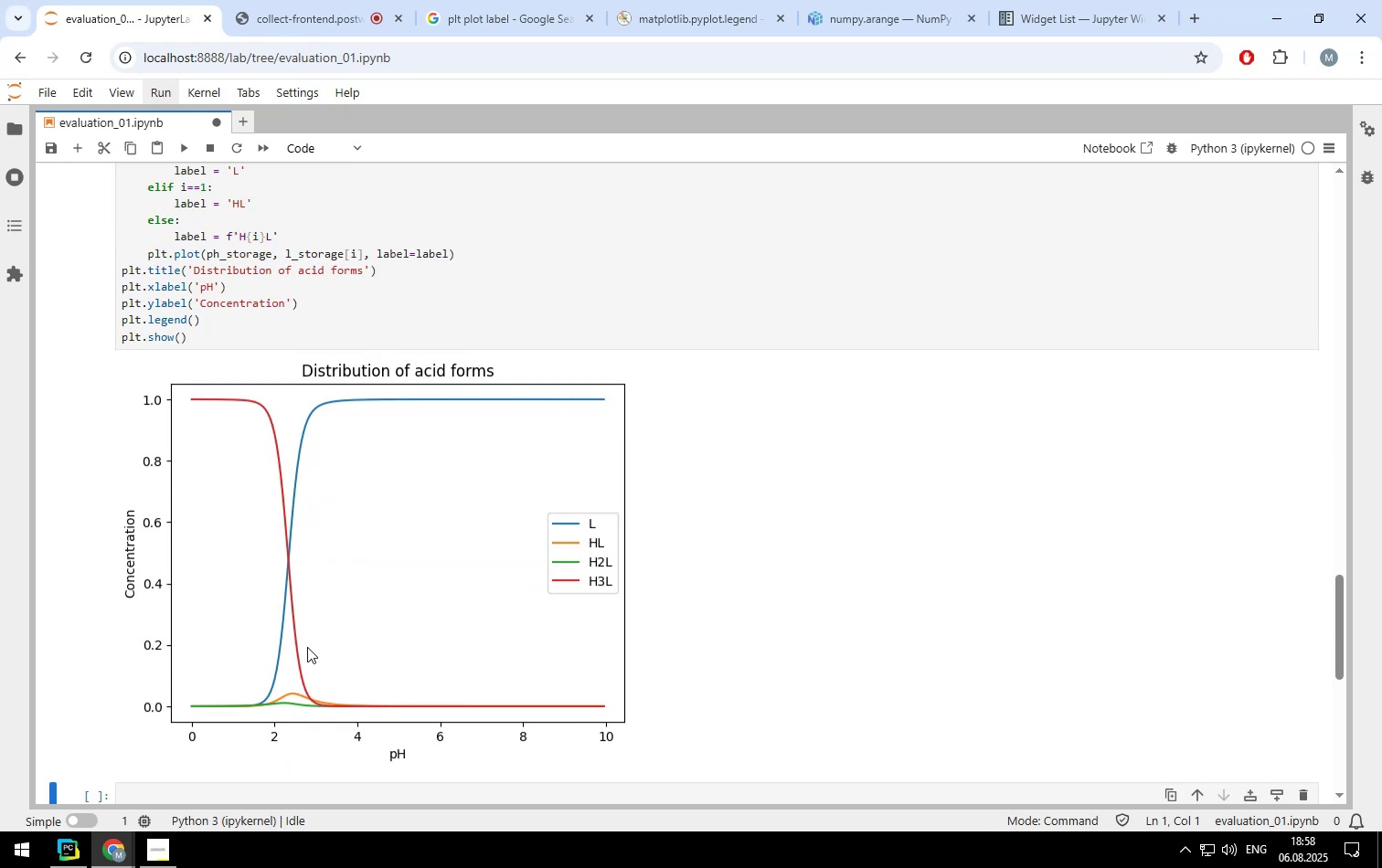 
wait(5.94)
 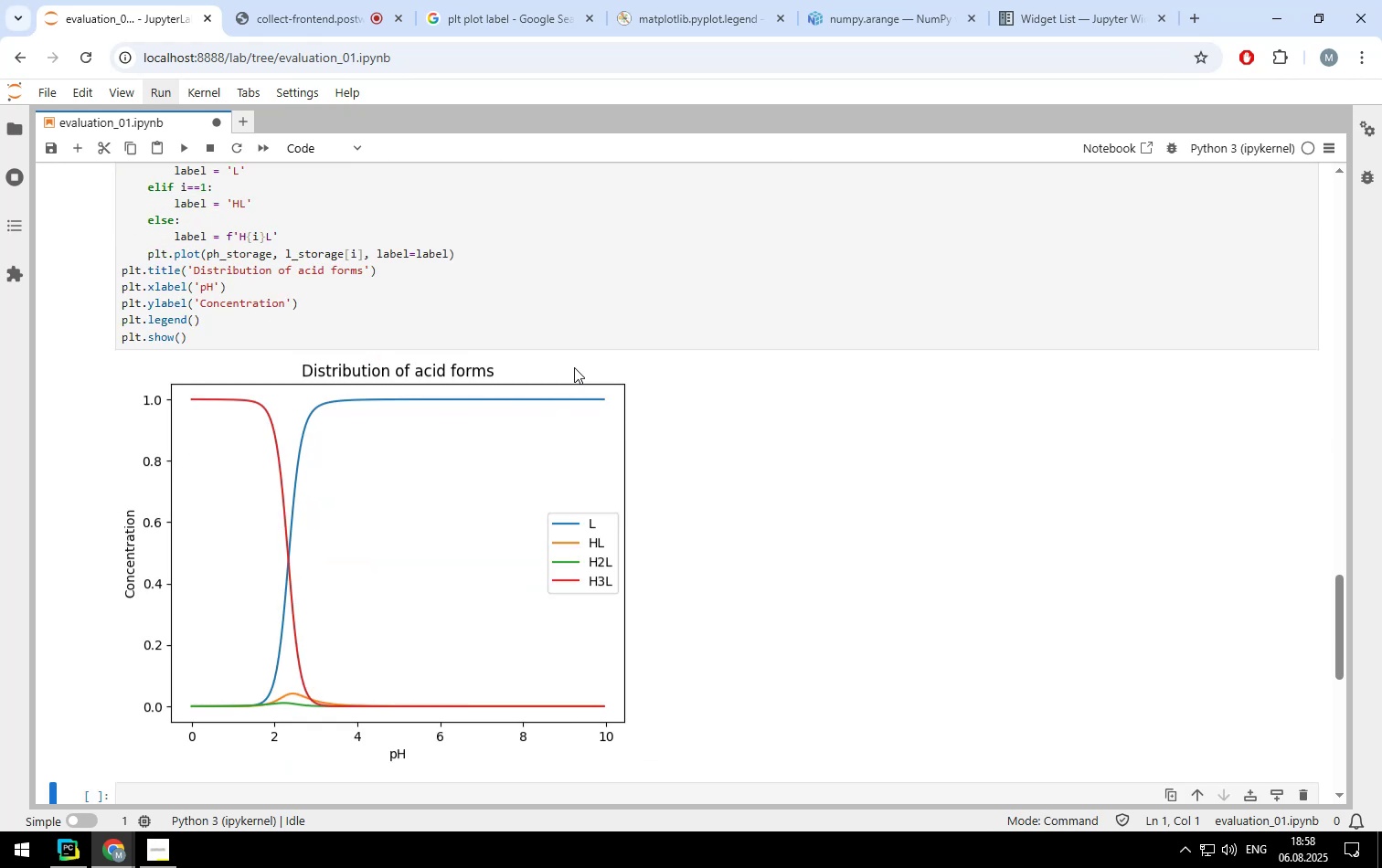 
scroll: coordinate [514, 296], scroll_direction: up, amount: 10.0
 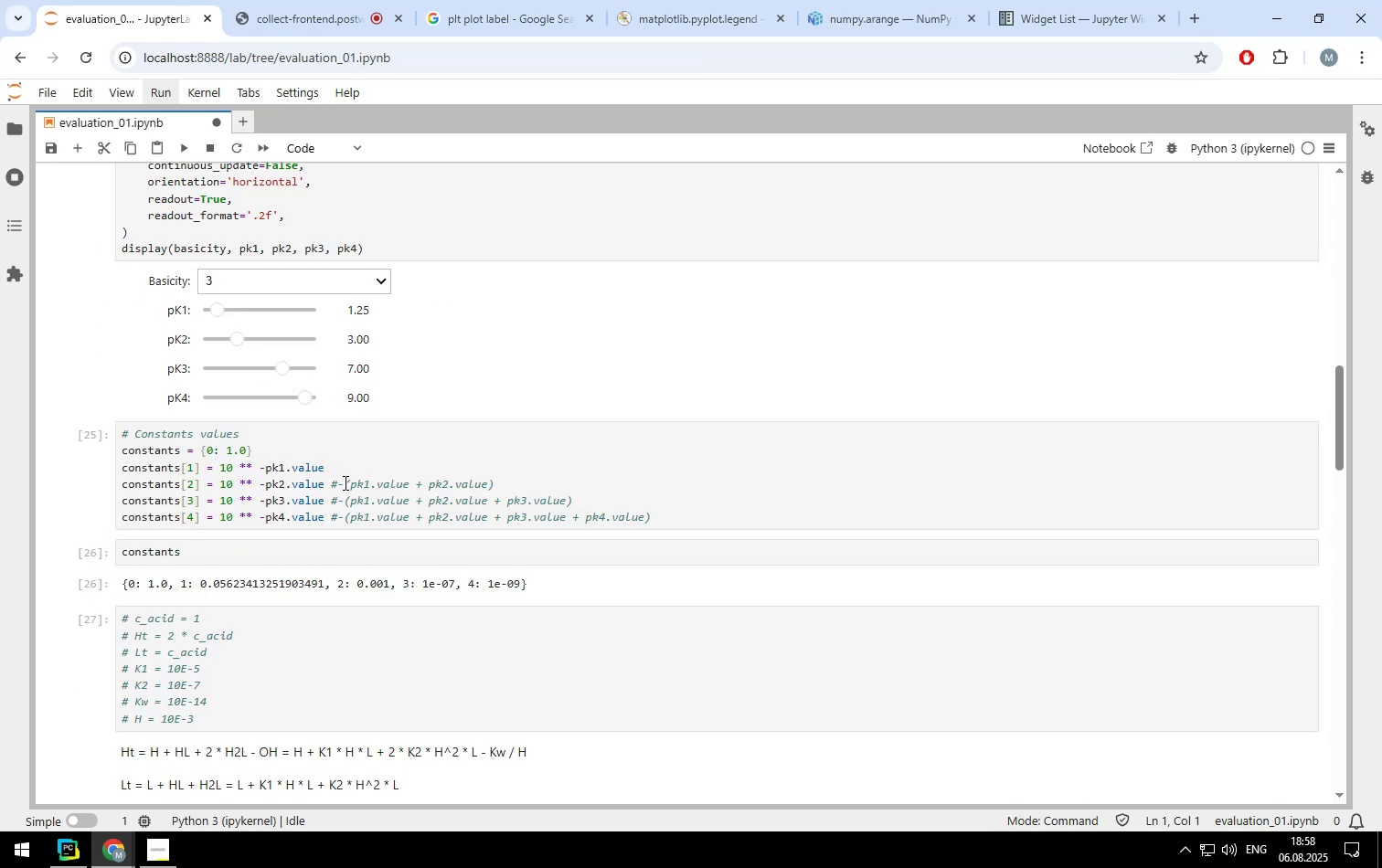 
left_click([263, 482])
 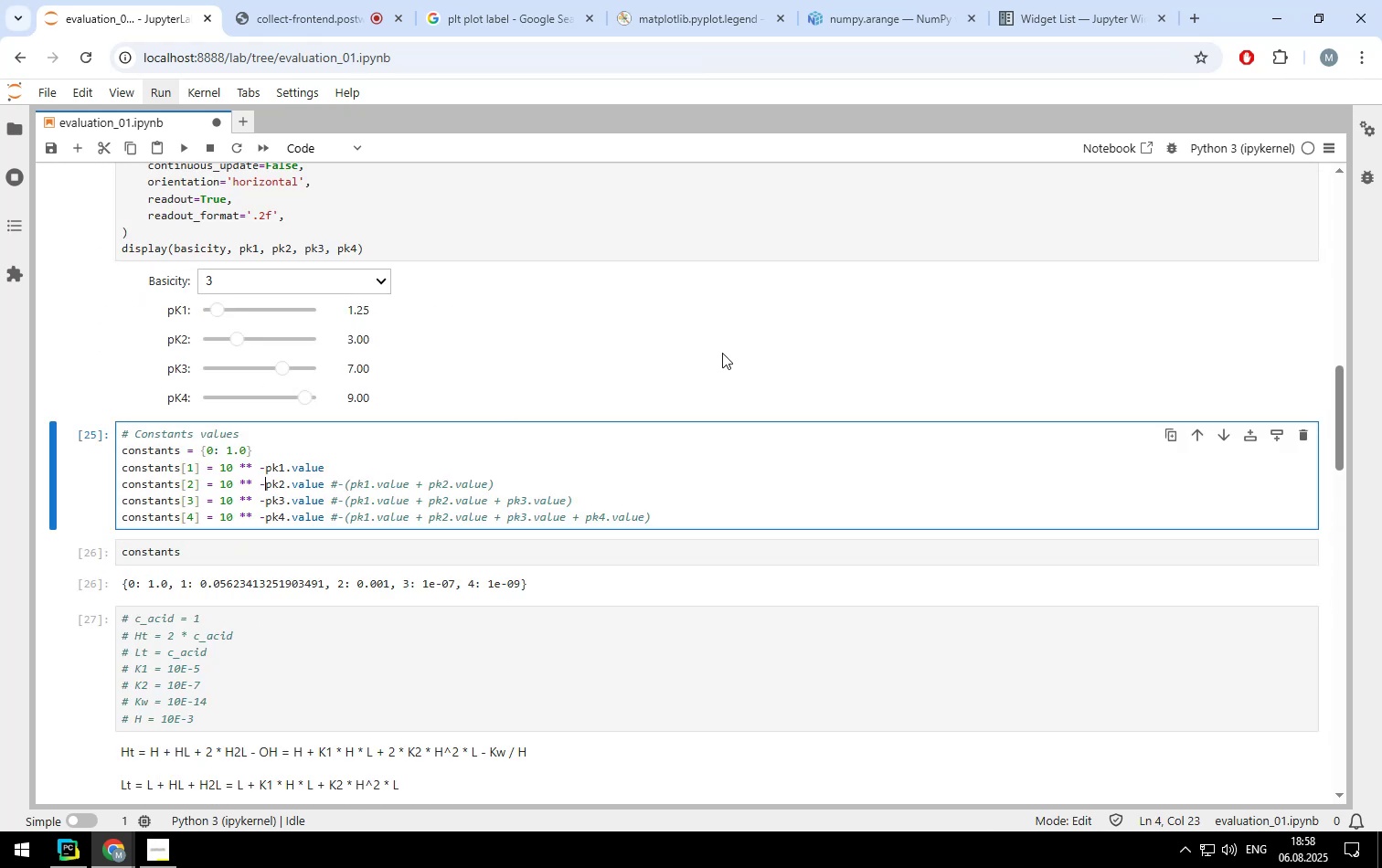 
key(Shift+ShiftLeft)
 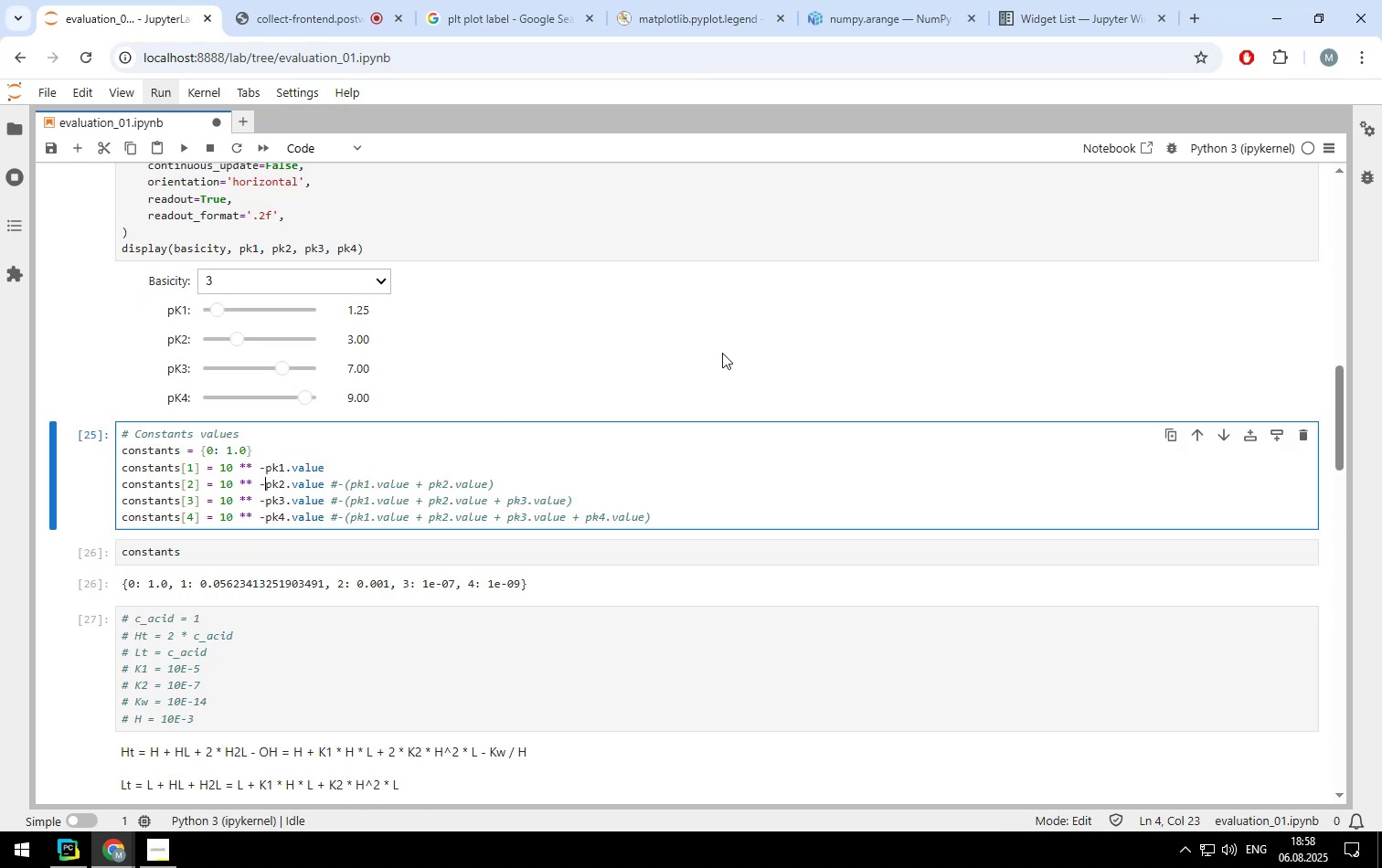 
key(Shift+9)
 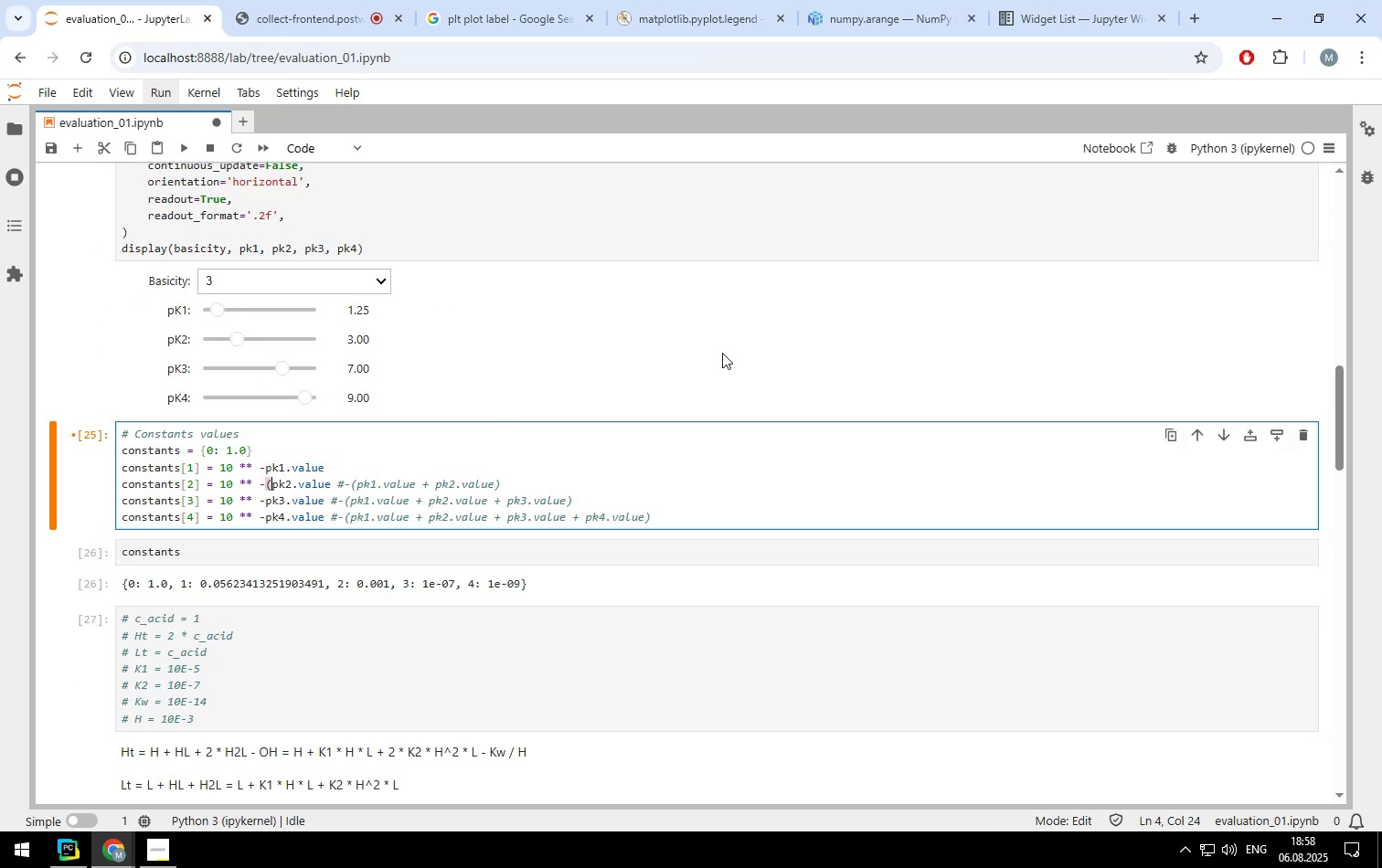 
key(ArrowRight)
 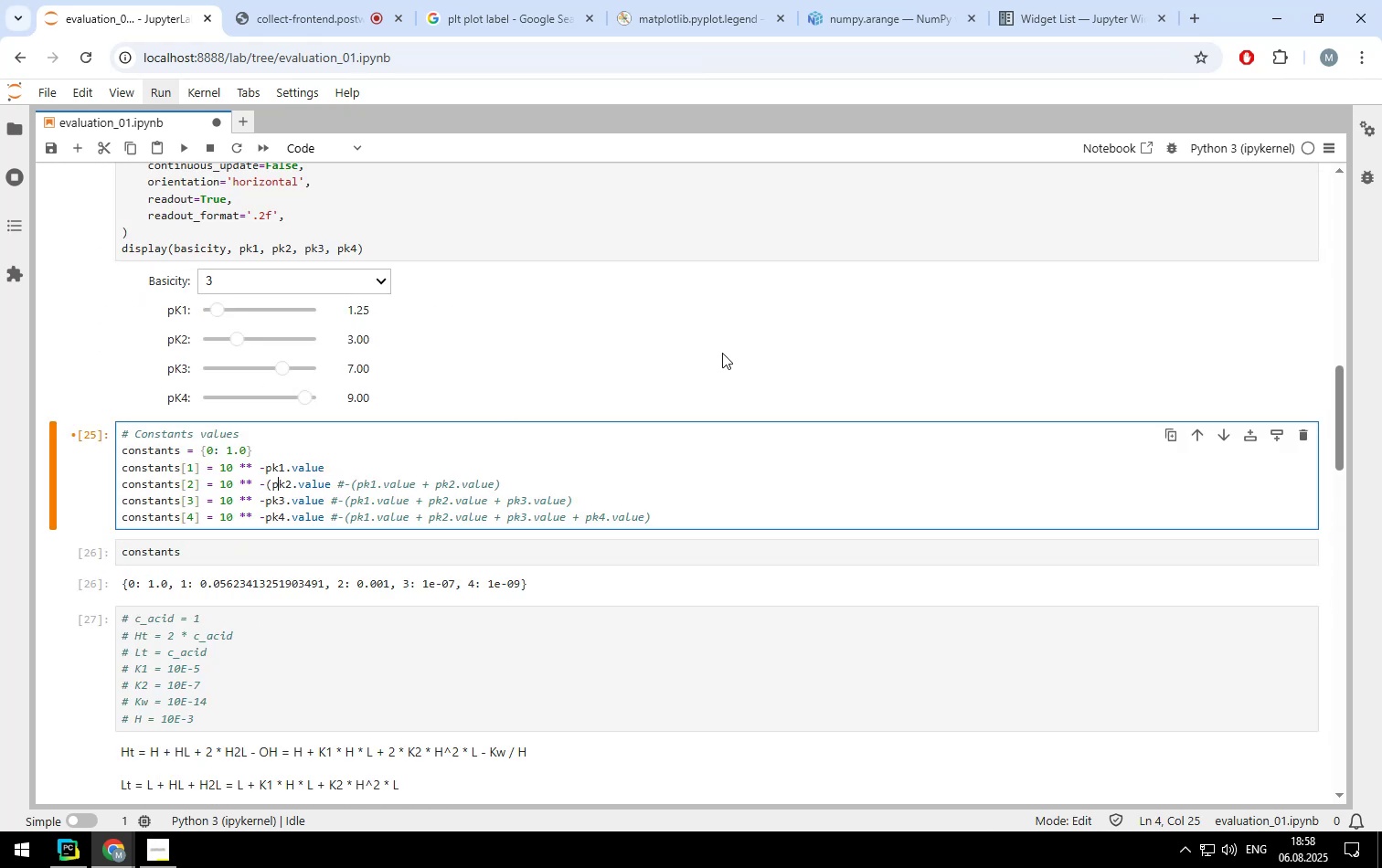 
hold_key(key=ArrowRight, duration=1.26)
 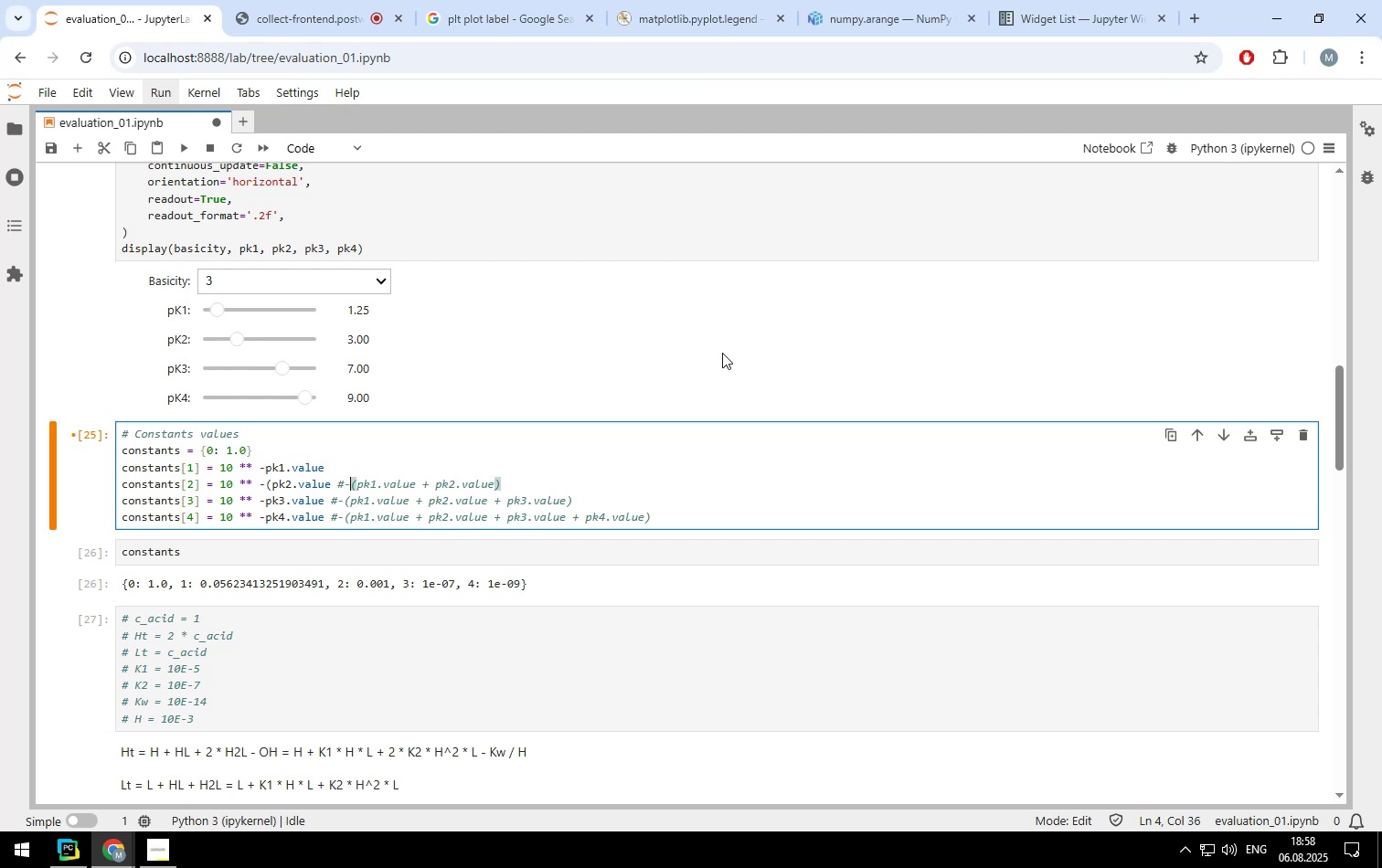 
hold_key(key=ArrowRight, duration=1.15)
 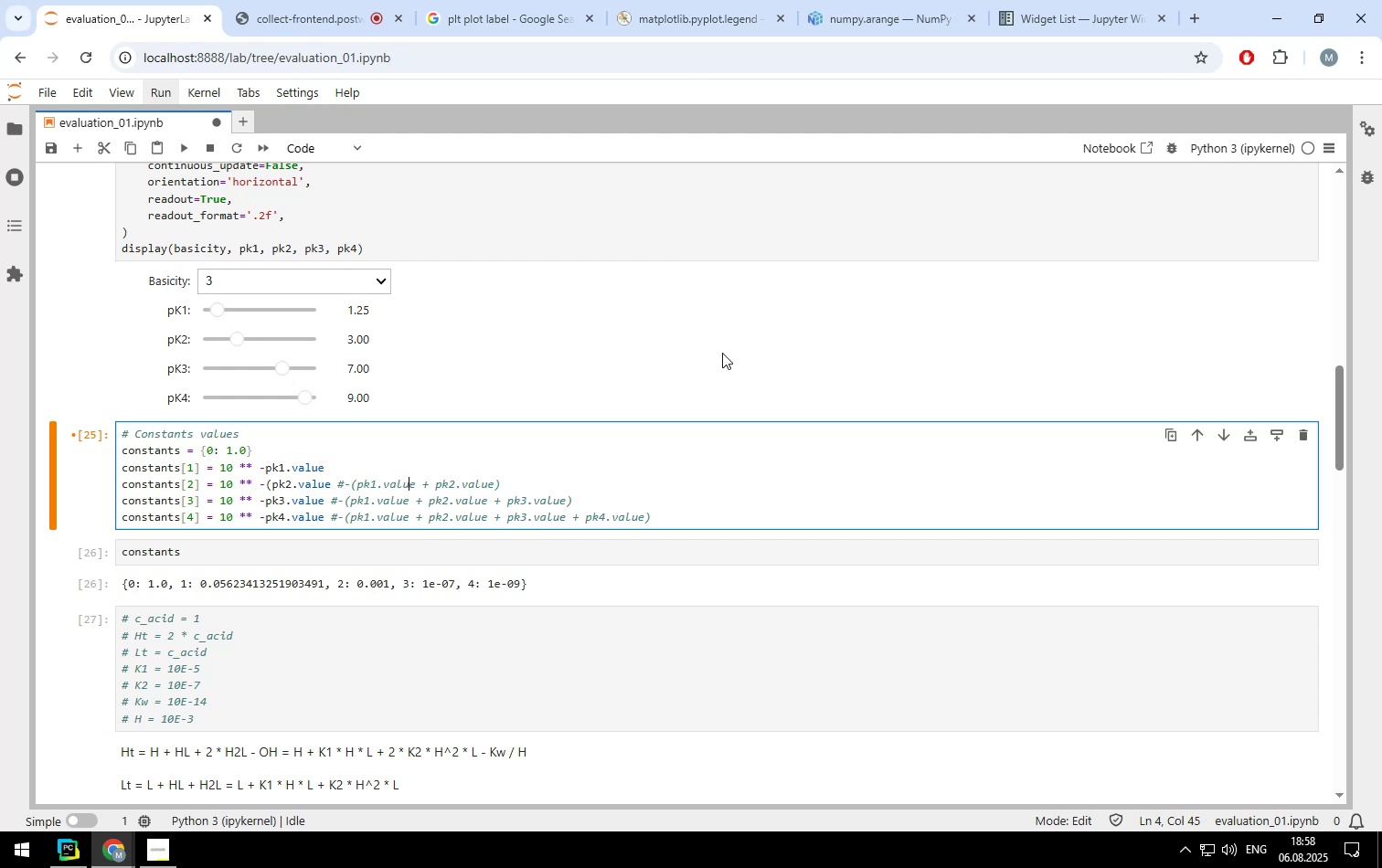 
key(ArrowRight)
 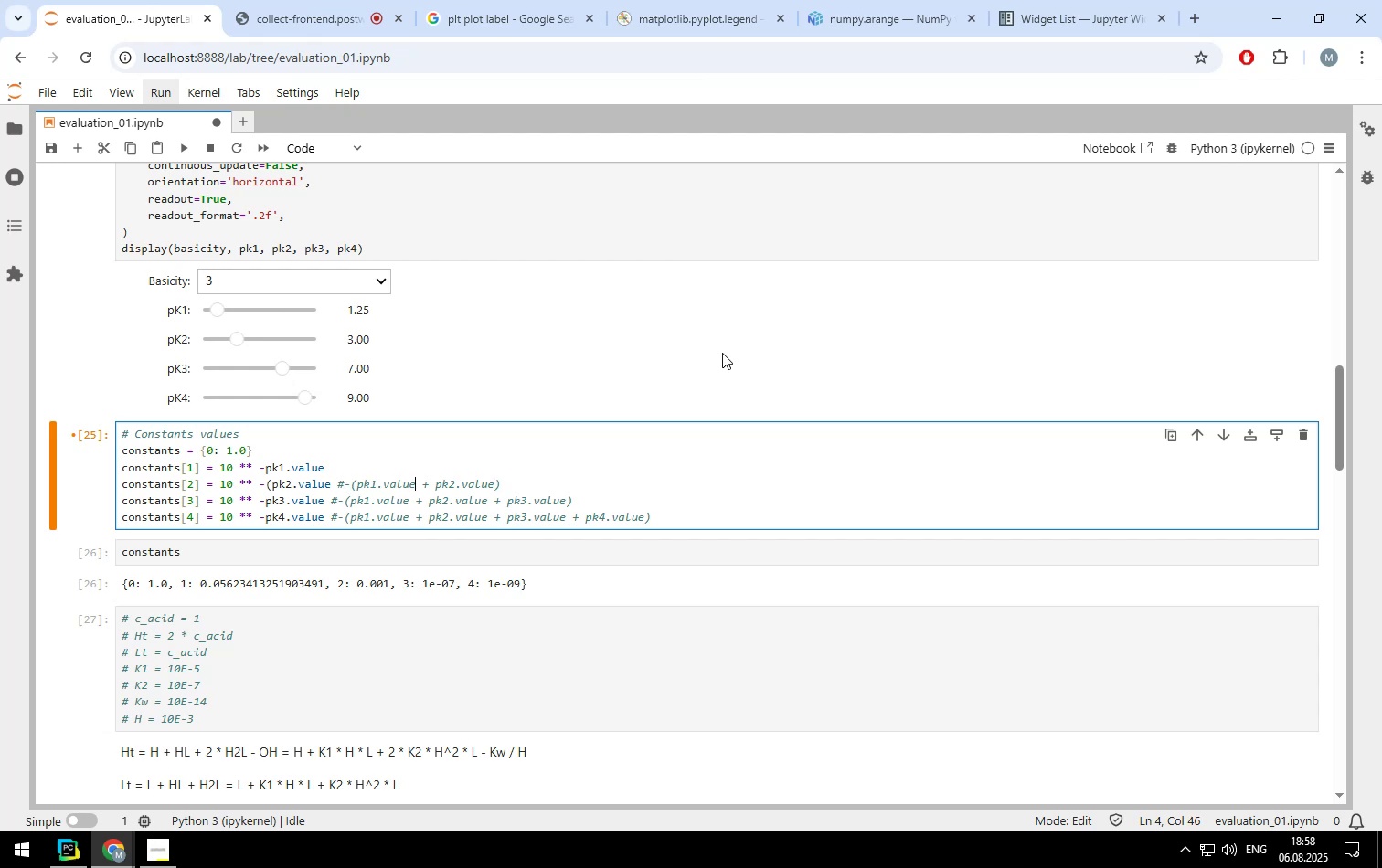 
hold_key(key=Backspace, duration=1.26)
 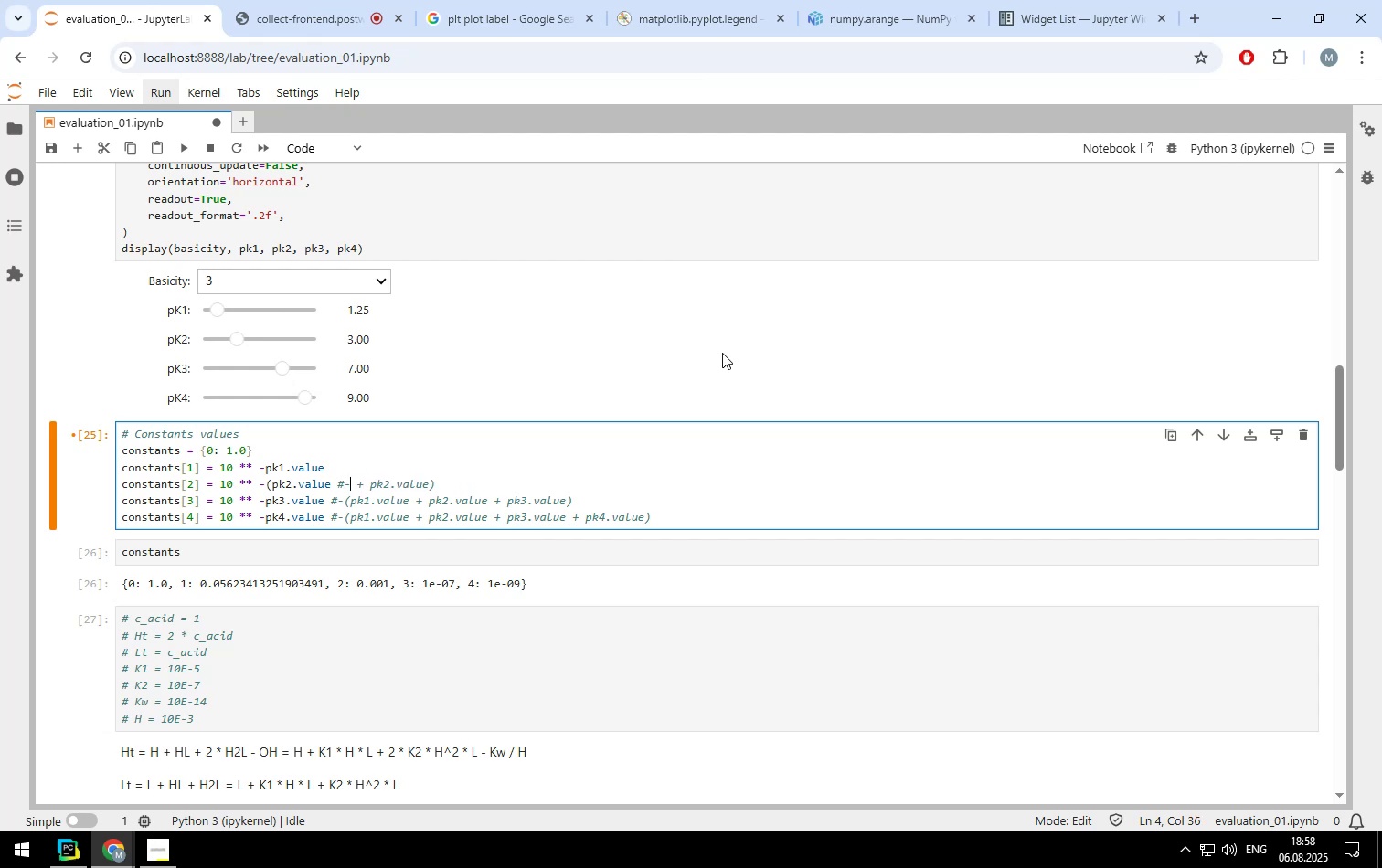 
key(Backspace)
 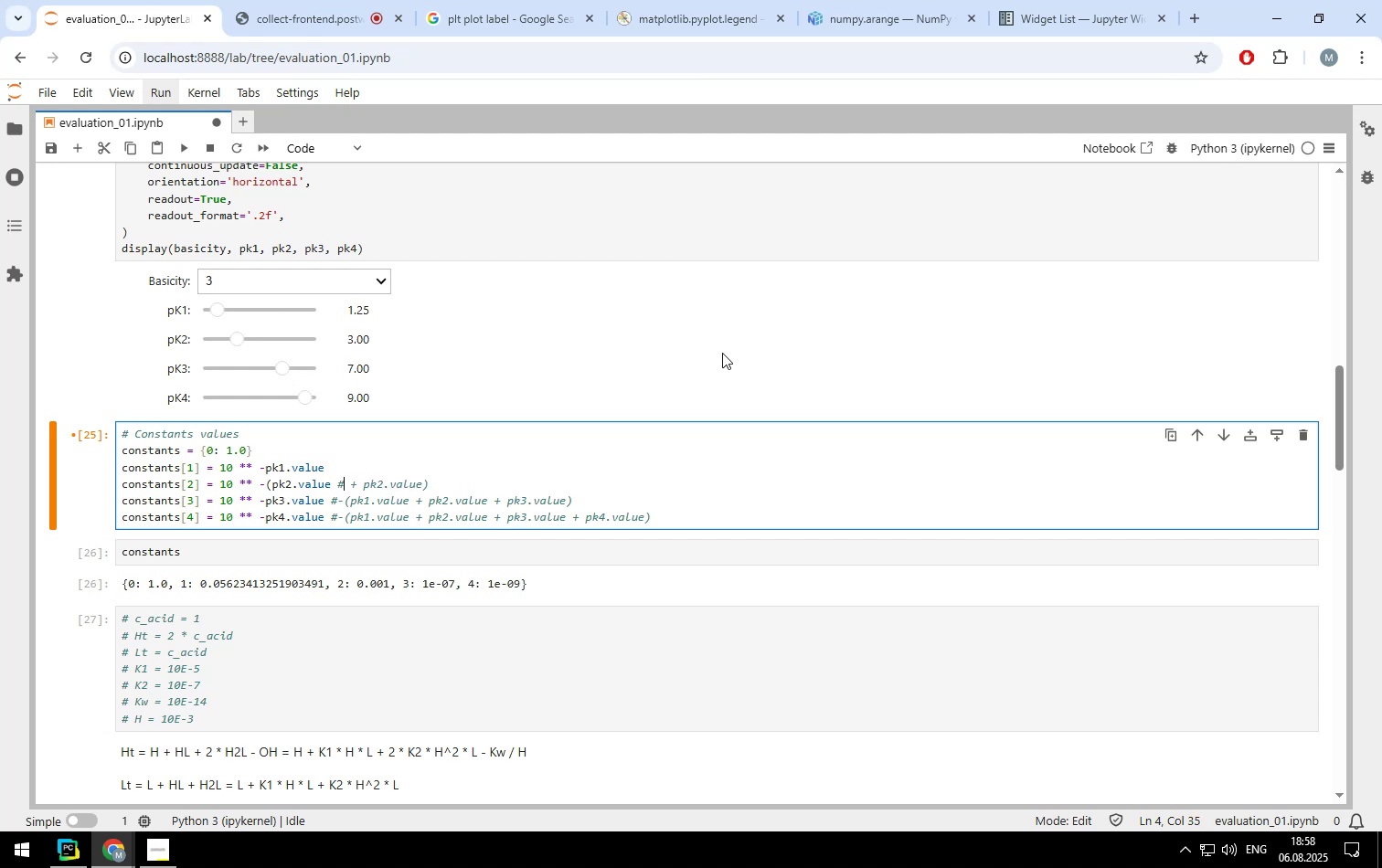 
key(Backspace)
 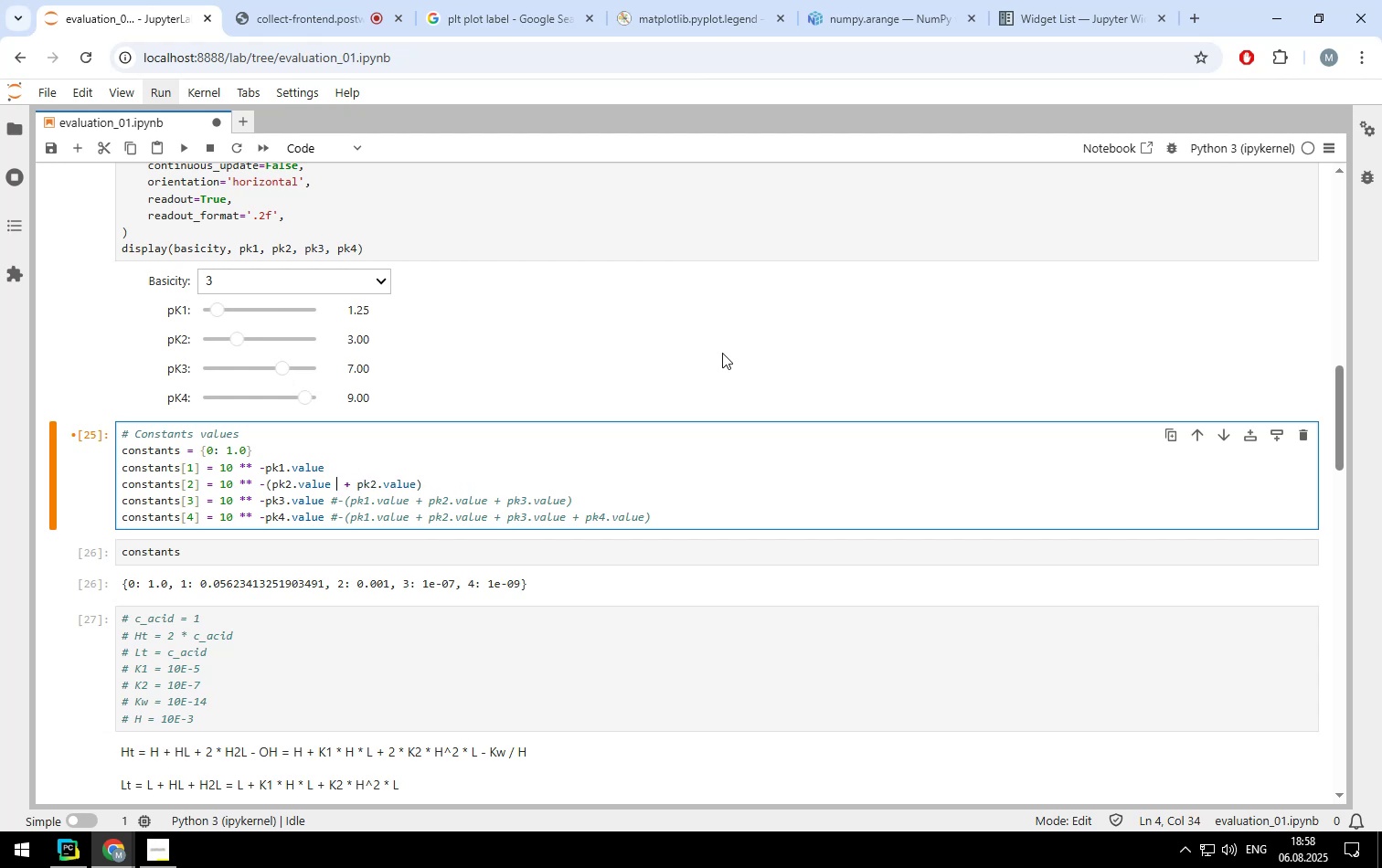 
key(Backspace)
 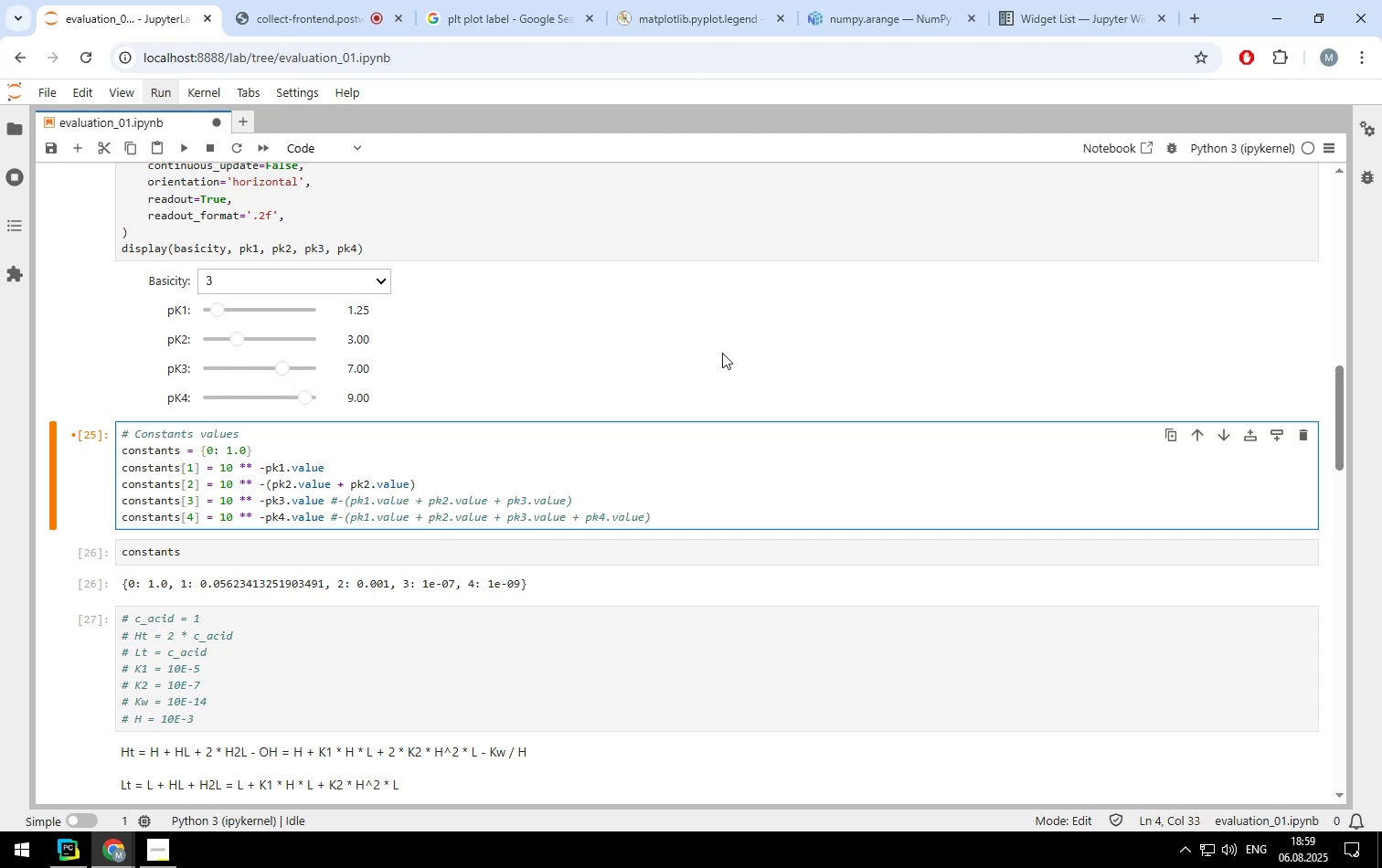 
key(ArrowDown)
 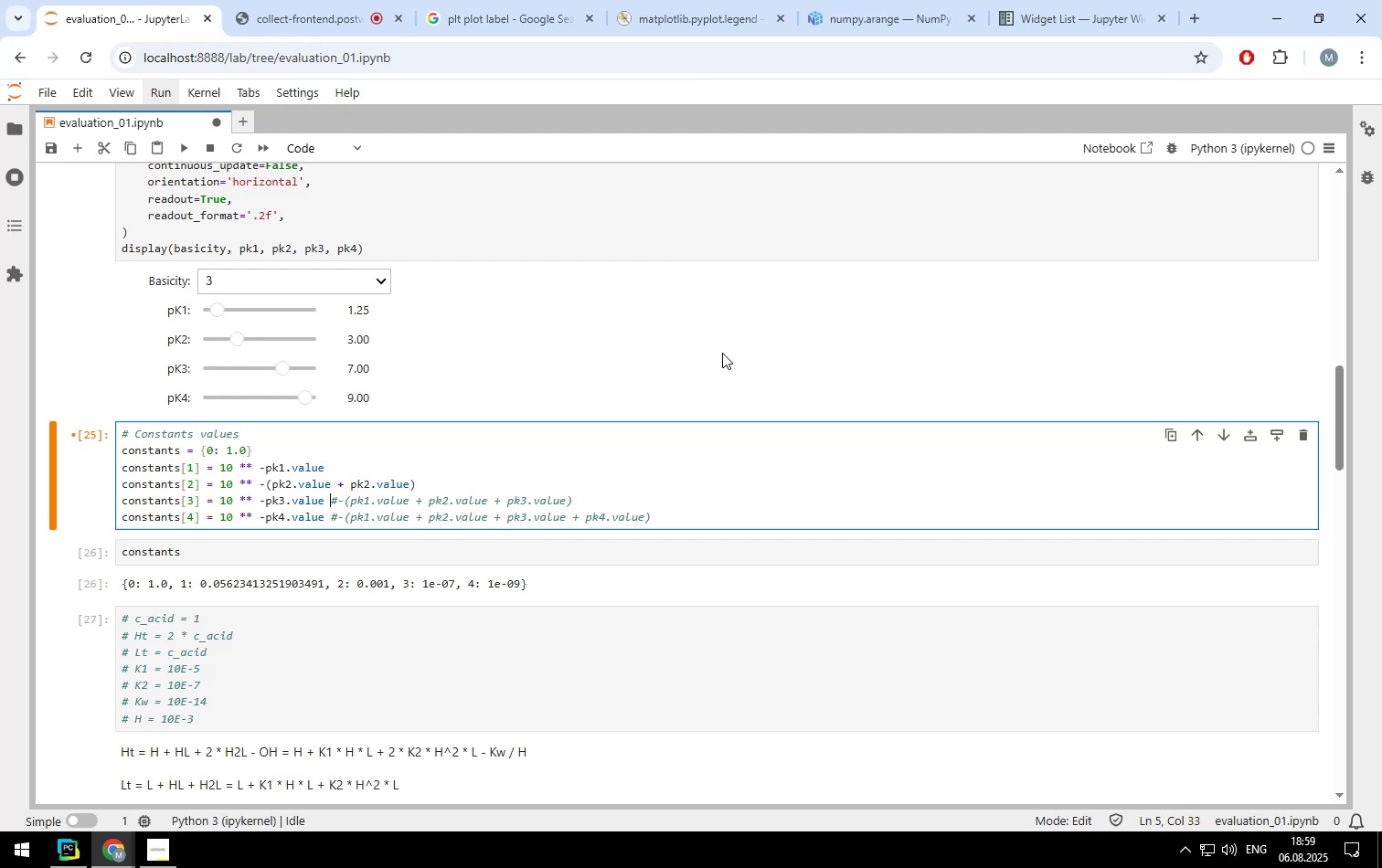 
hold_key(key=ArrowLeft, duration=1.14)
 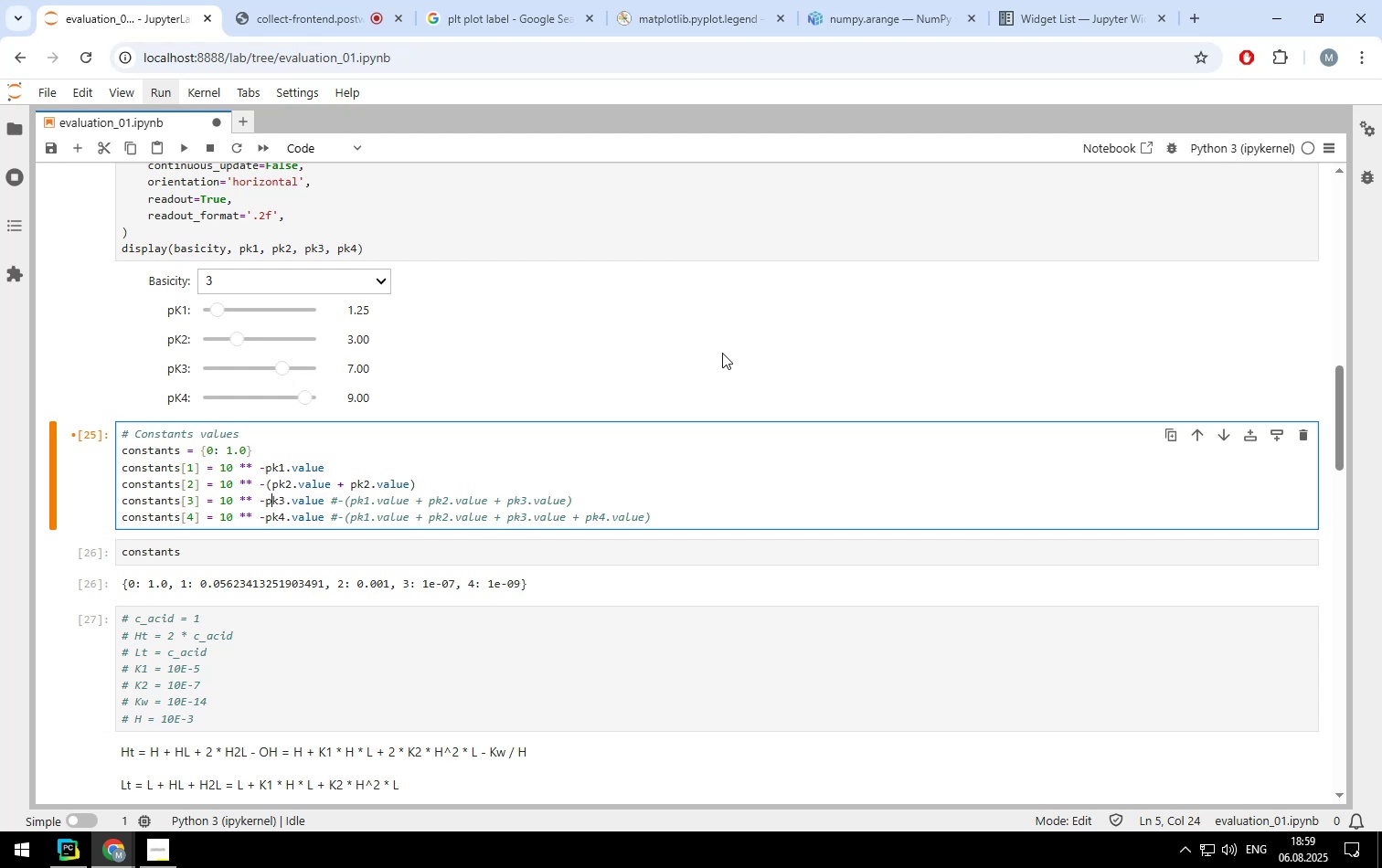 
key(ArrowLeft)
 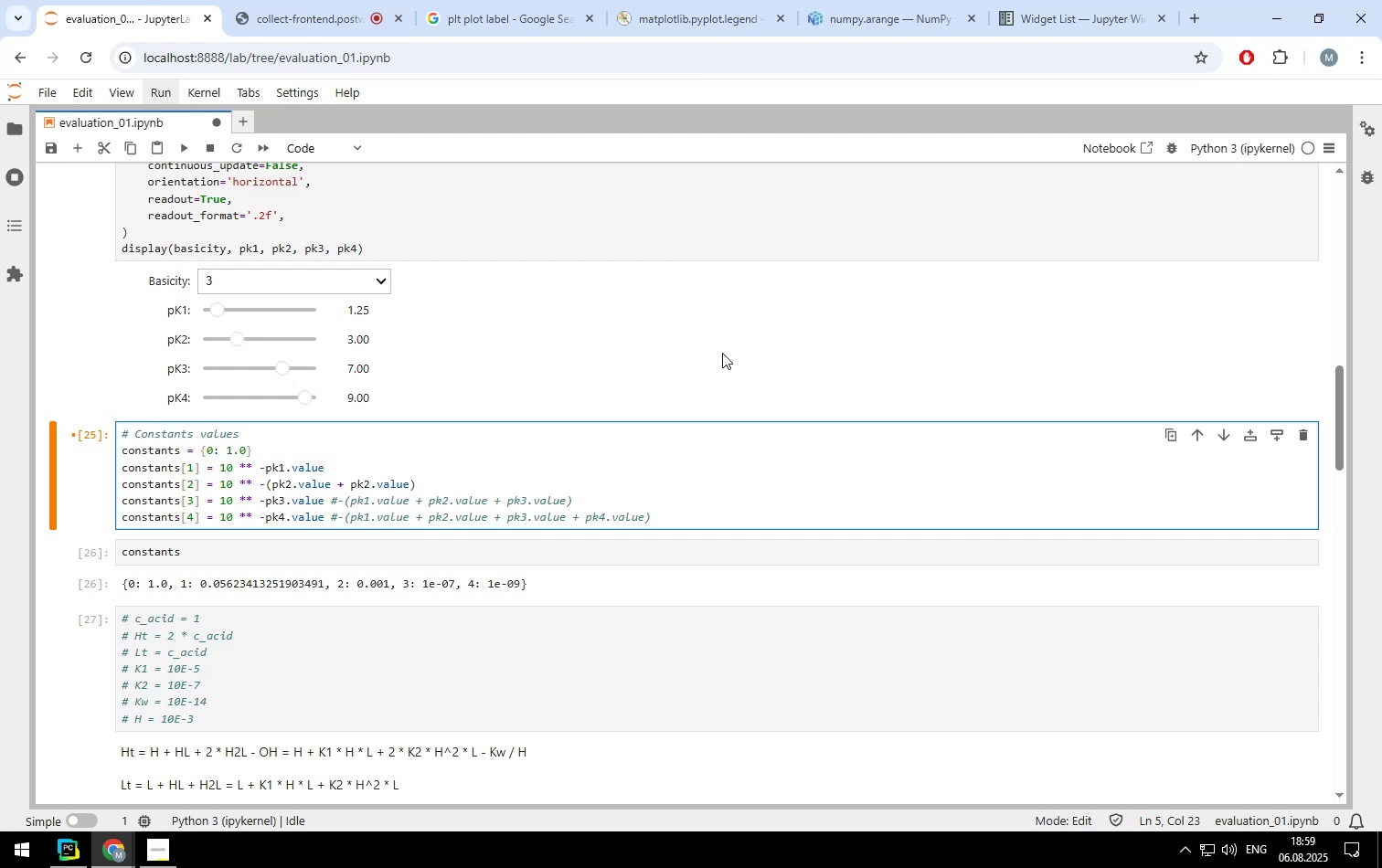 
key(ArrowUp)
 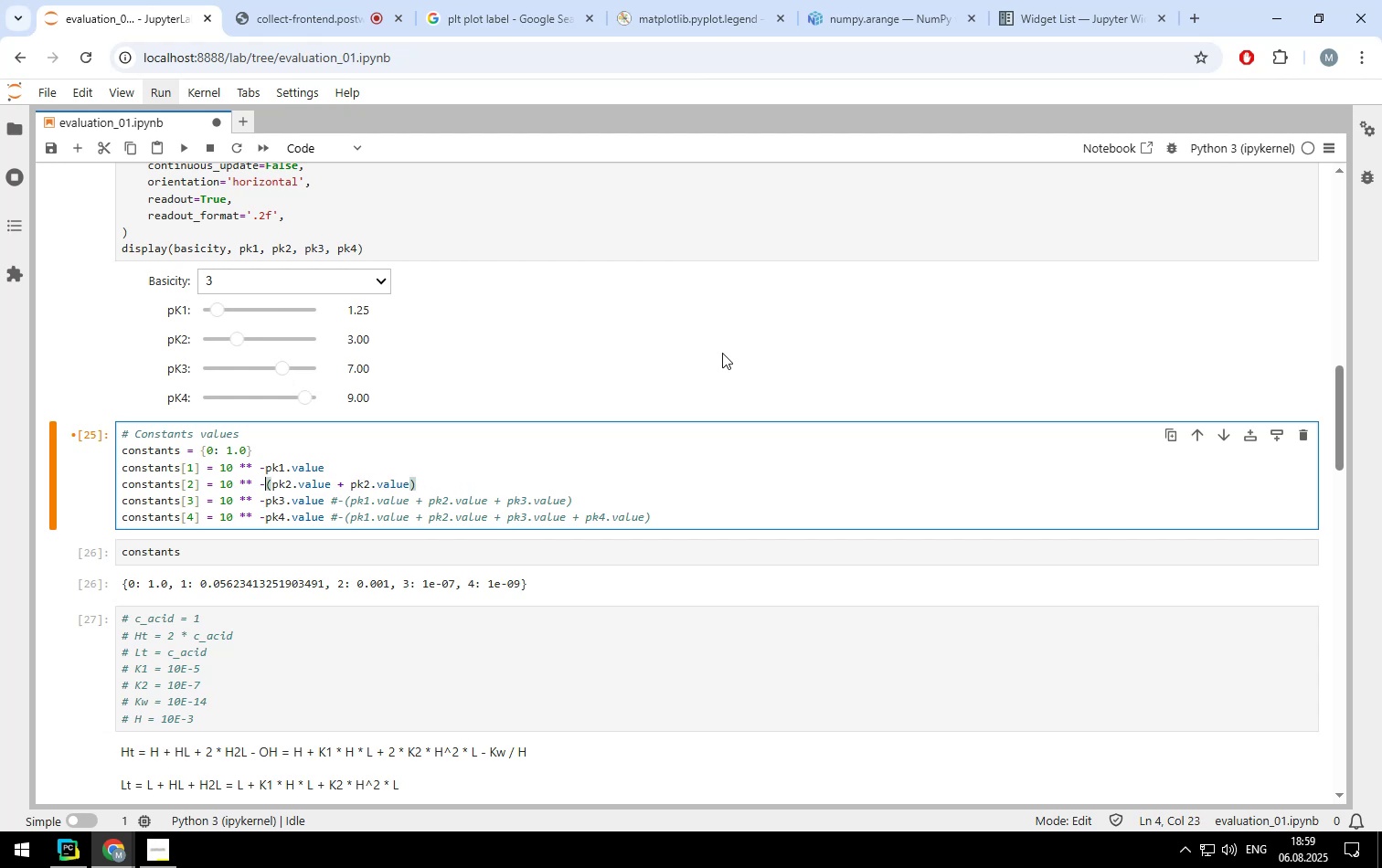 
key(ArrowRight)
 